 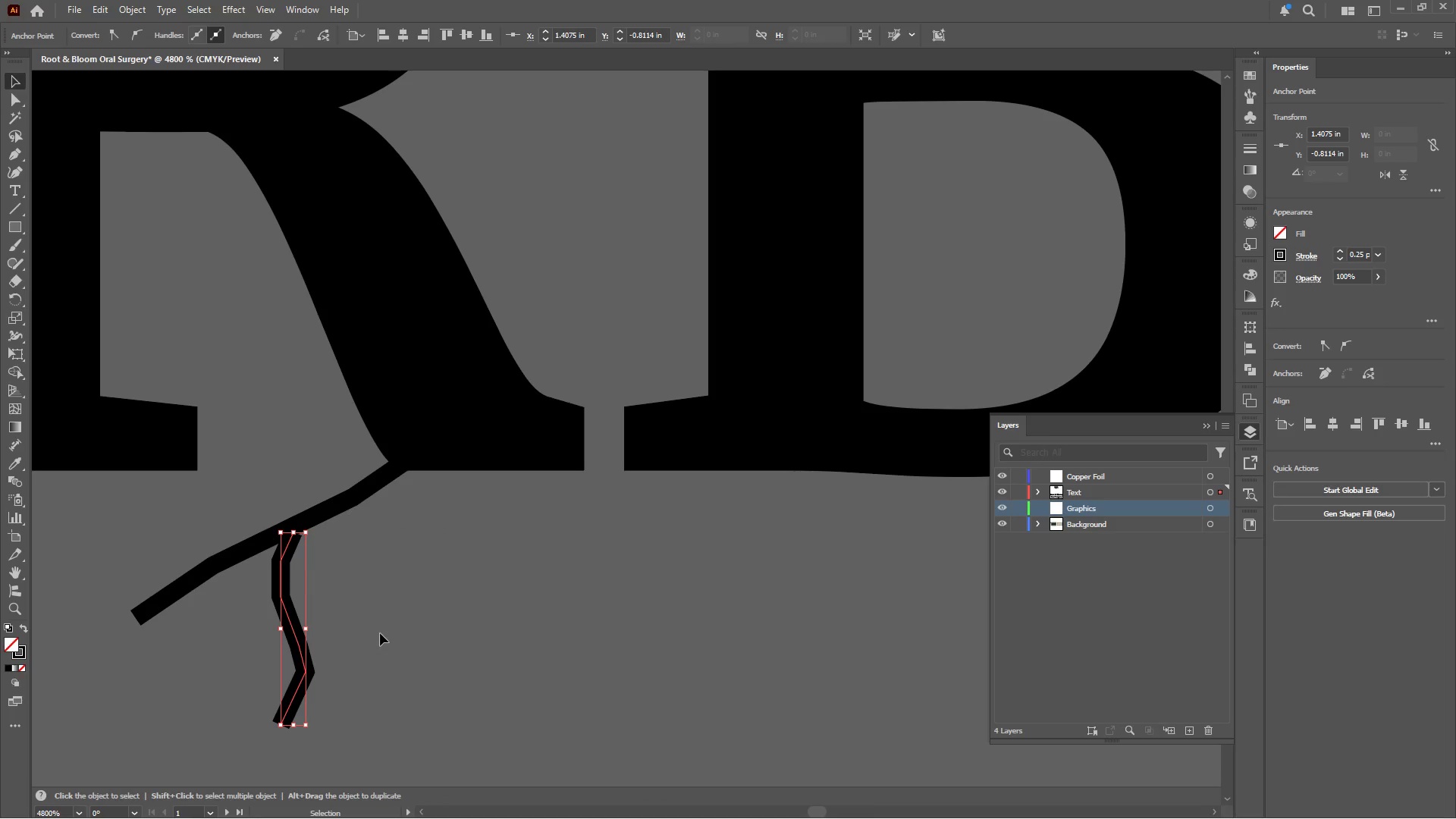 
left_click([381, 635])
 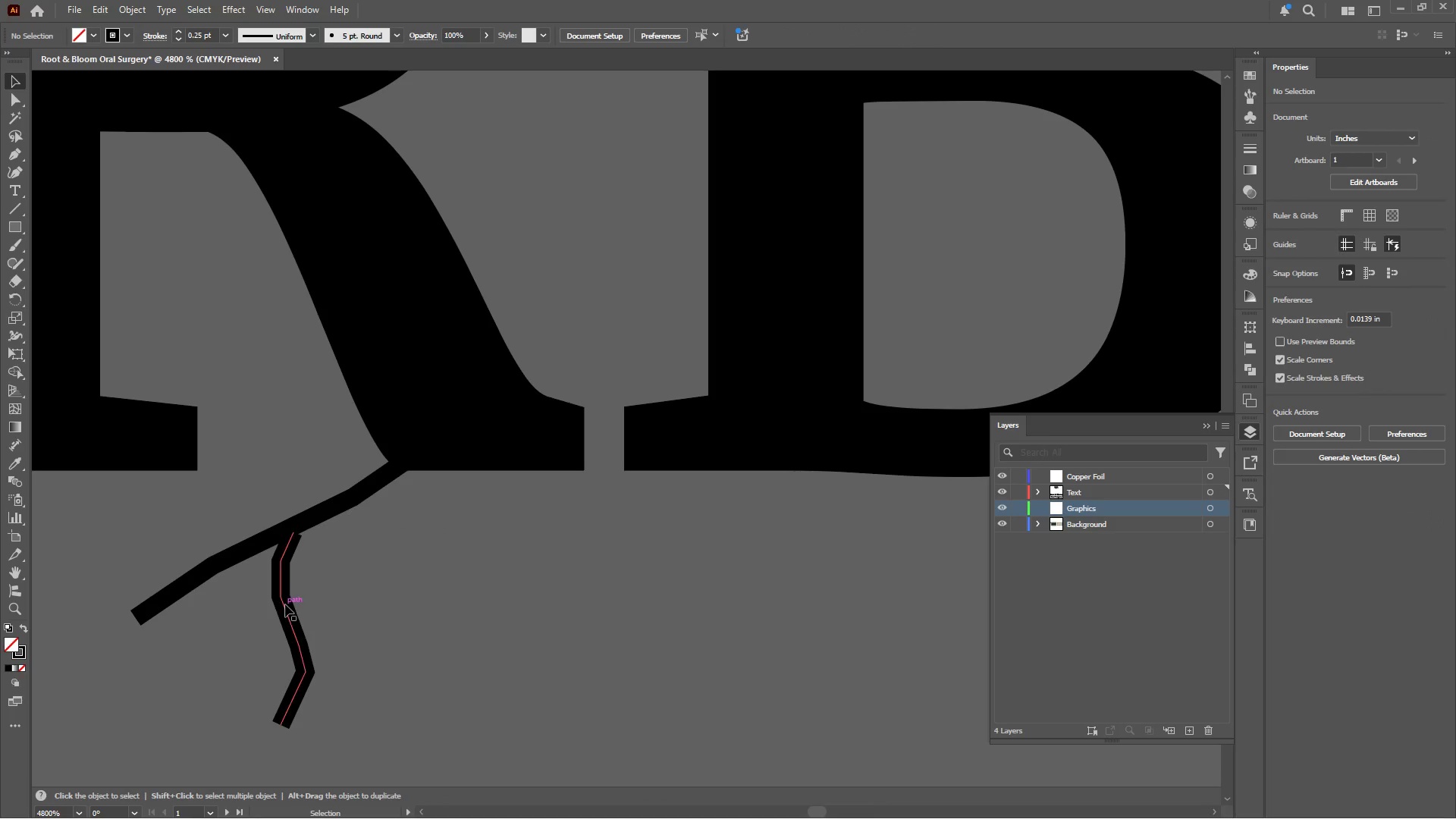 
left_click_drag(start_coordinate=[285, 604], to_coordinate=[293, 594])
 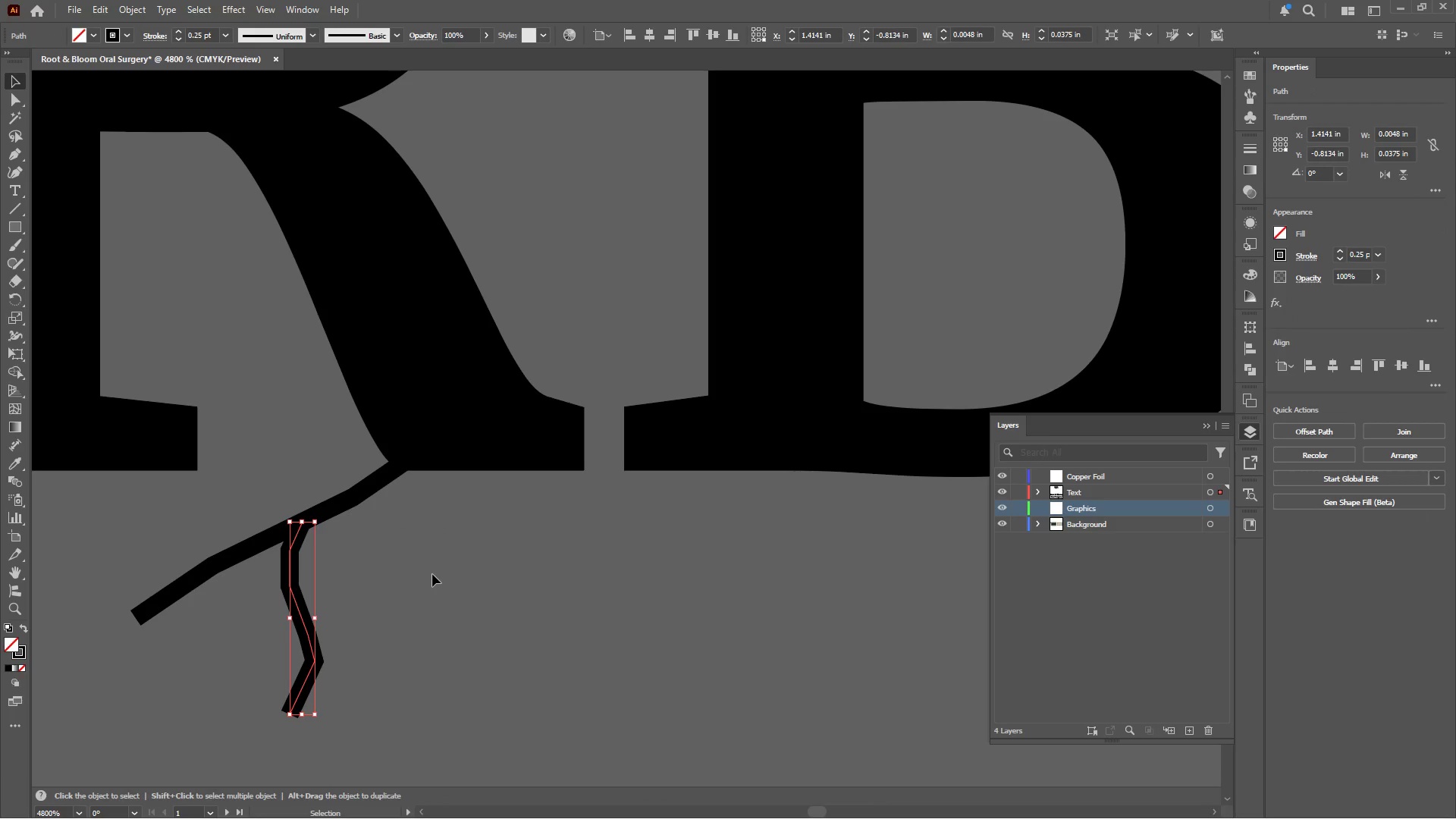 
left_click([433, 573])
 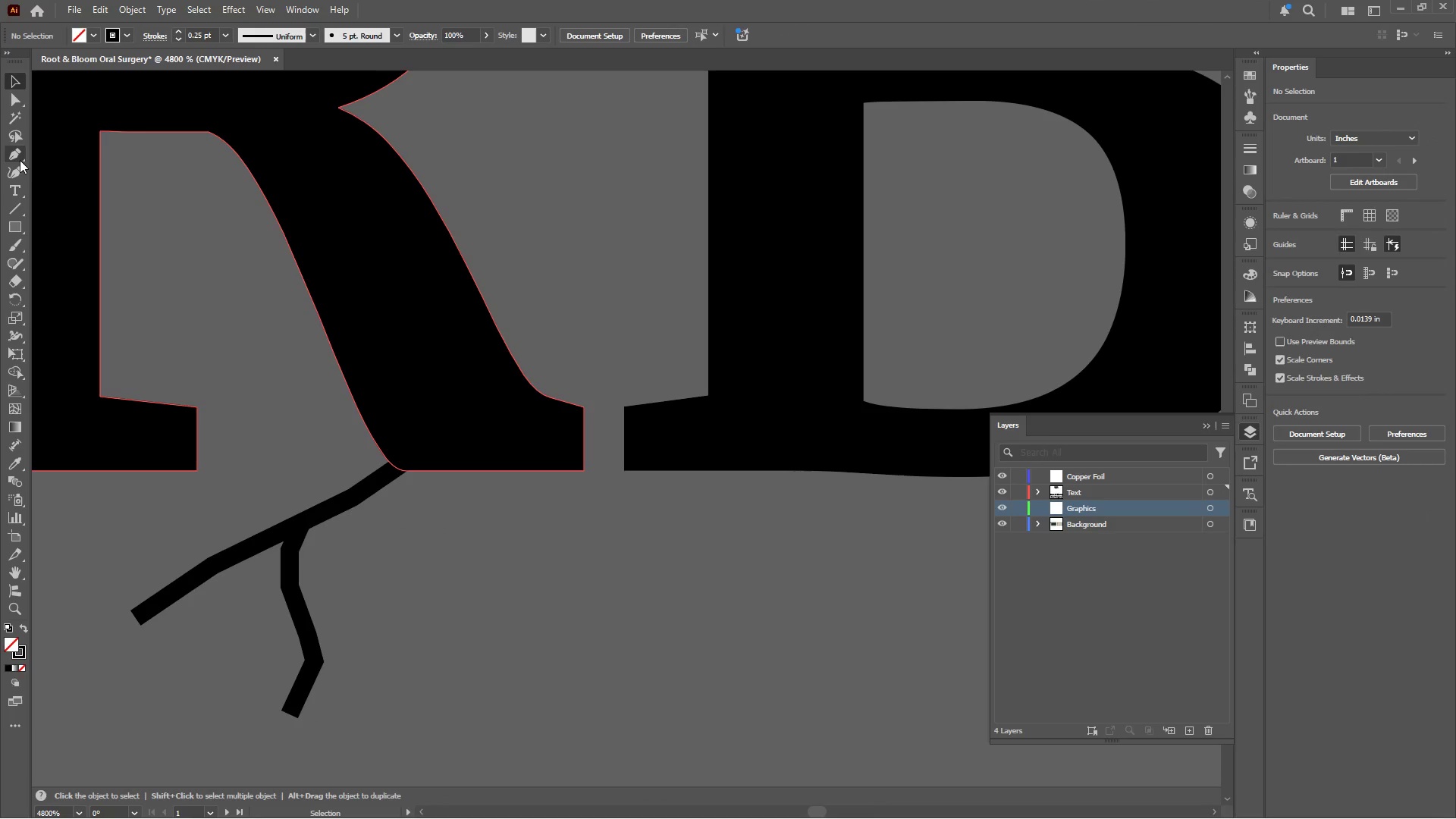 
left_click([19, 159])
 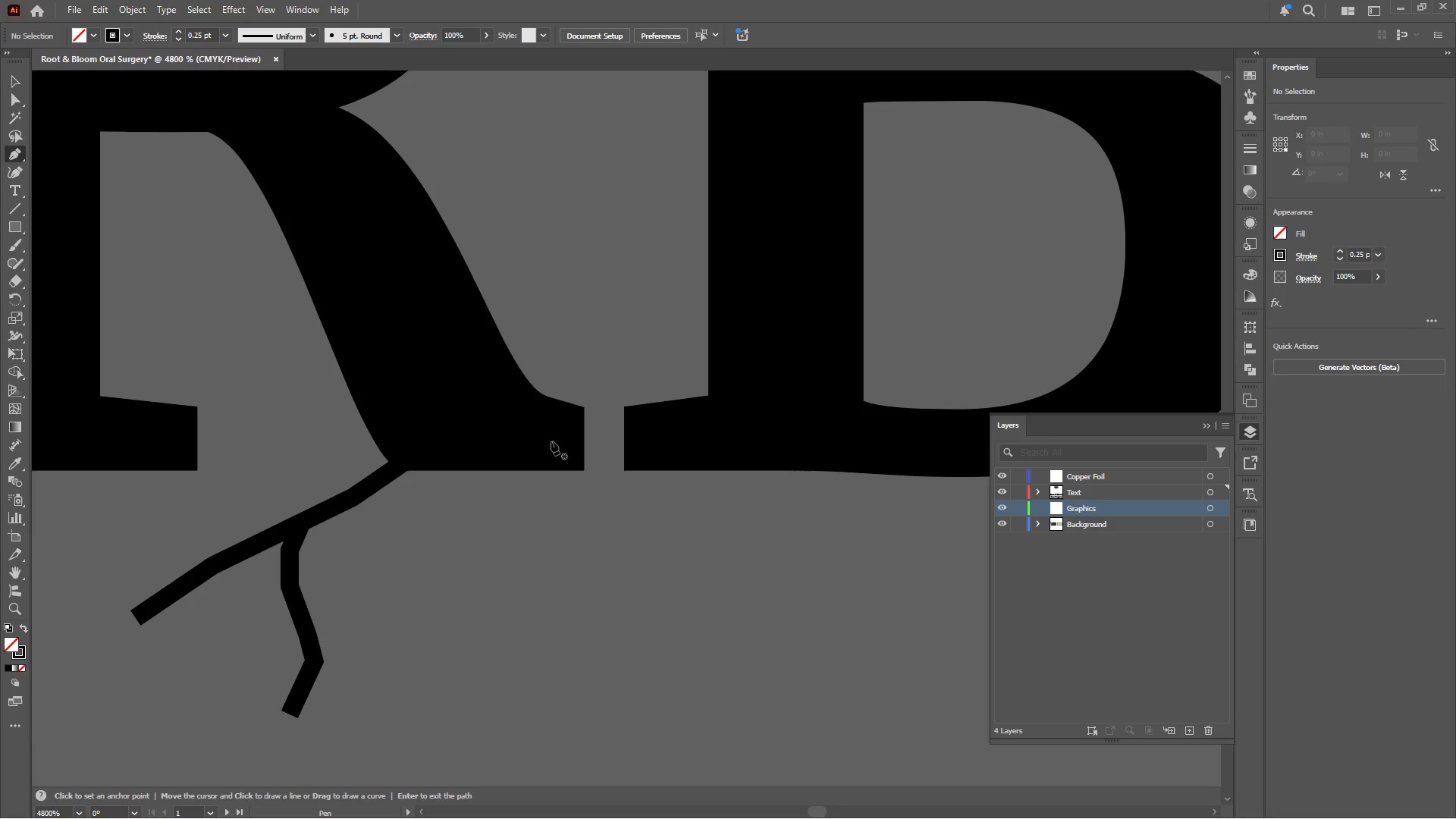 
left_click([636, 453])
 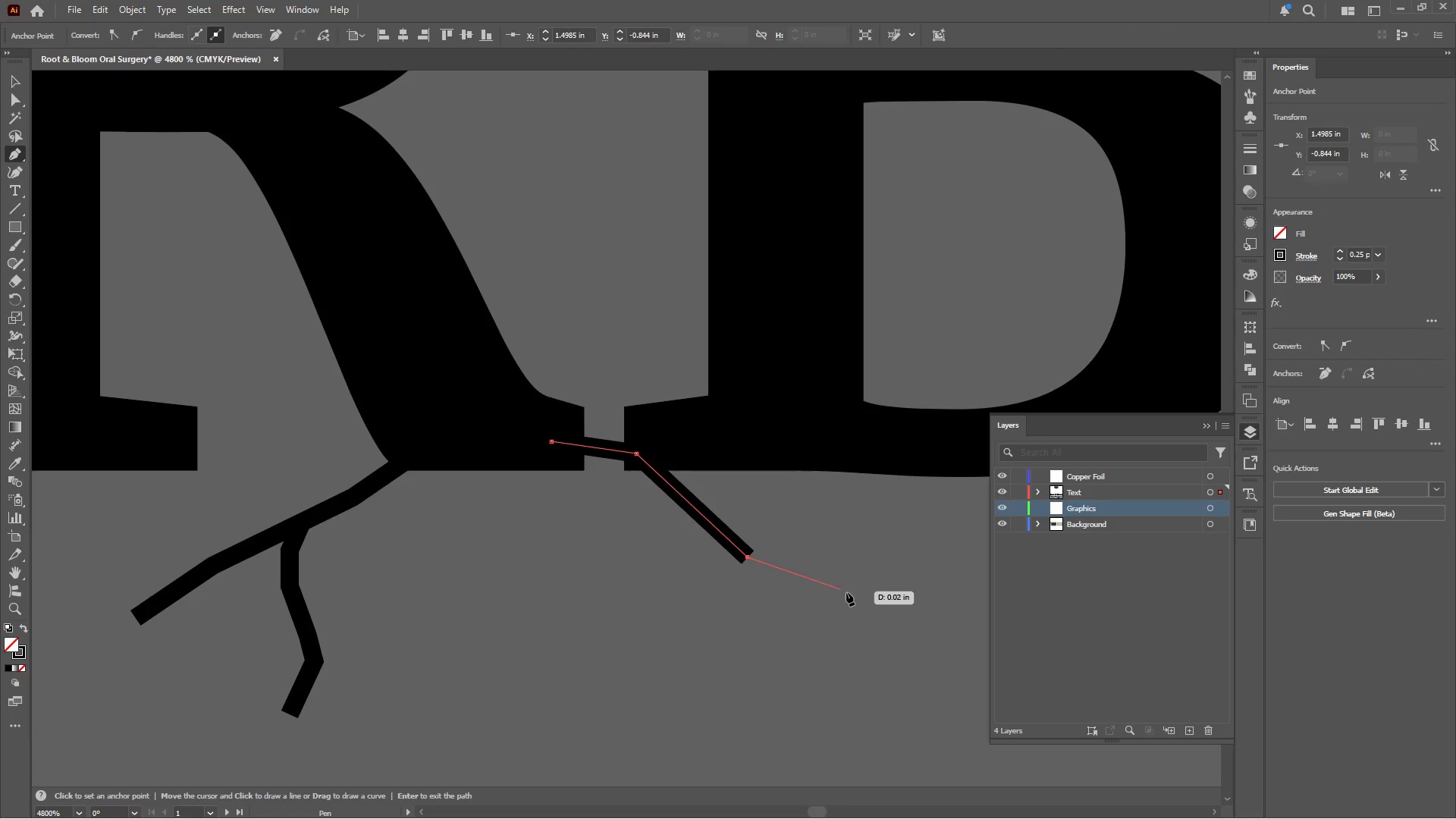 
left_click([854, 600])
 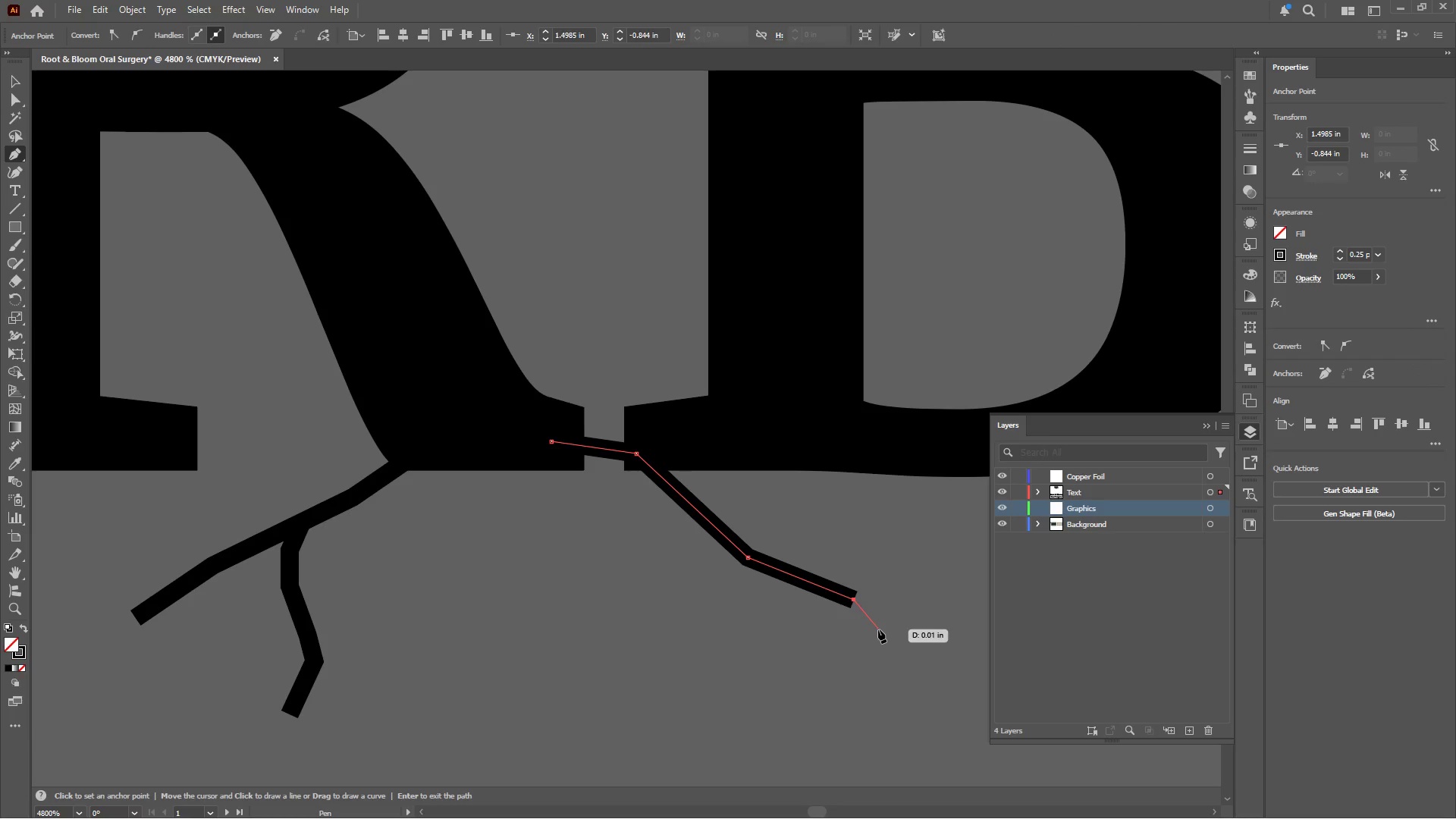 
hold_key(key=Space, duration=0.55)
 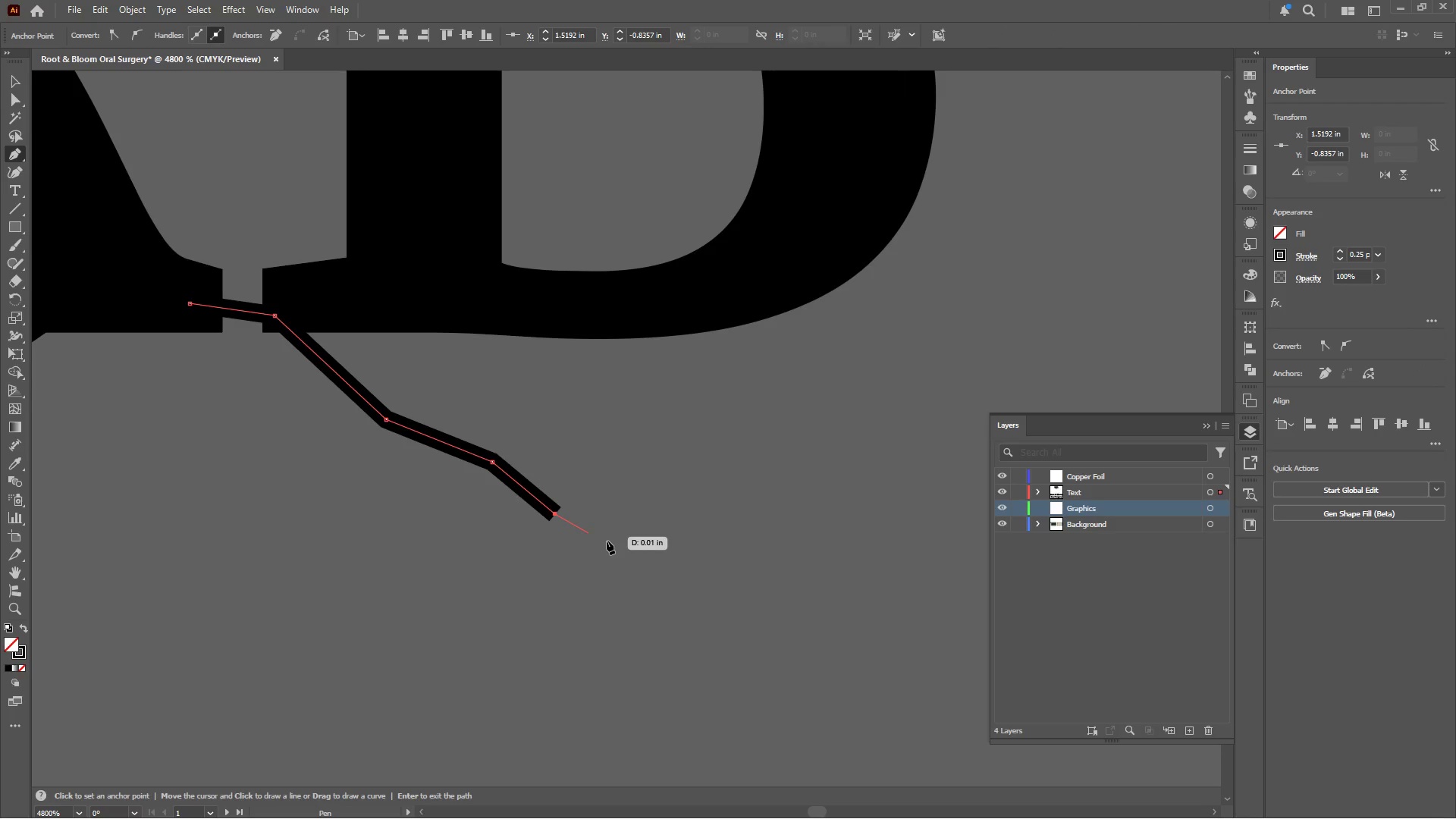 
left_click_drag(start_coordinate=[843, 604], to_coordinate=[480, 466])
 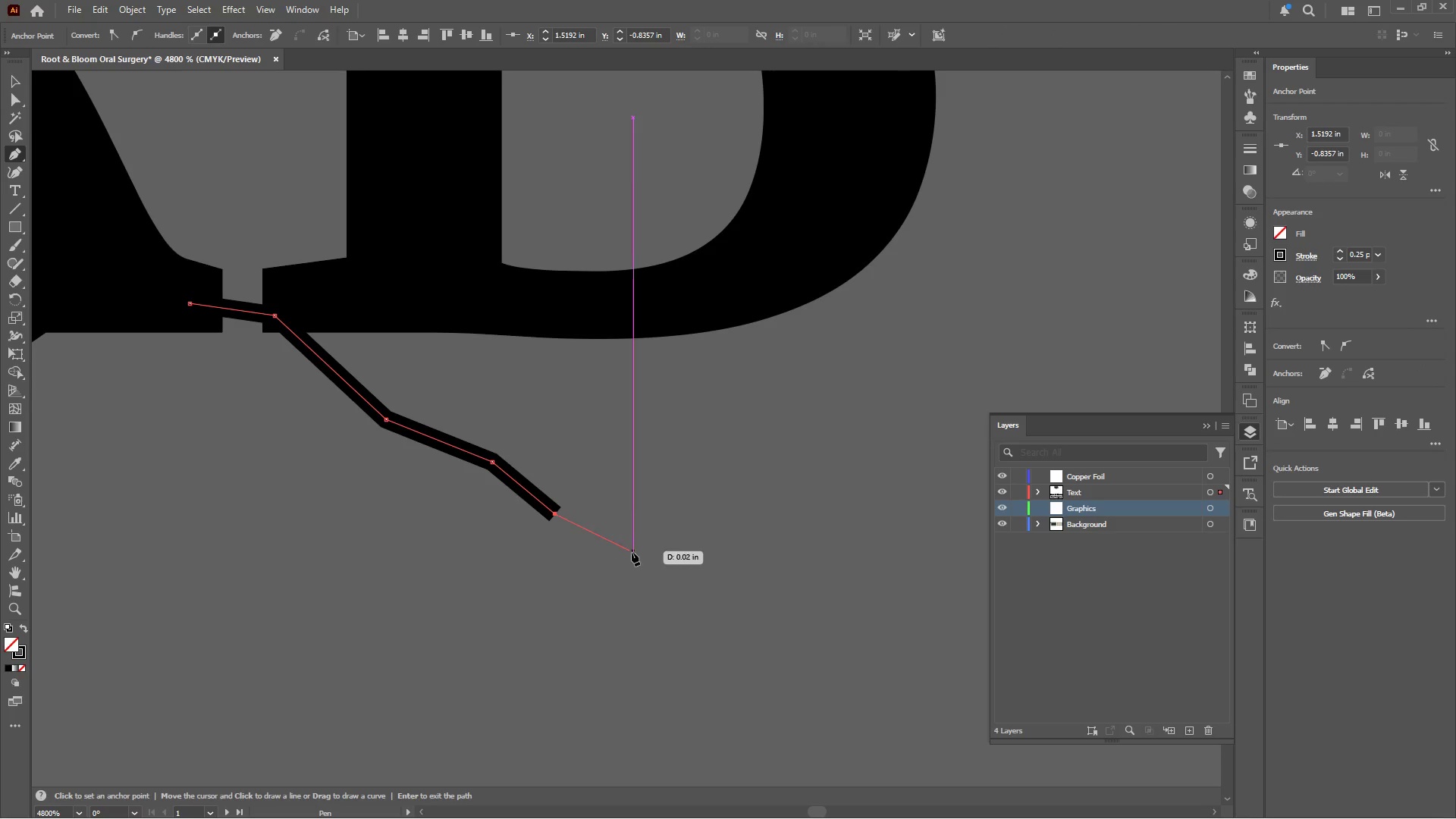 
double_click([636, 554])
 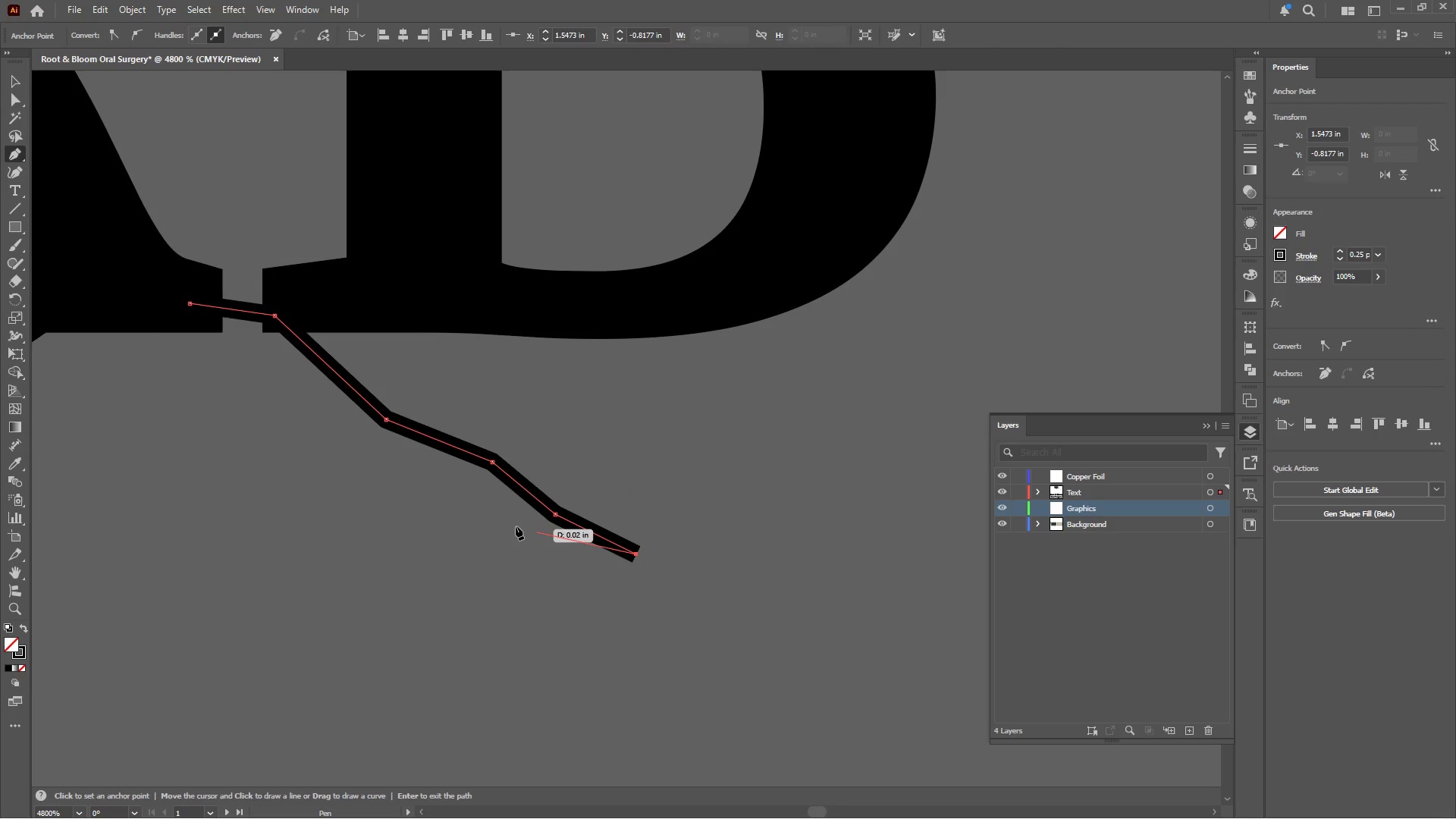 
hold_key(key=Escape, duration=0.31)
 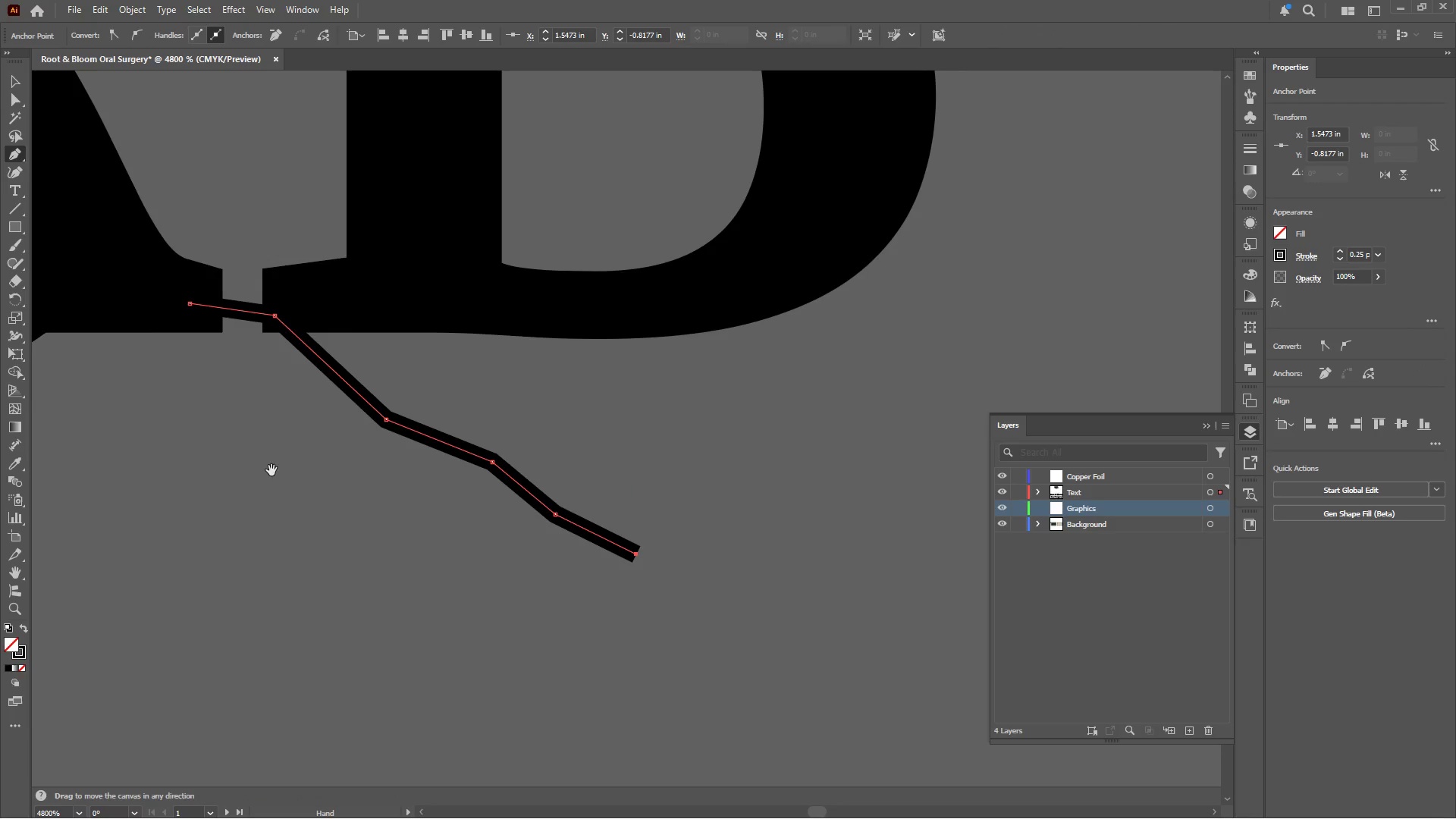 
hold_key(key=Space, duration=0.55)
 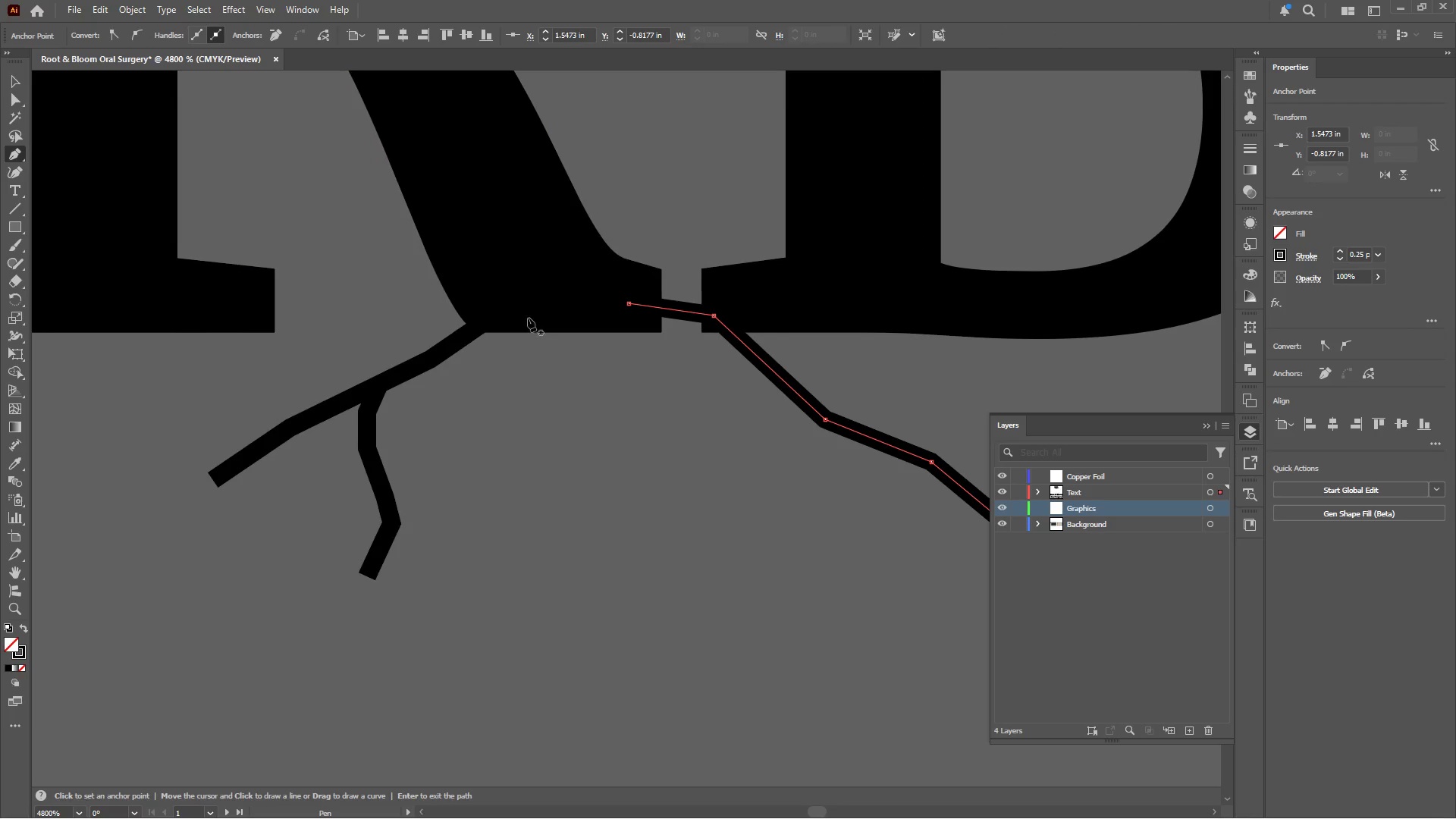 
left_click_drag(start_coordinate=[290, 469], to_coordinate=[729, 469])
 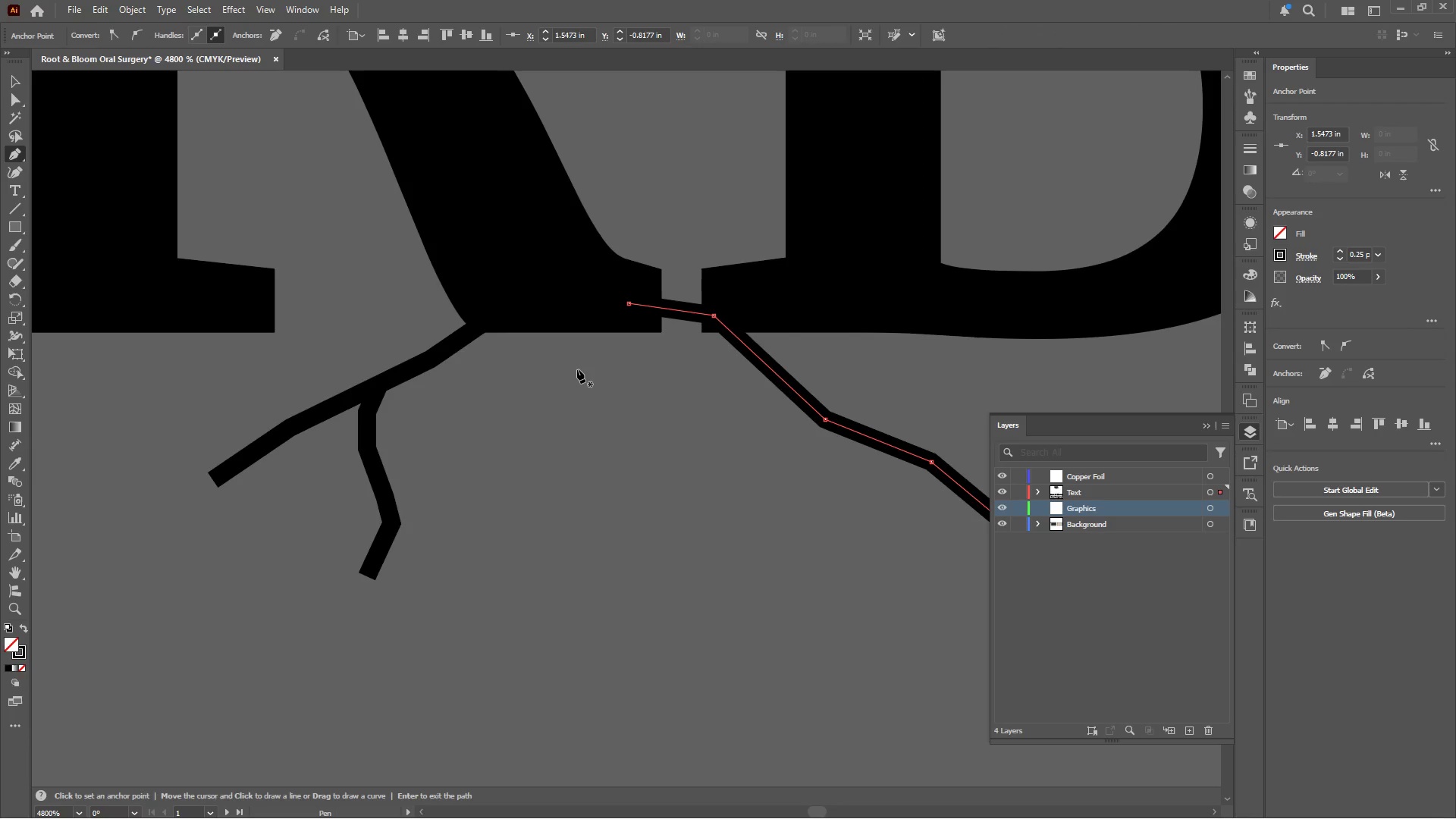 
left_click_drag(start_coordinate=[504, 451], to_coordinate=[504, 455])
 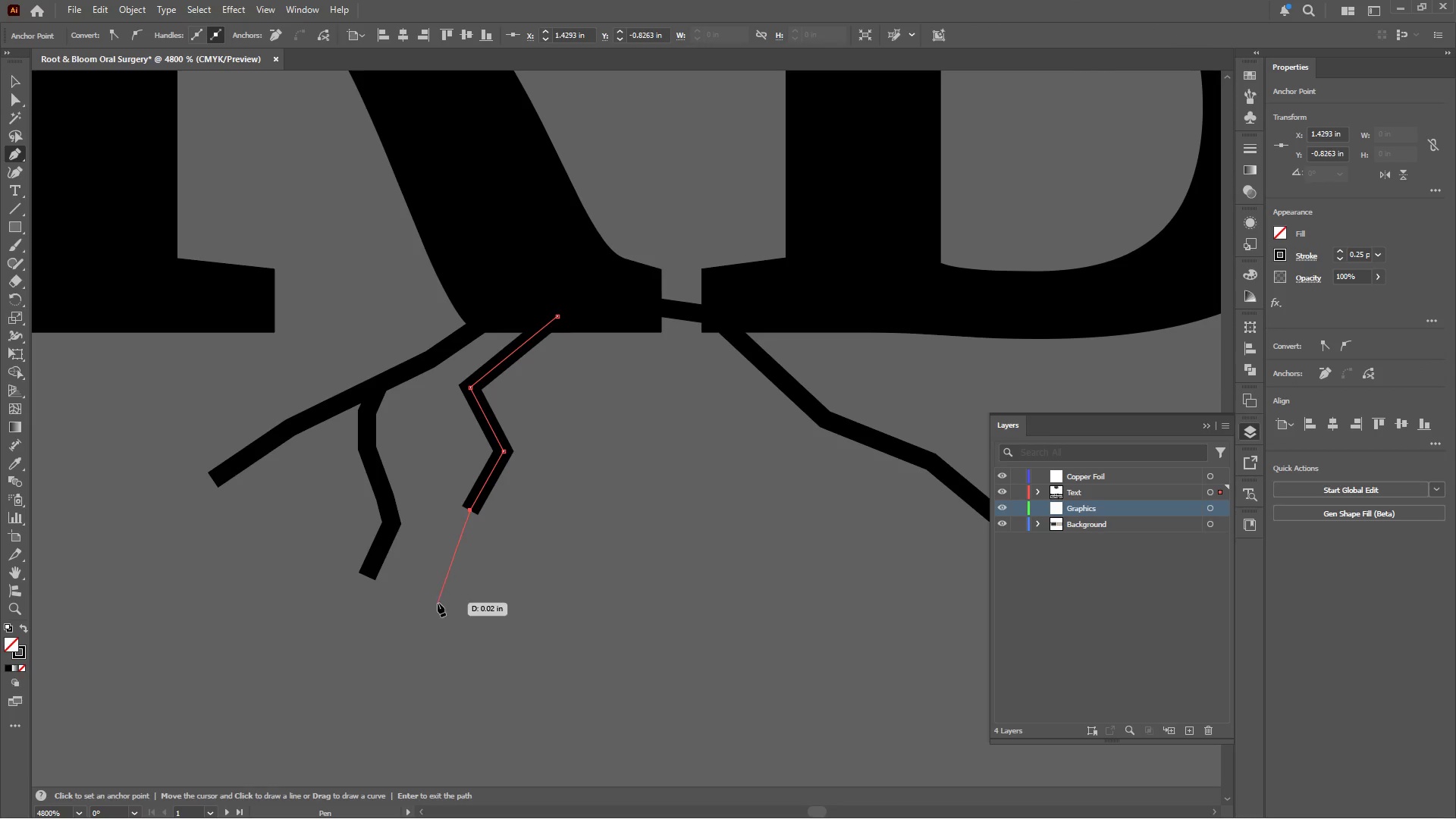 
left_click([438, 603])
 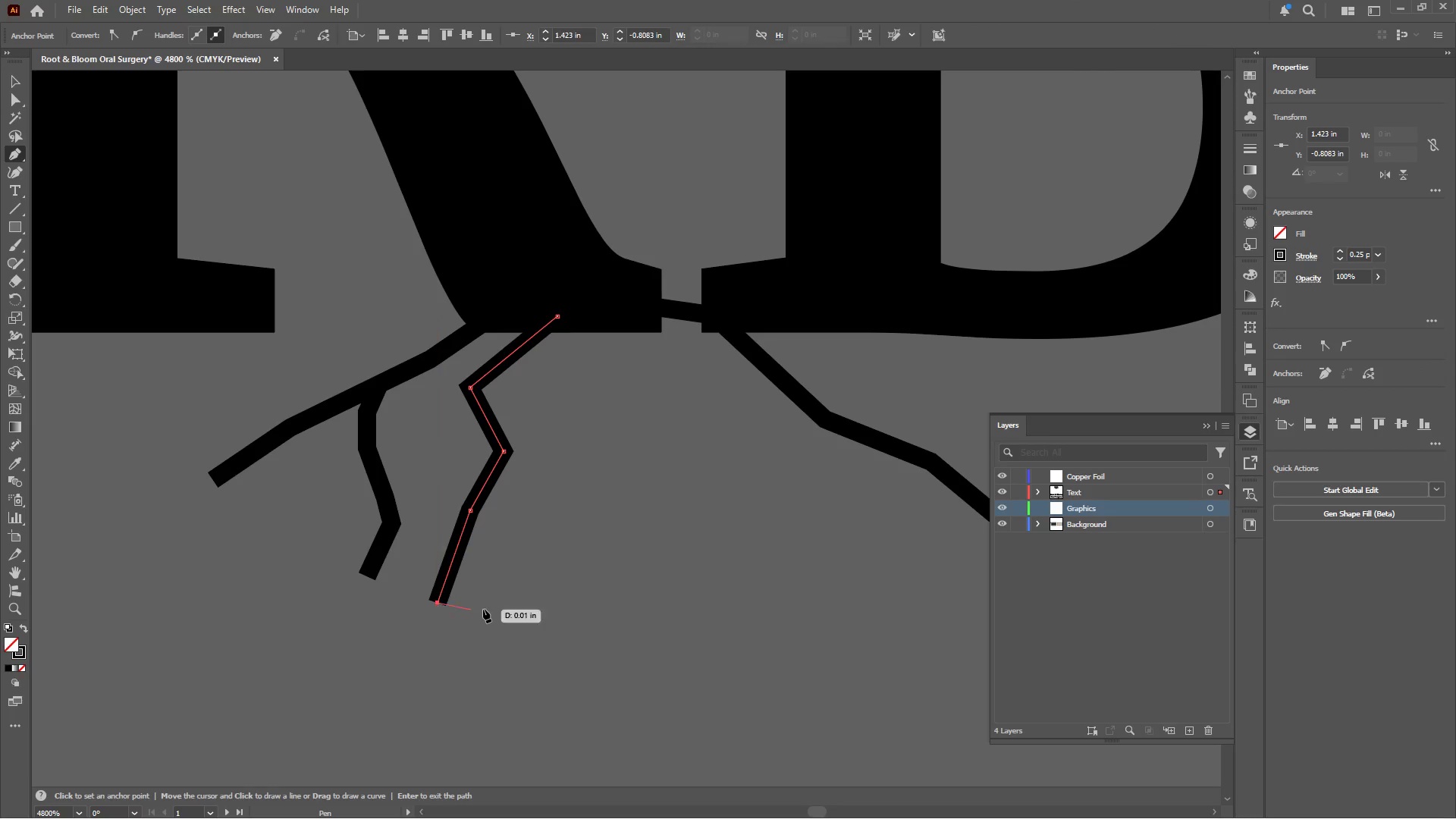 
key(Escape)
 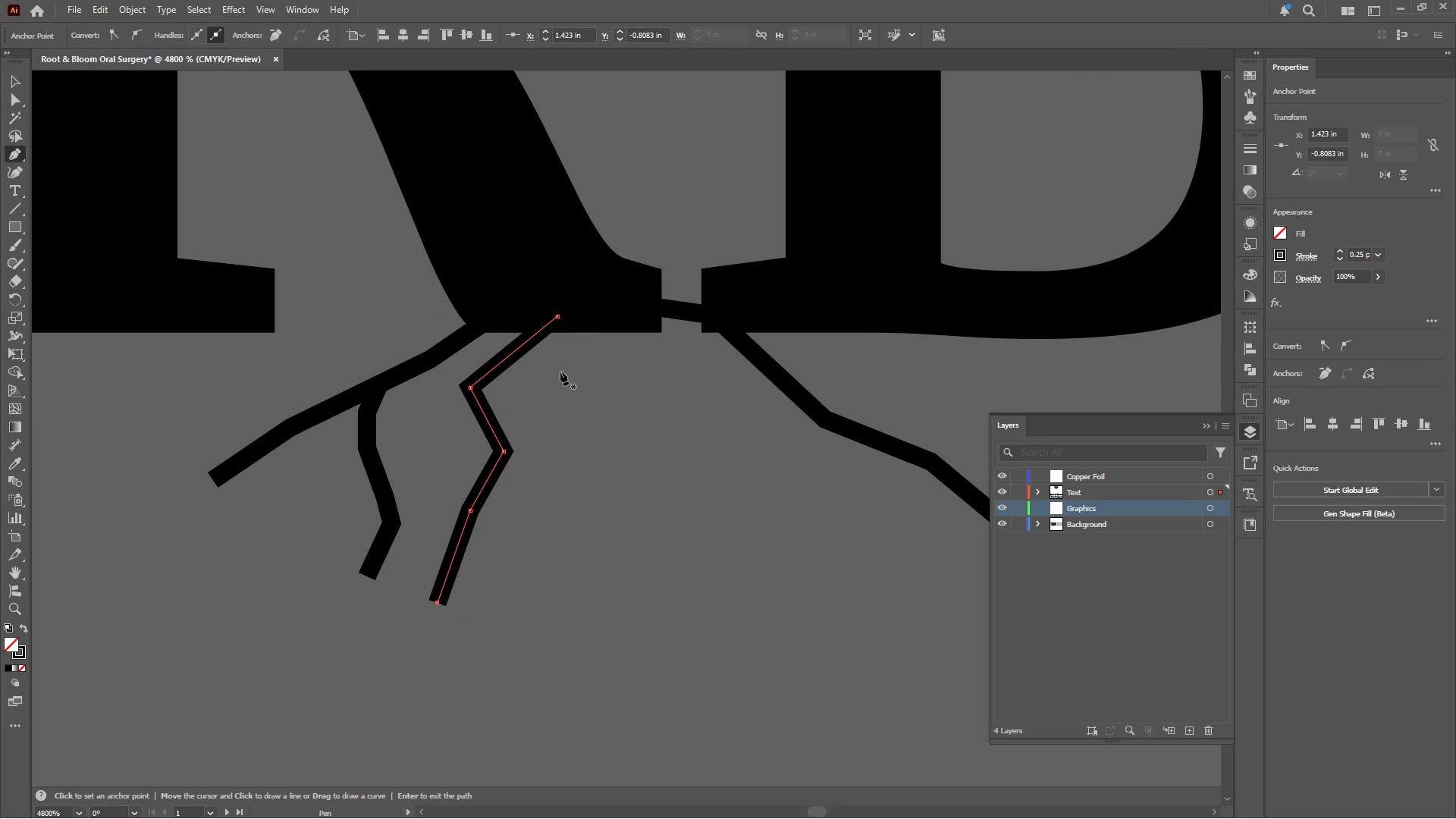 
key(Escape)
 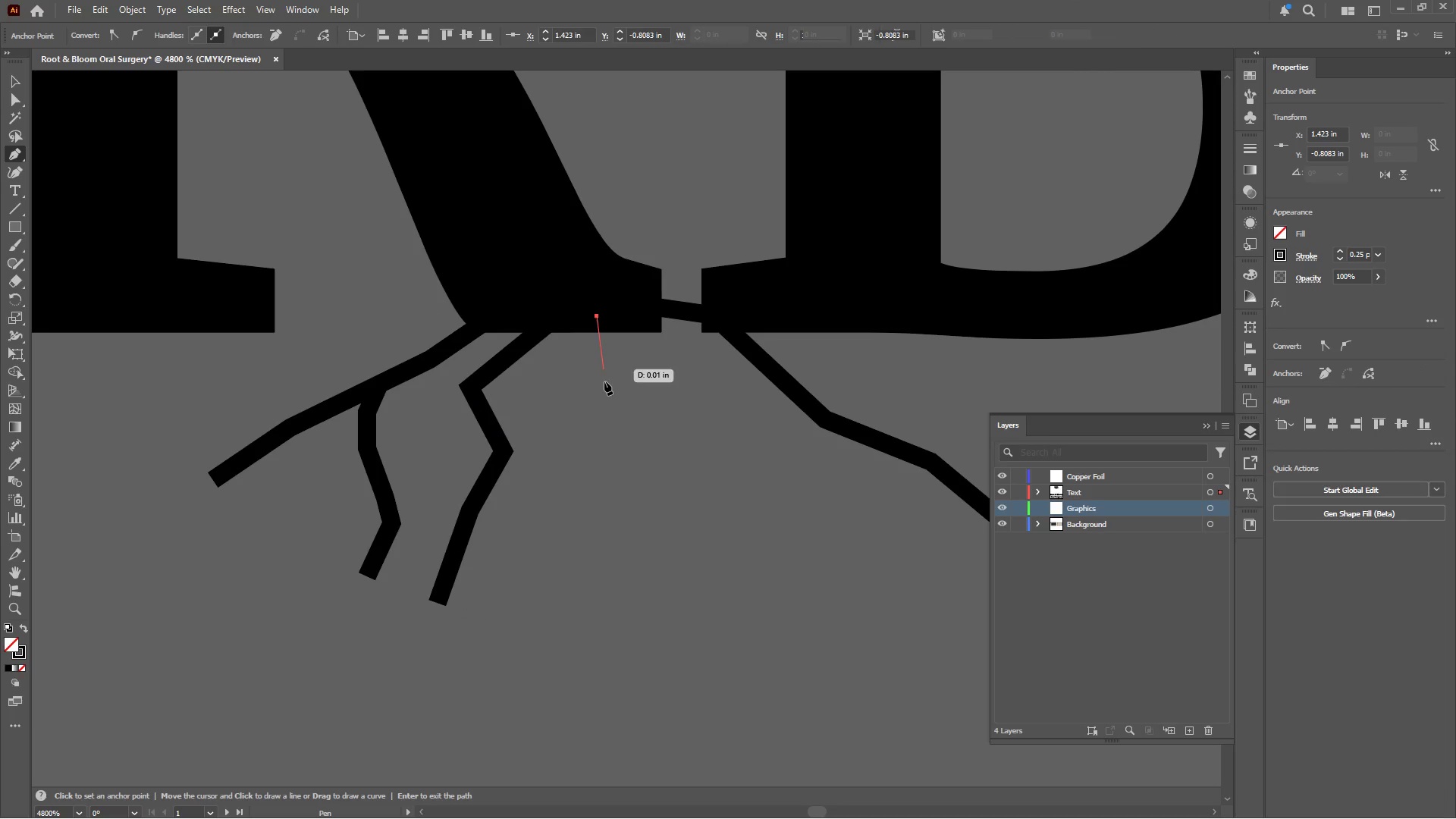 
left_click_drag(start_coordinate=[604, 388], to_coordinate=[605, 392])
 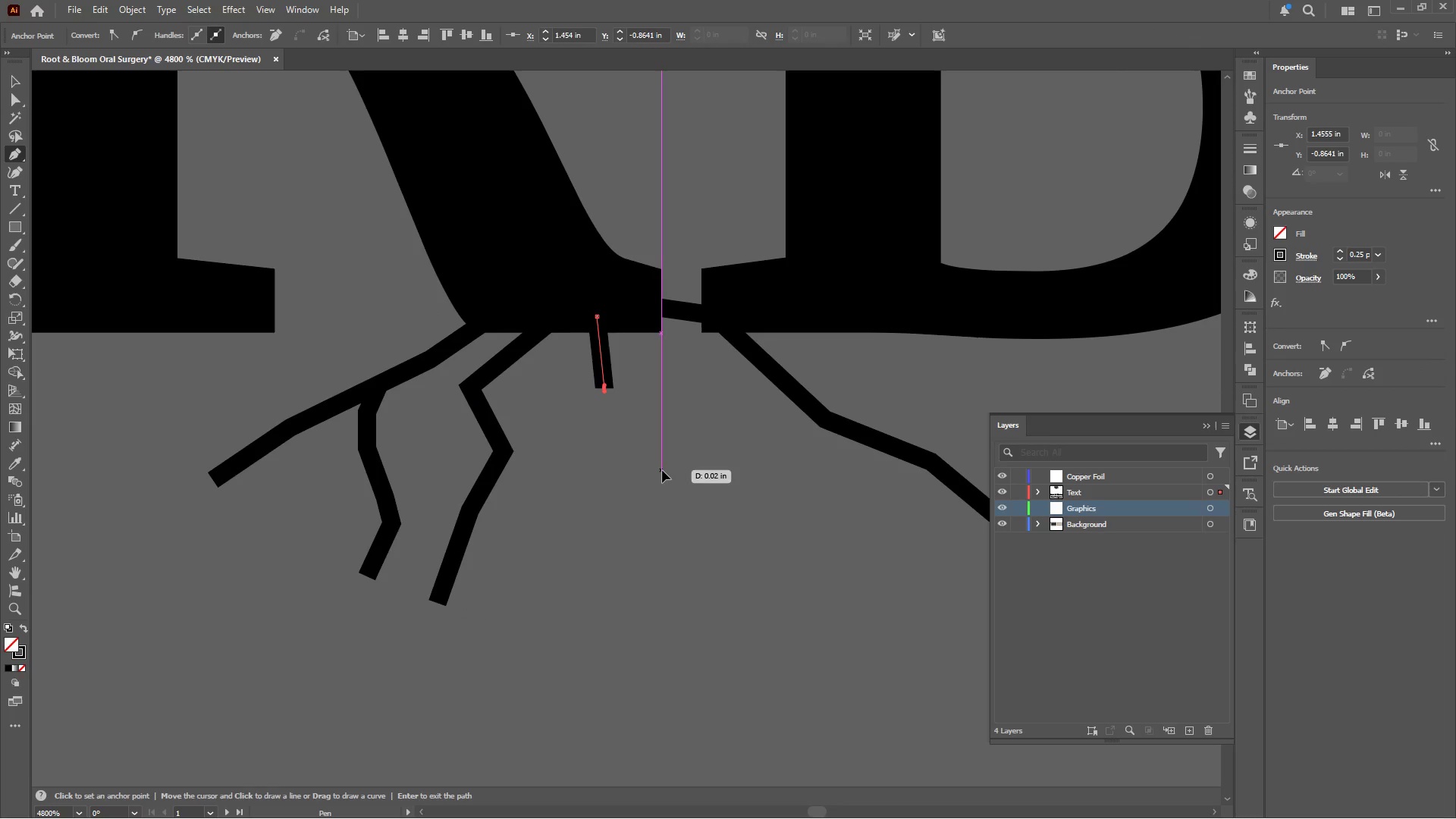 
left_click_drag(start_coordinate=[662, 470], to_coordinate=[672, 479])
 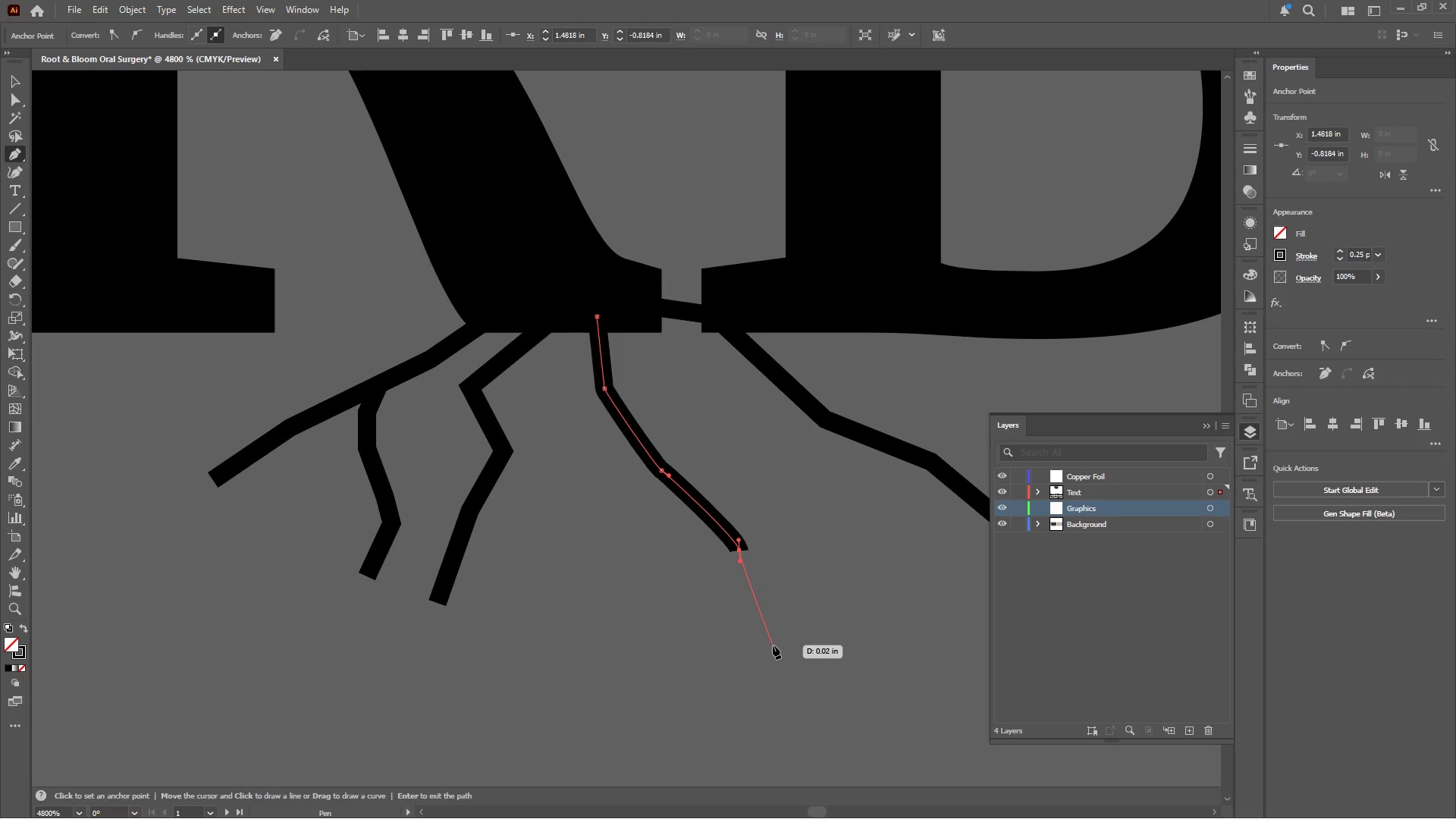 
left_click([773, 645])
 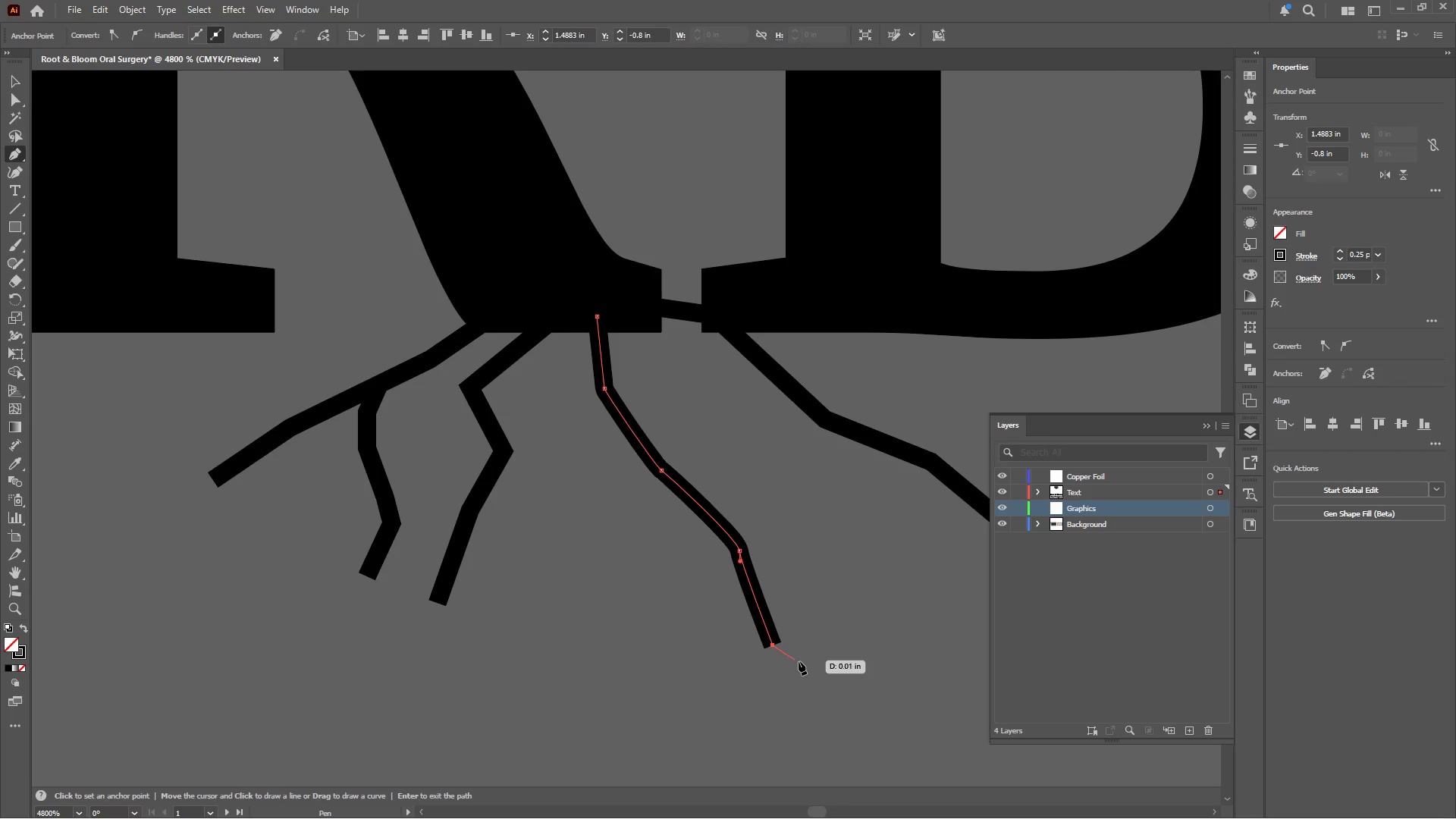 
left_click([856, 671])
 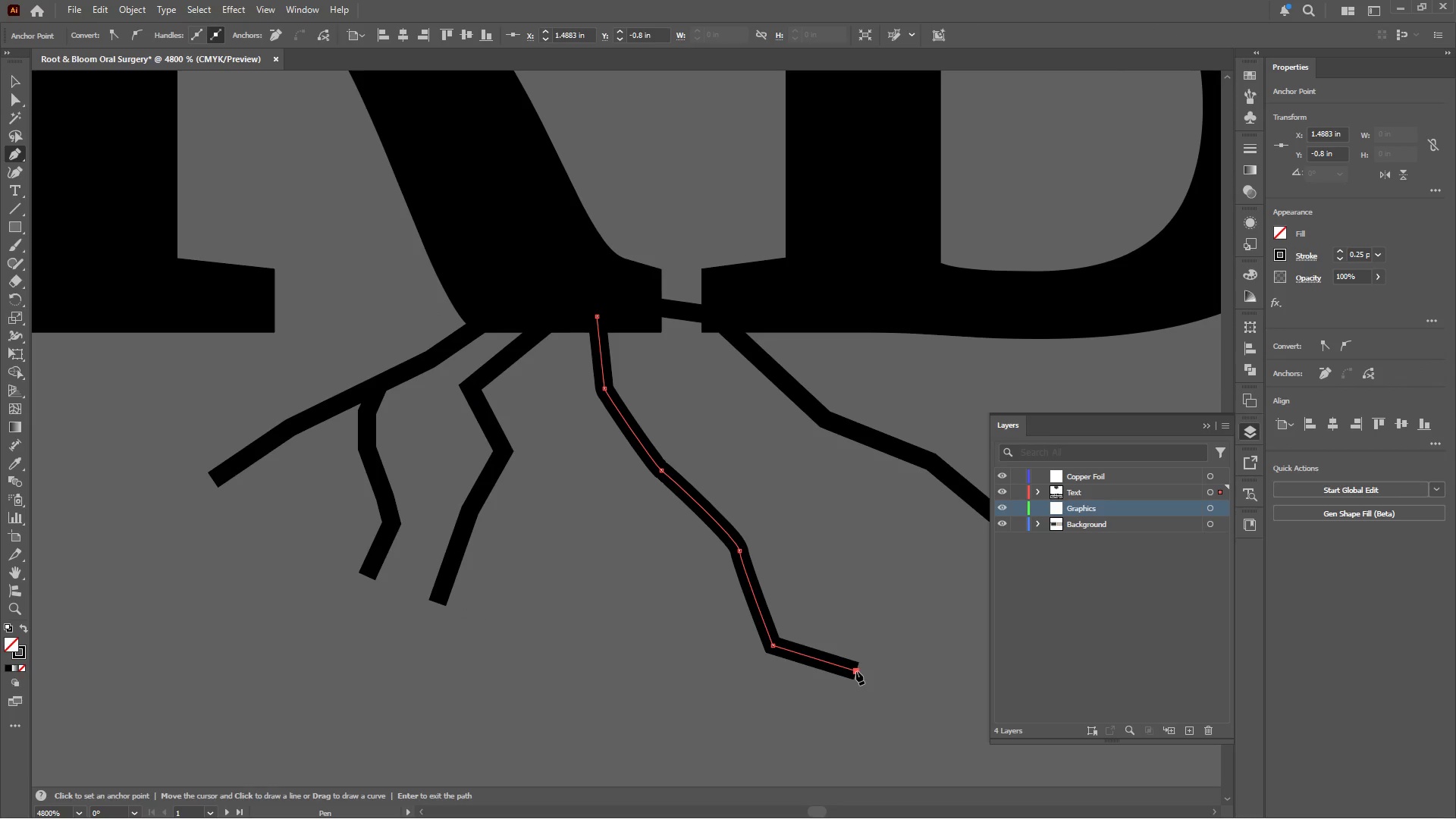 
key(Escape)
 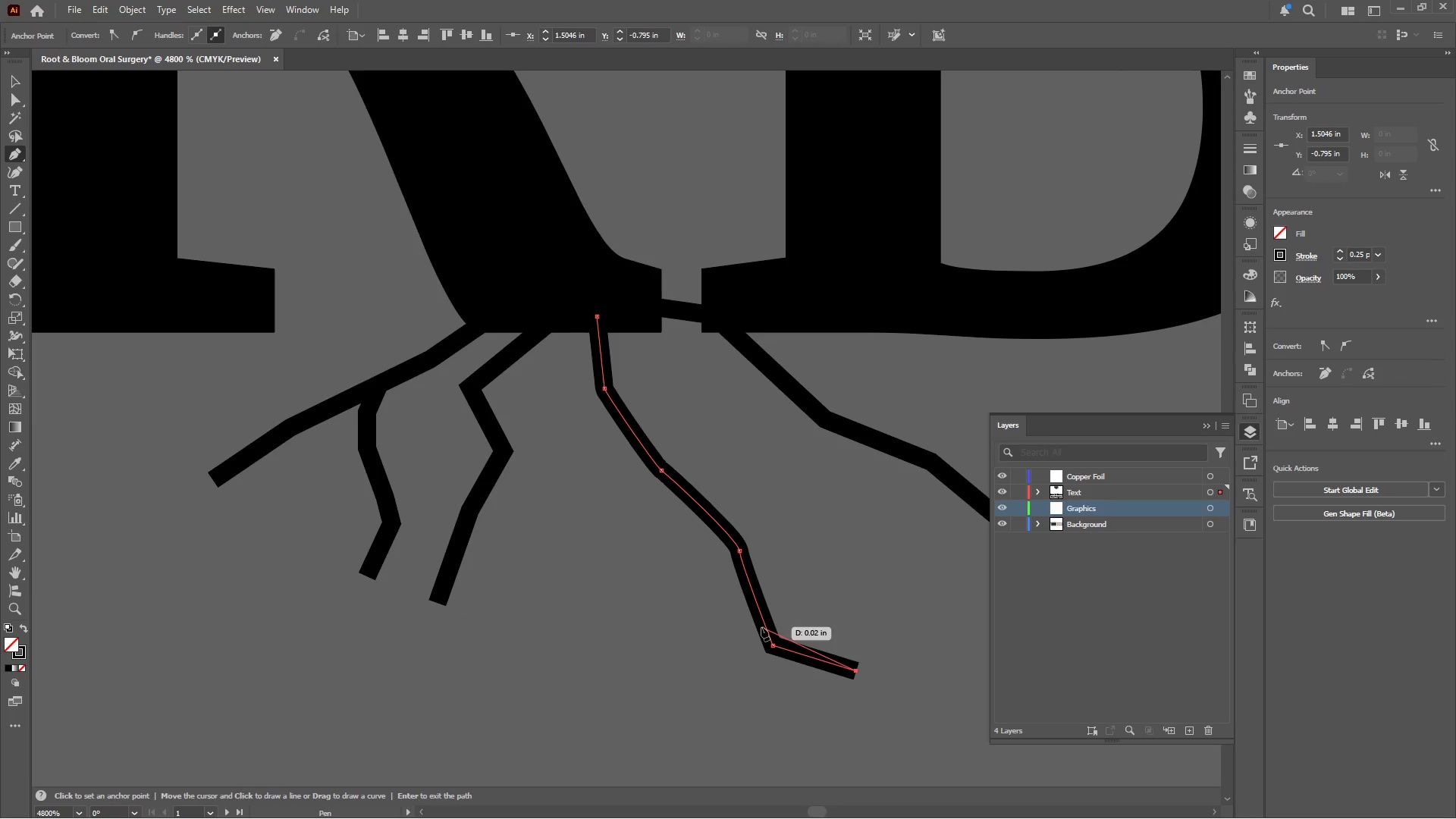 
key(Escape)
 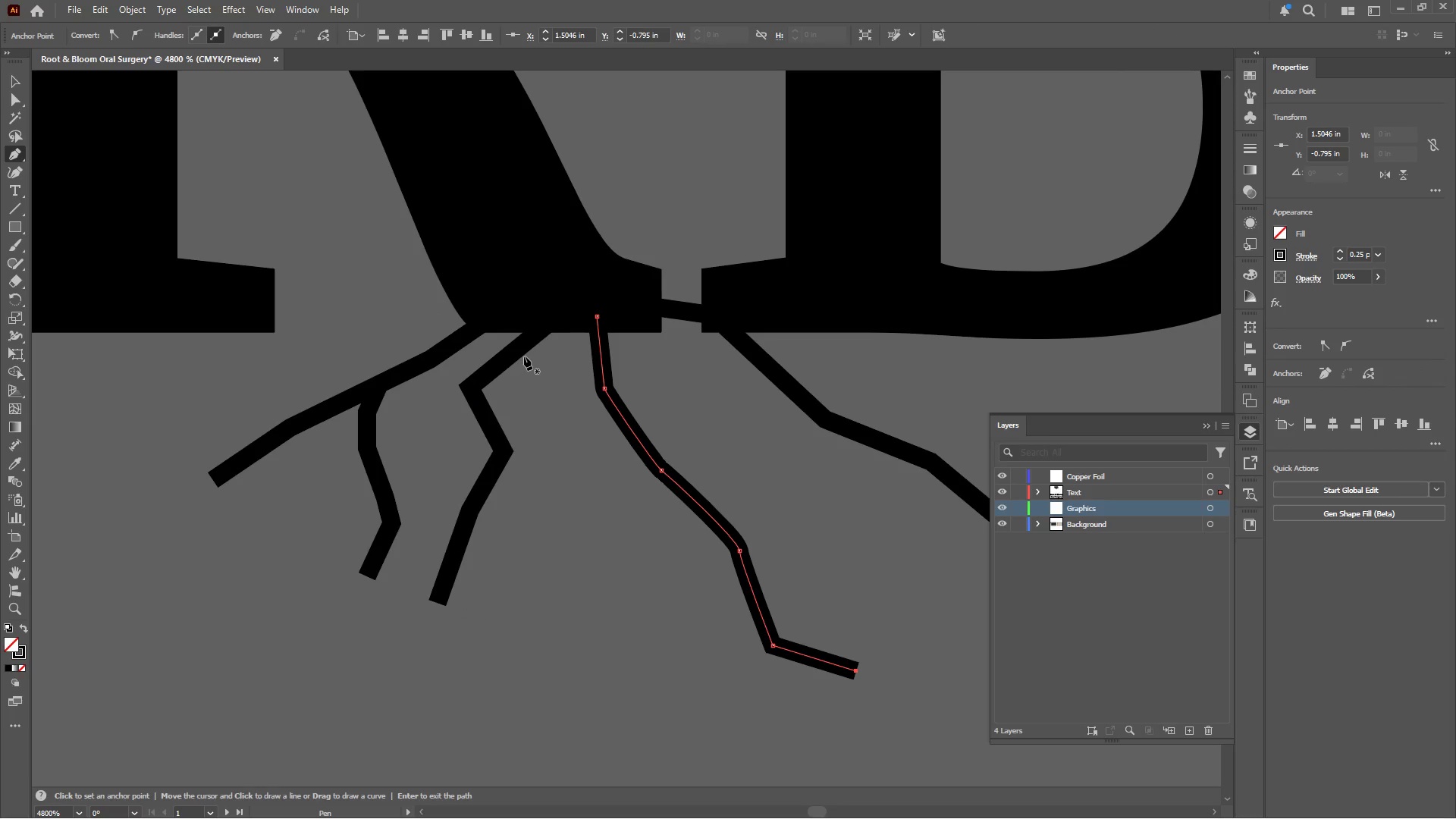 
left_click([523, 356])
 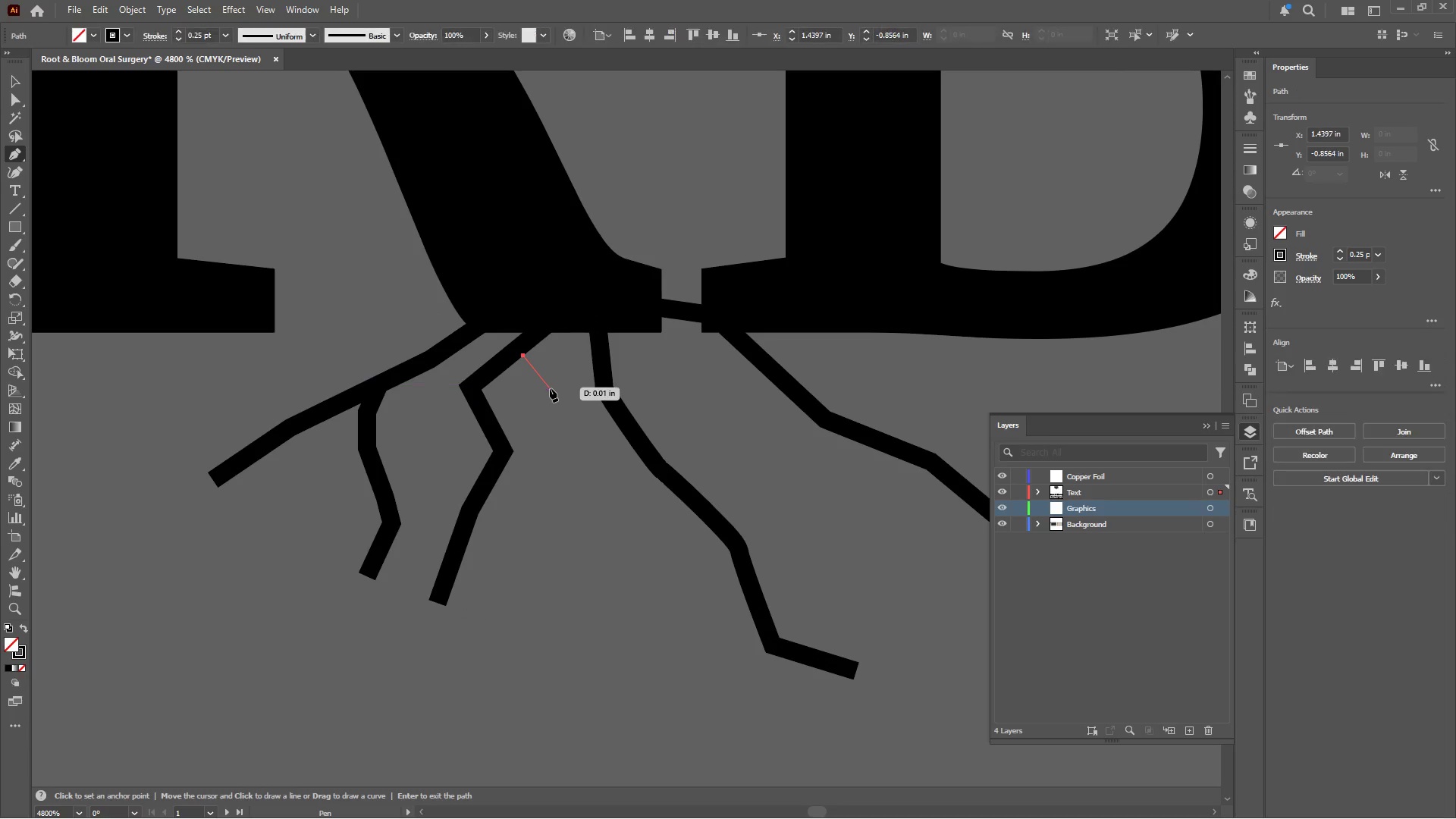 
left_click([554, 391])
 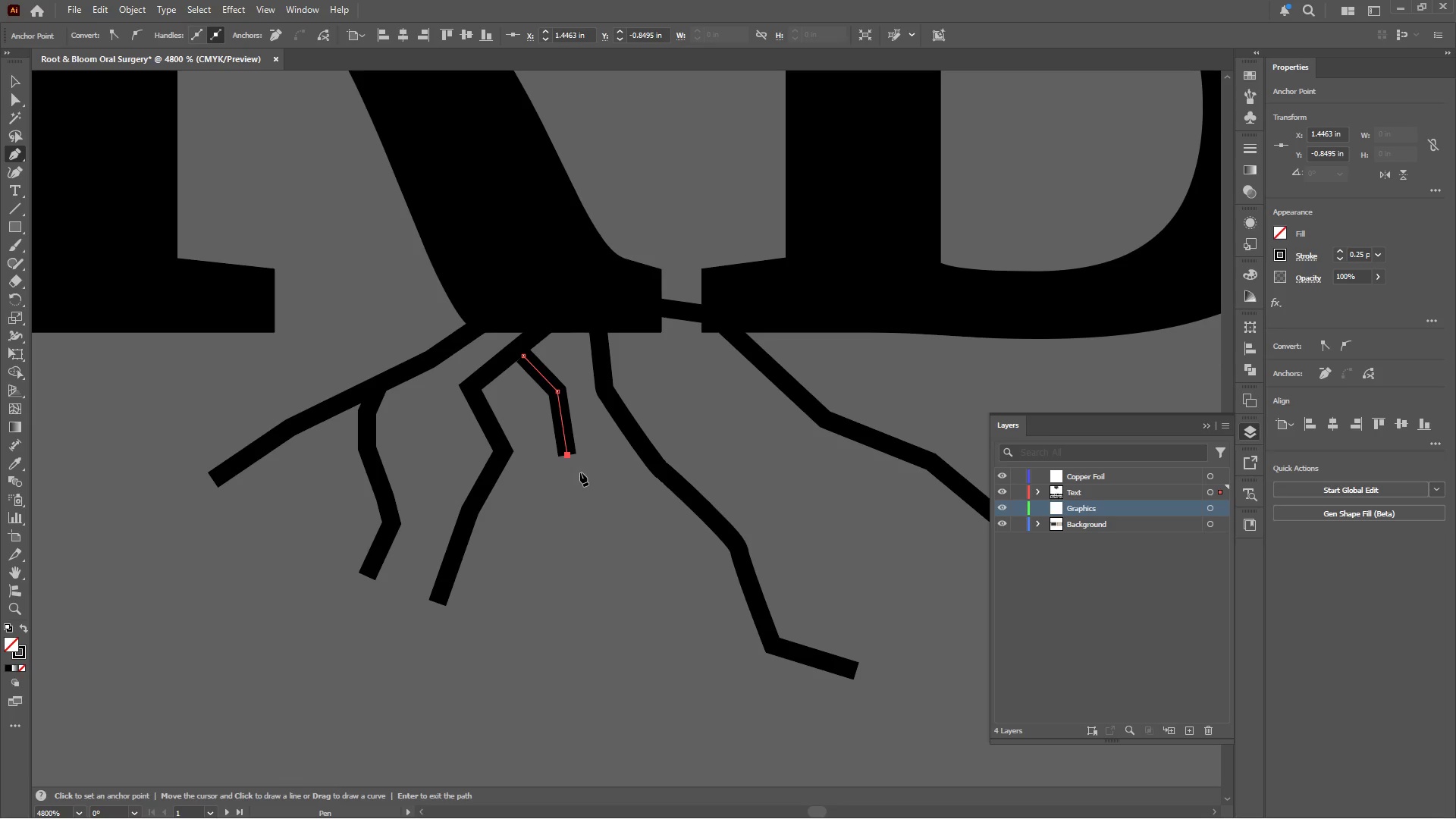 
double_click([606, 508])
 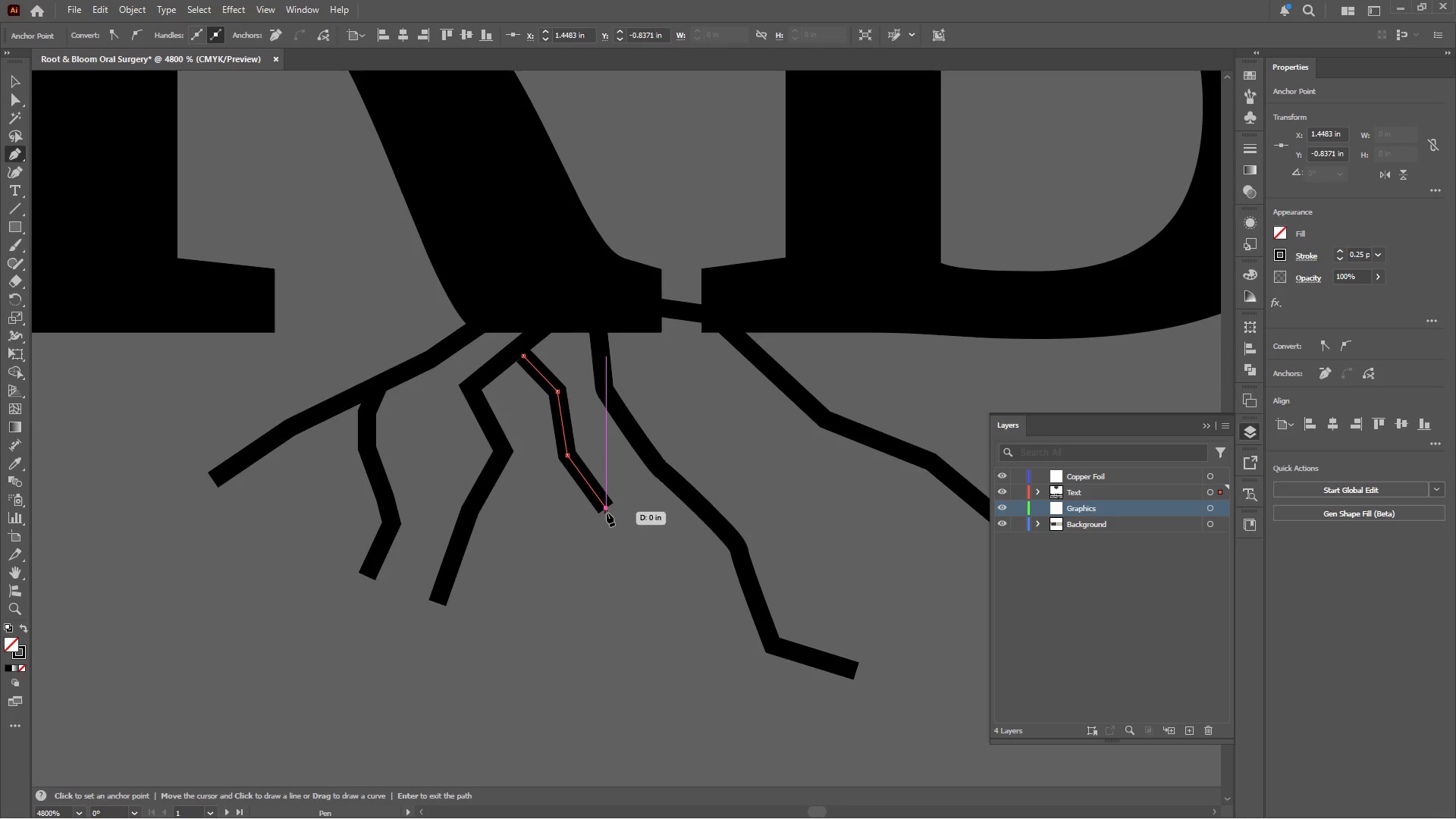 
key(Escape)
 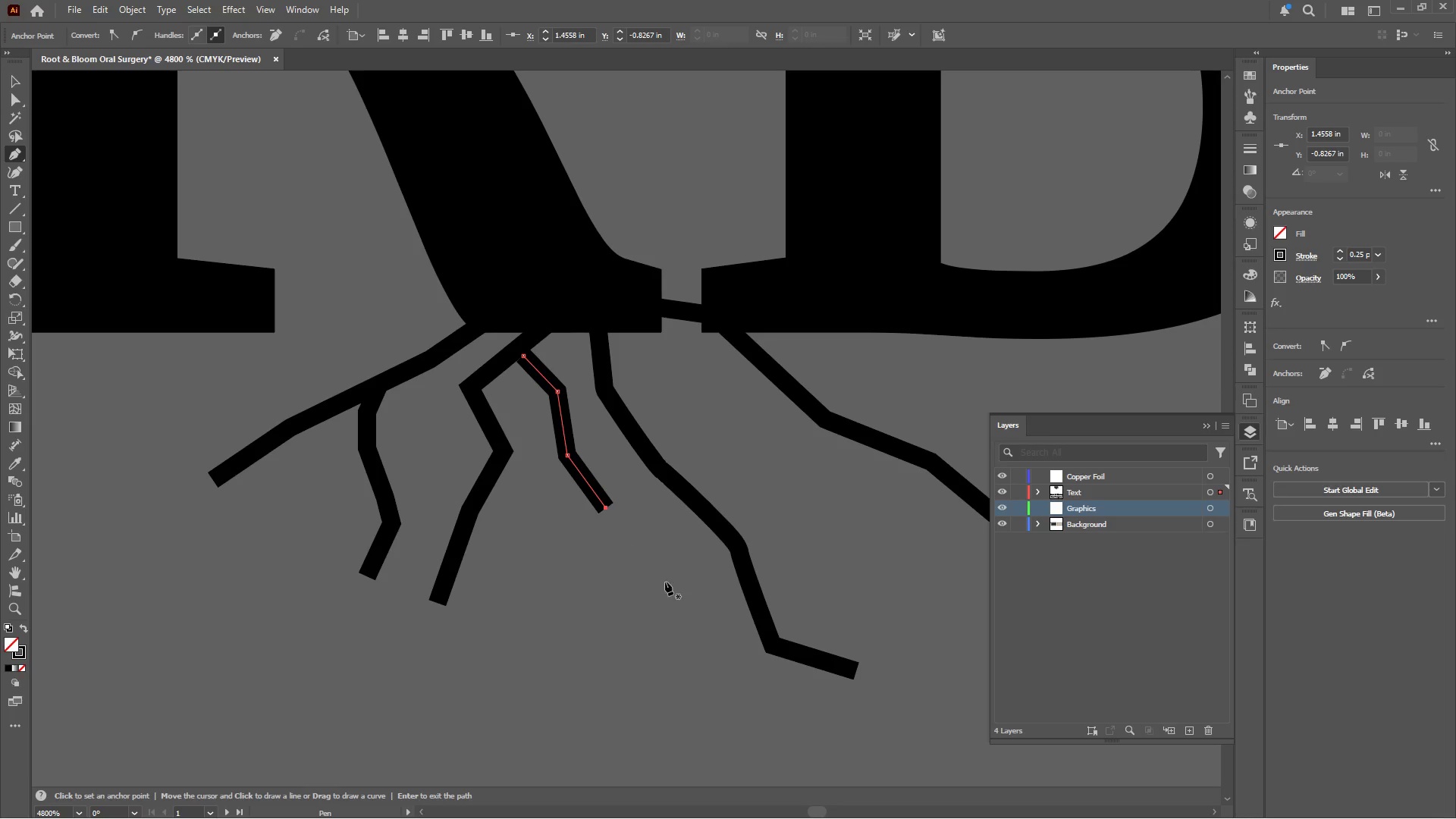 
key(Escape)
 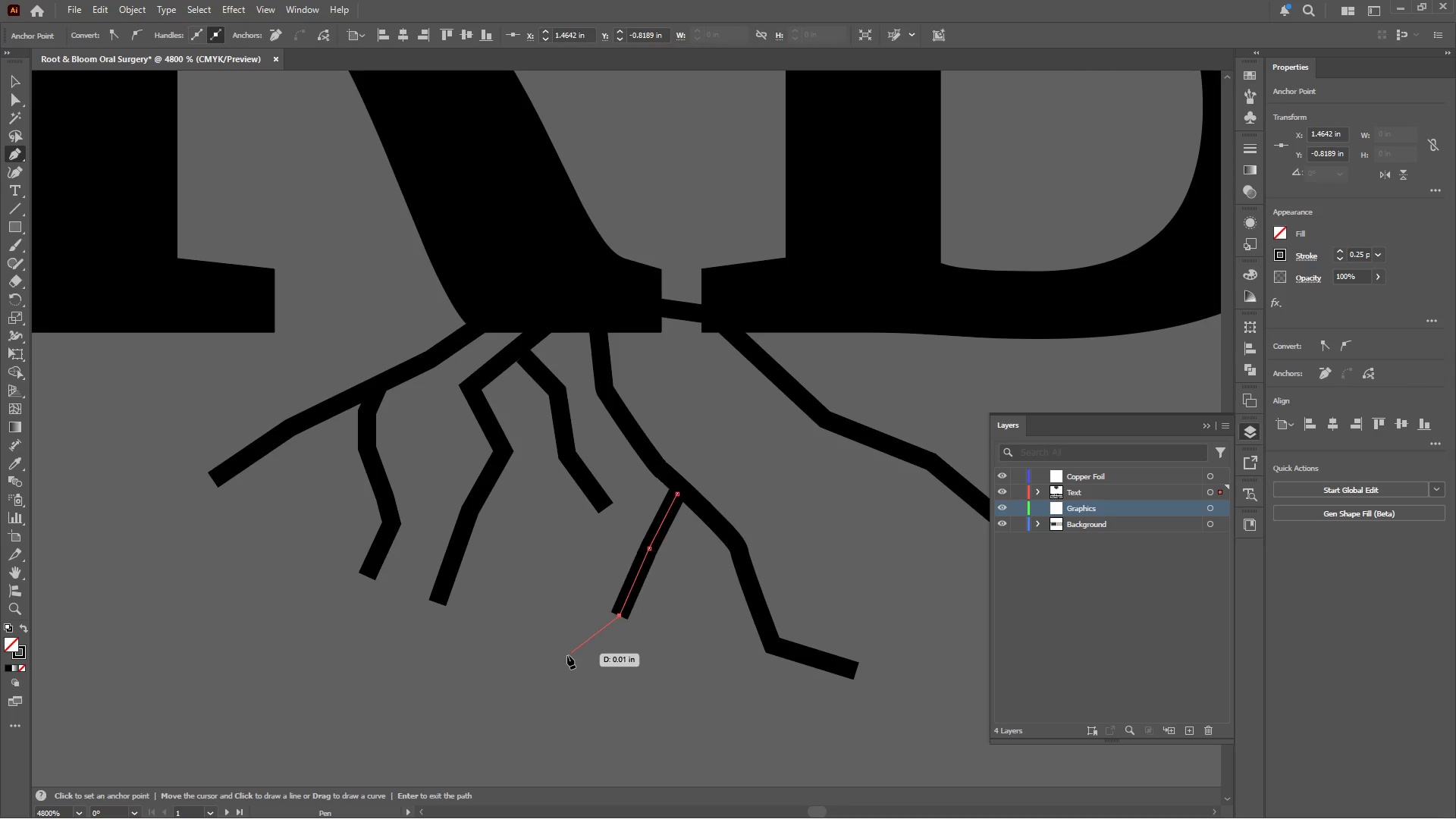 
key(Escape)
 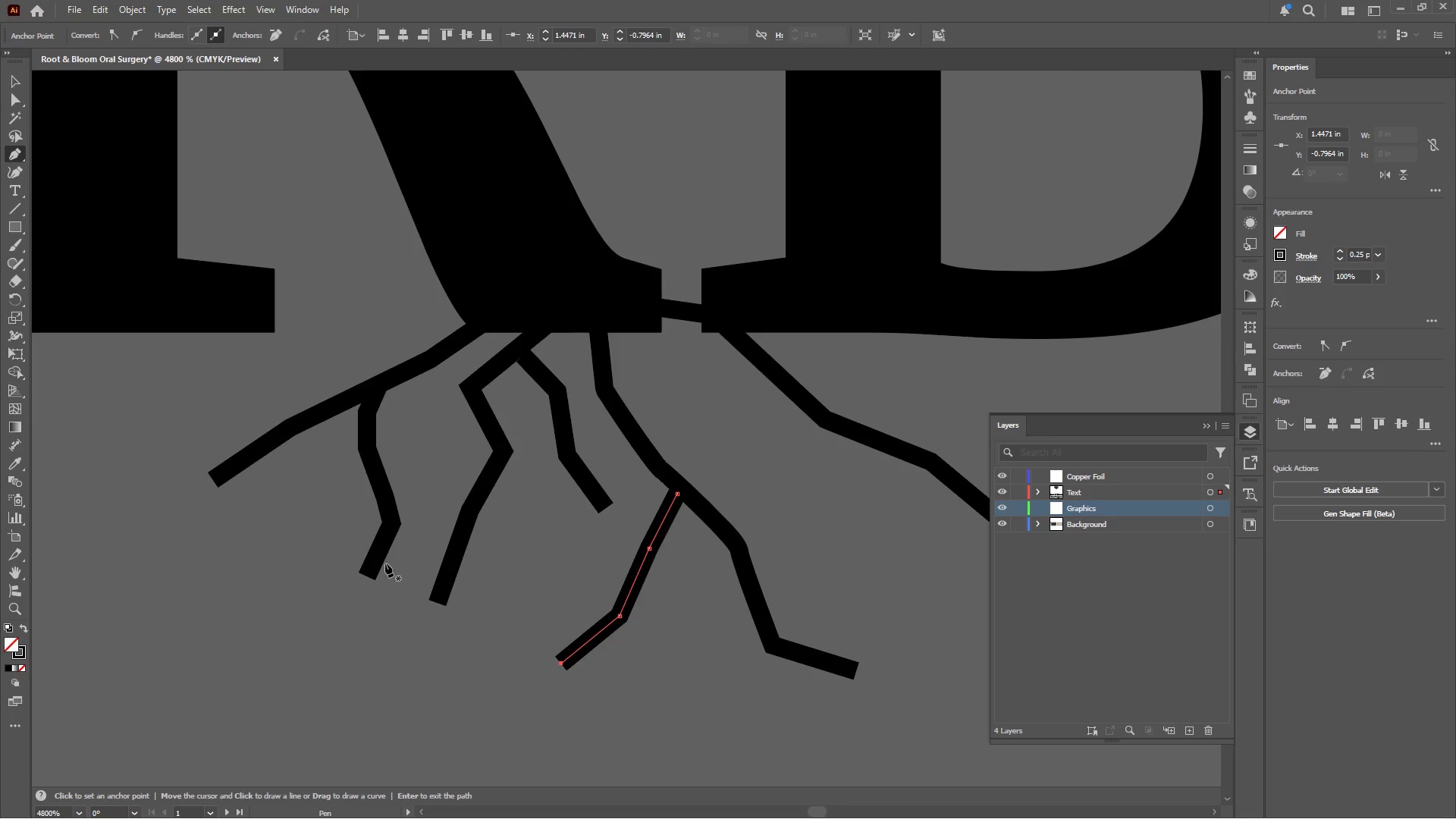 
key(Escape)
 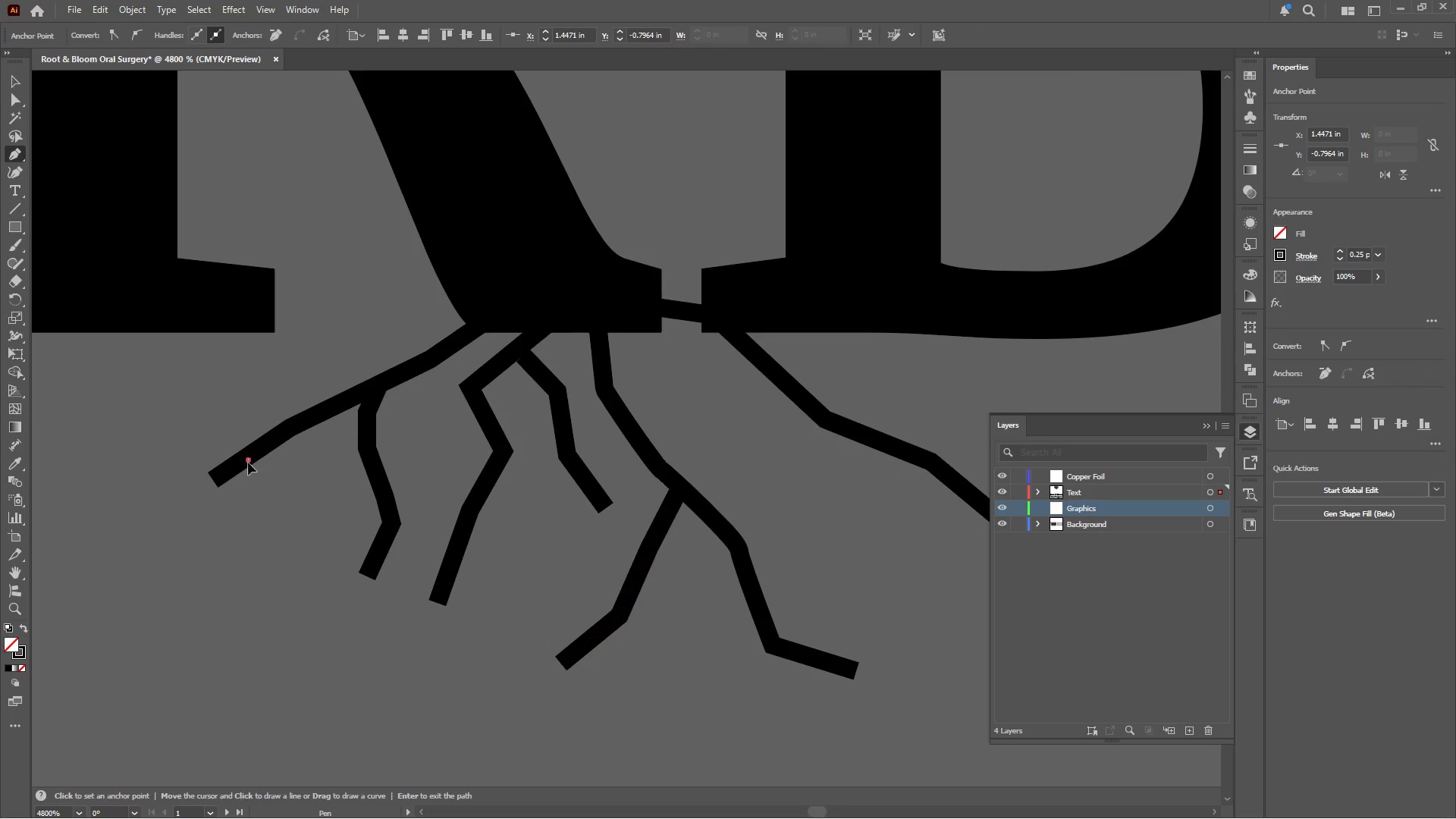 
double_click([235, 522])
 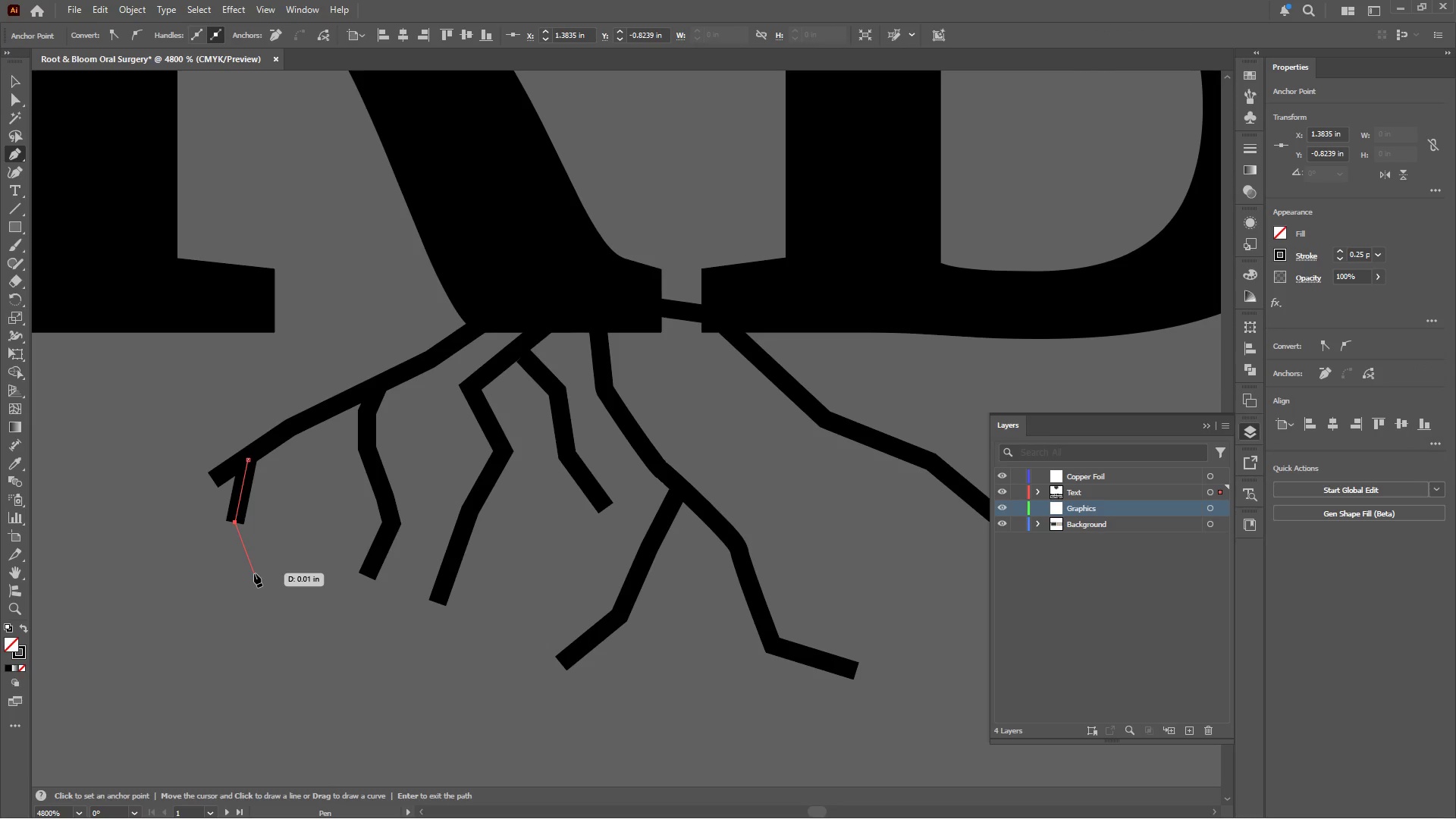 
left_click([255, 574])
 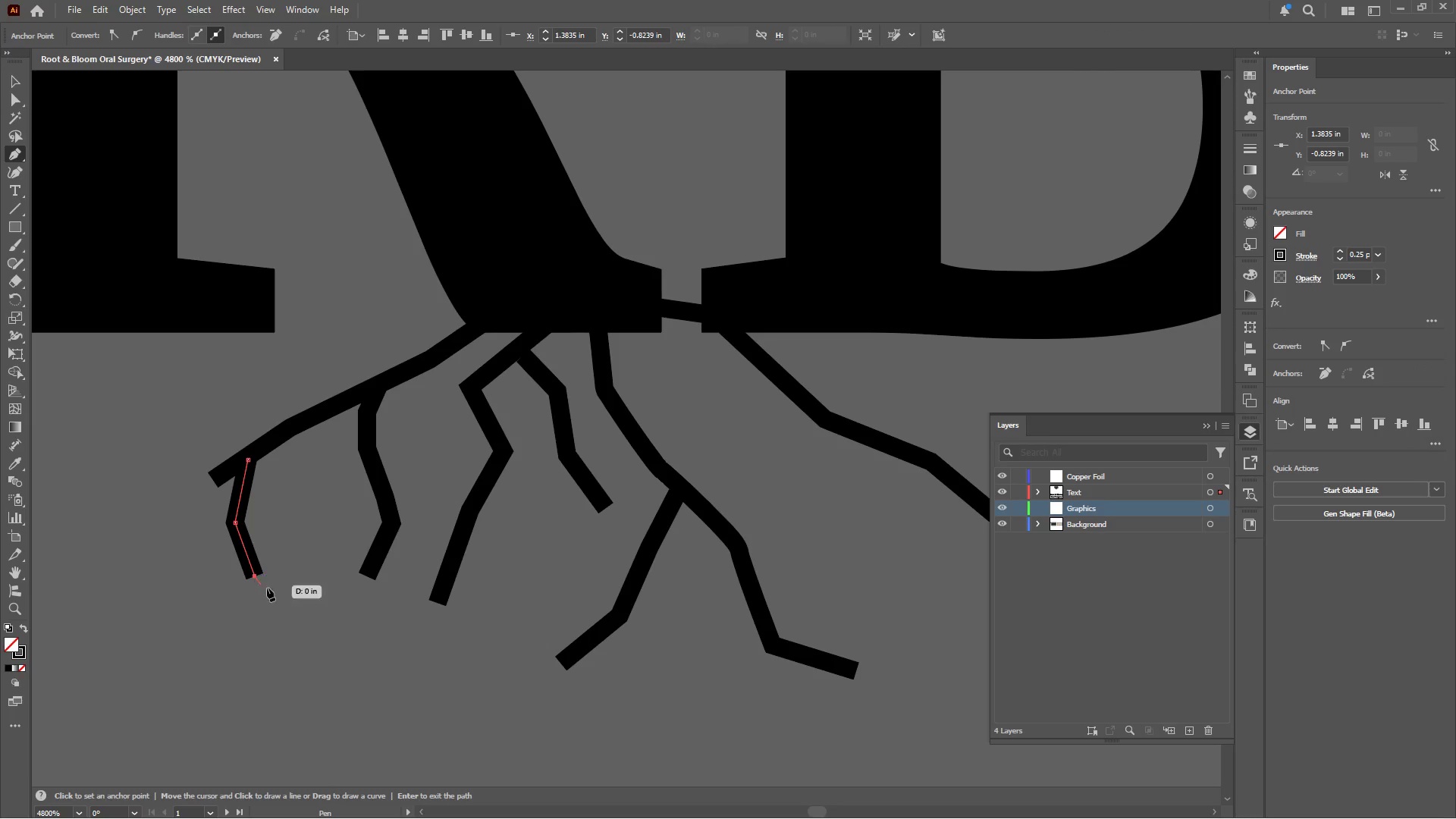 
key(Escape)
 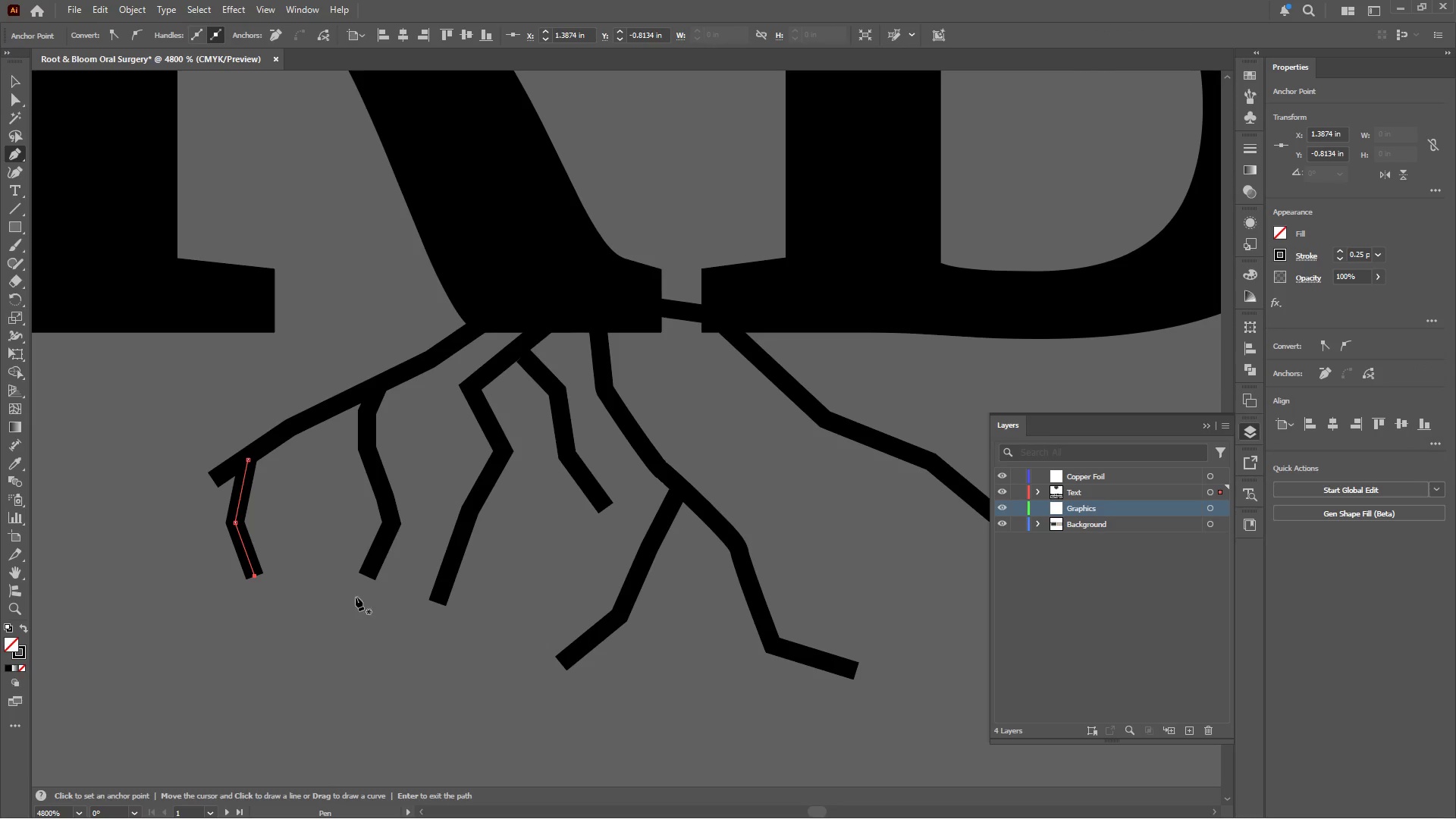 
key(Escape)
 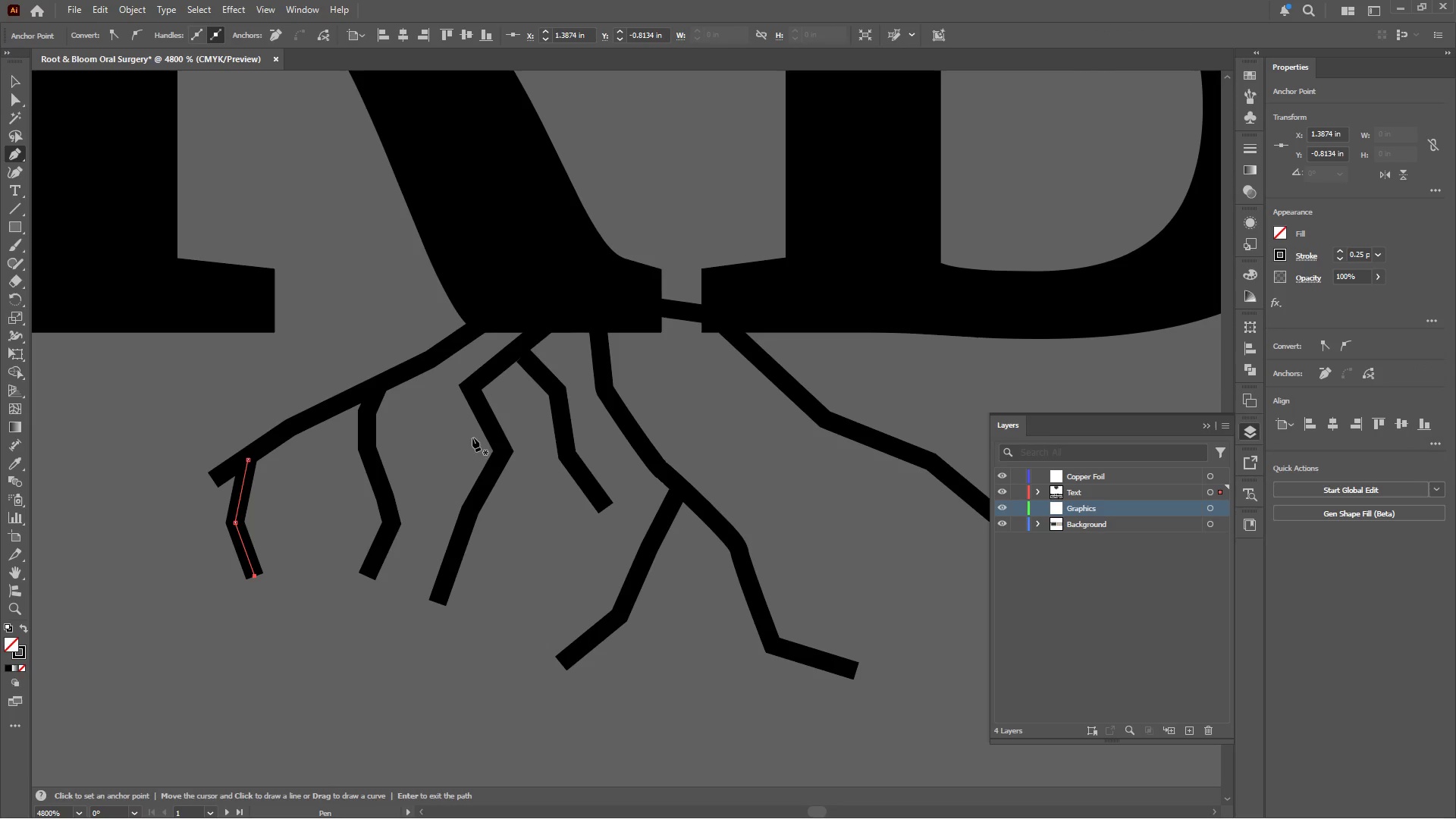 
hold_key(key=AltLeft, duration=0.47)
 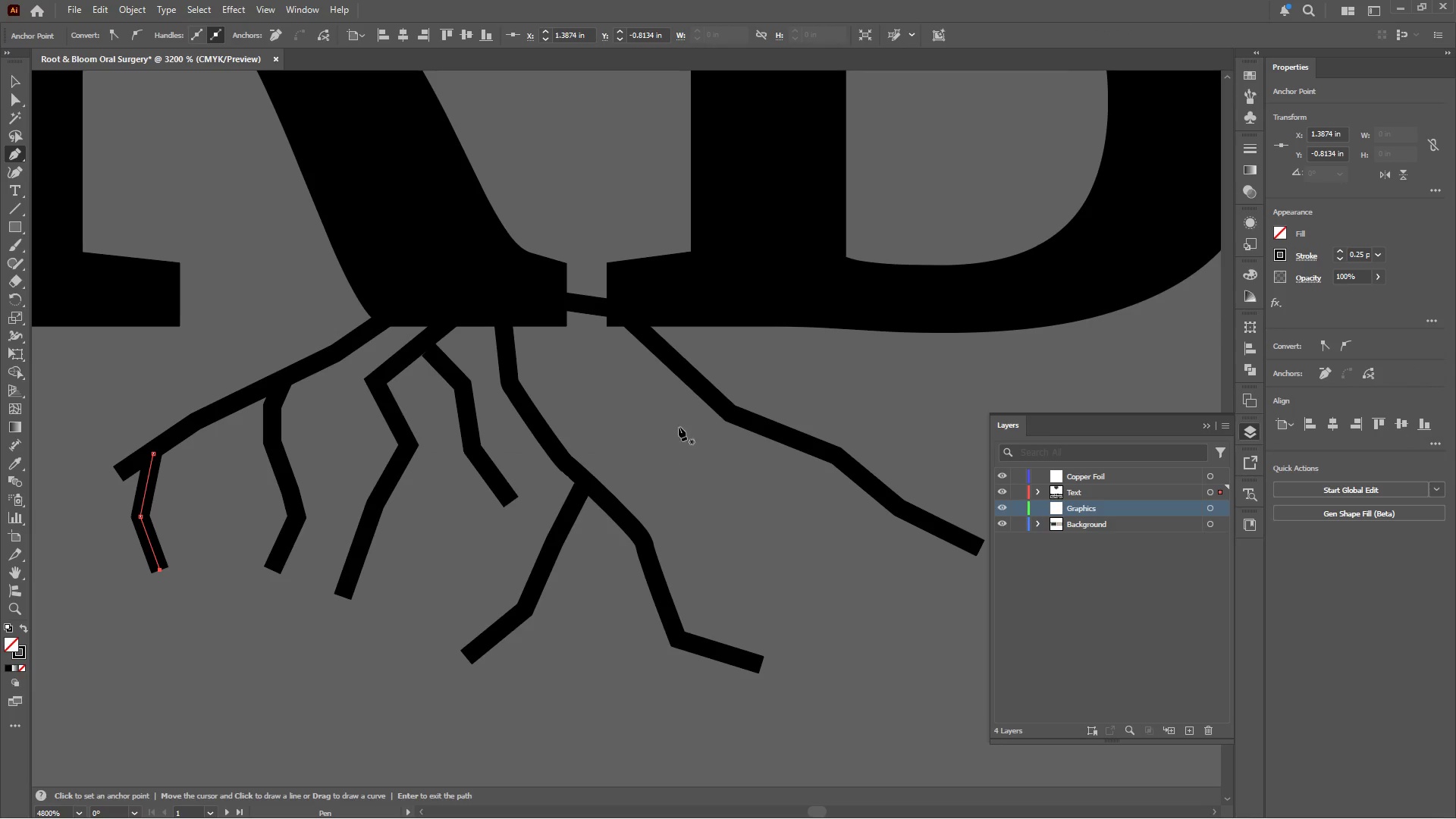 
key(Alt+AltLeft)
 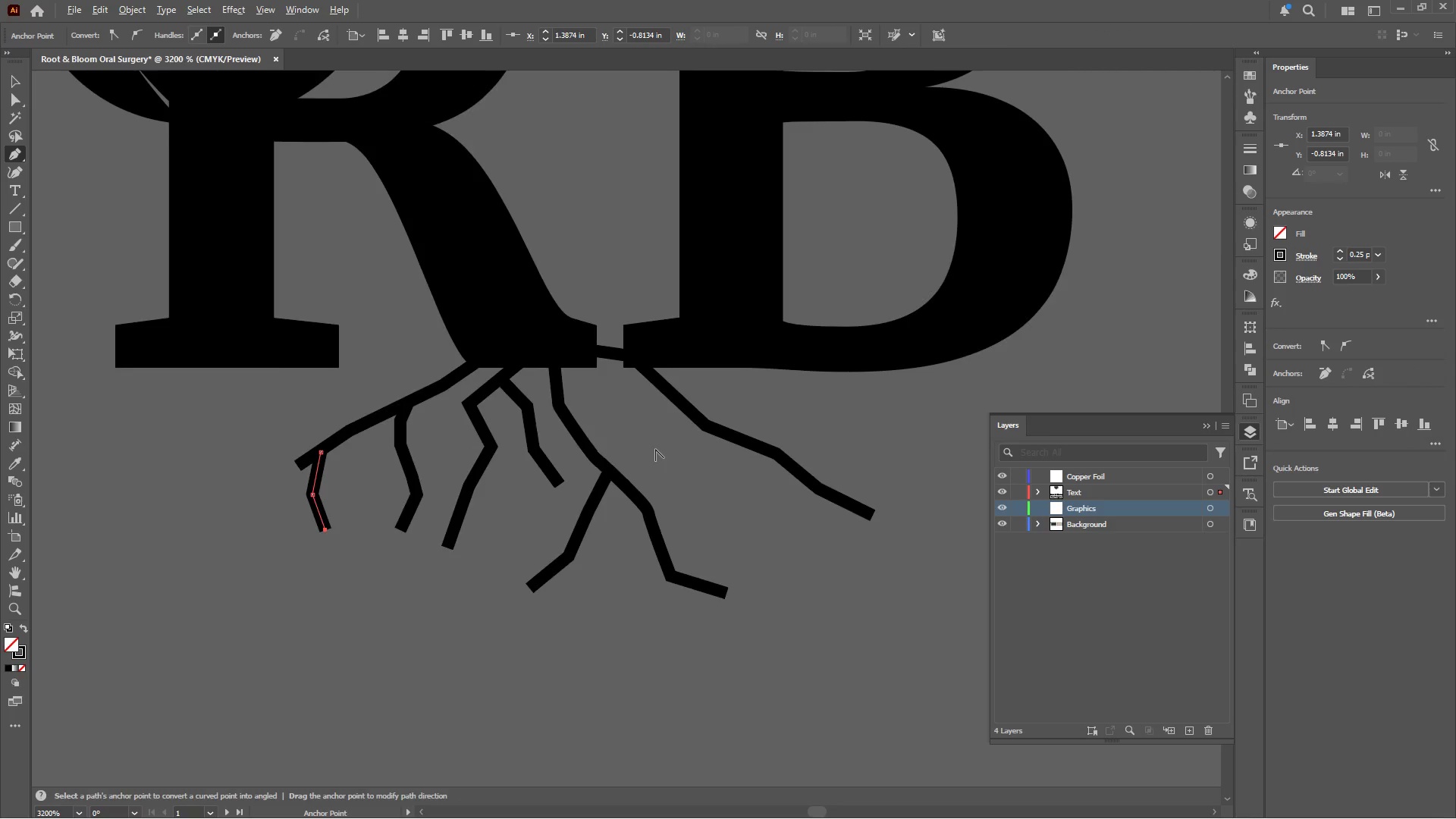 
scroll: coordinate [467, 438], scroll_direction: down, amount: 1.0
 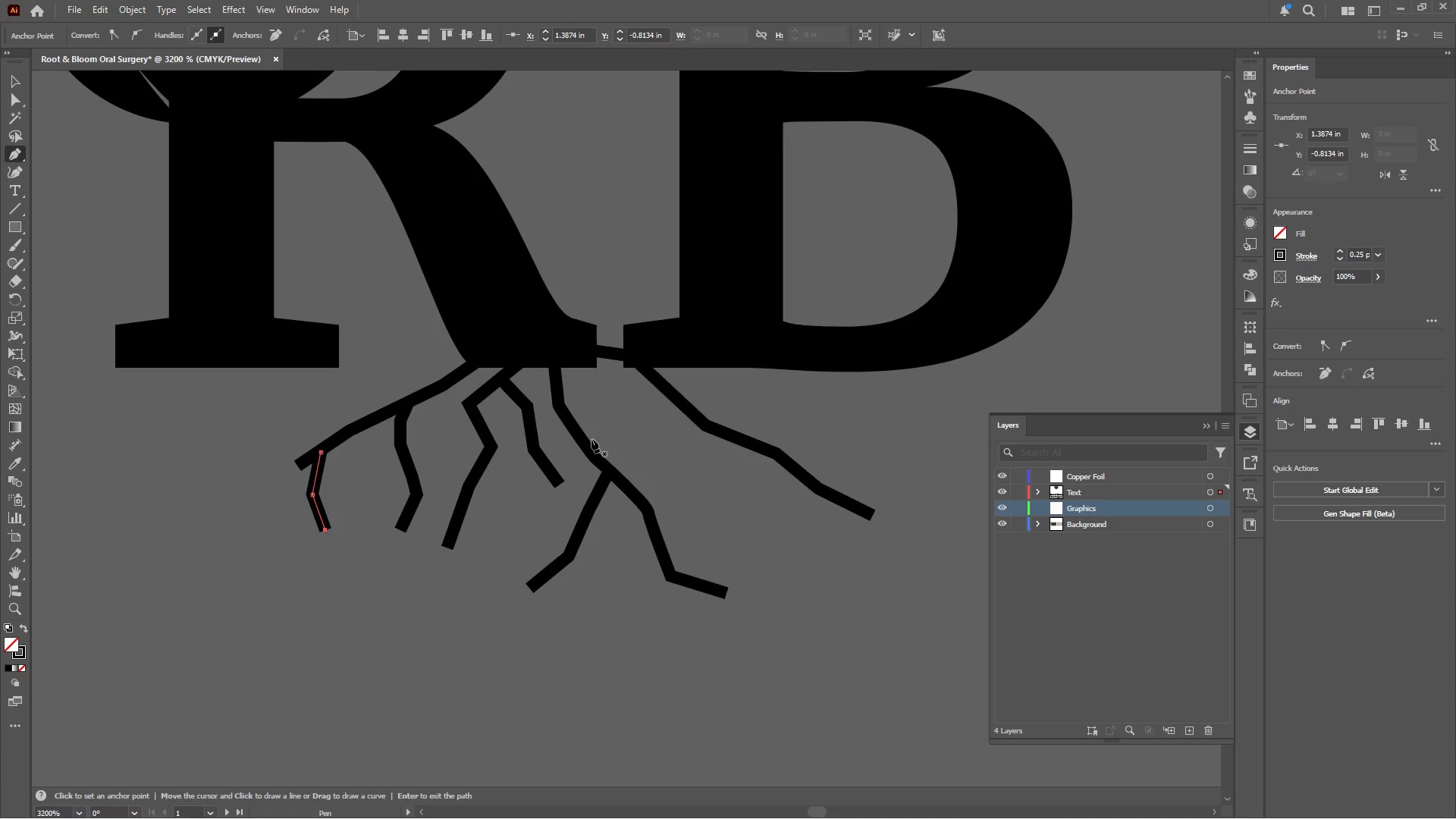 
scroll: coordinate [657, 450], scroll_direction: up, amount: 1.0
 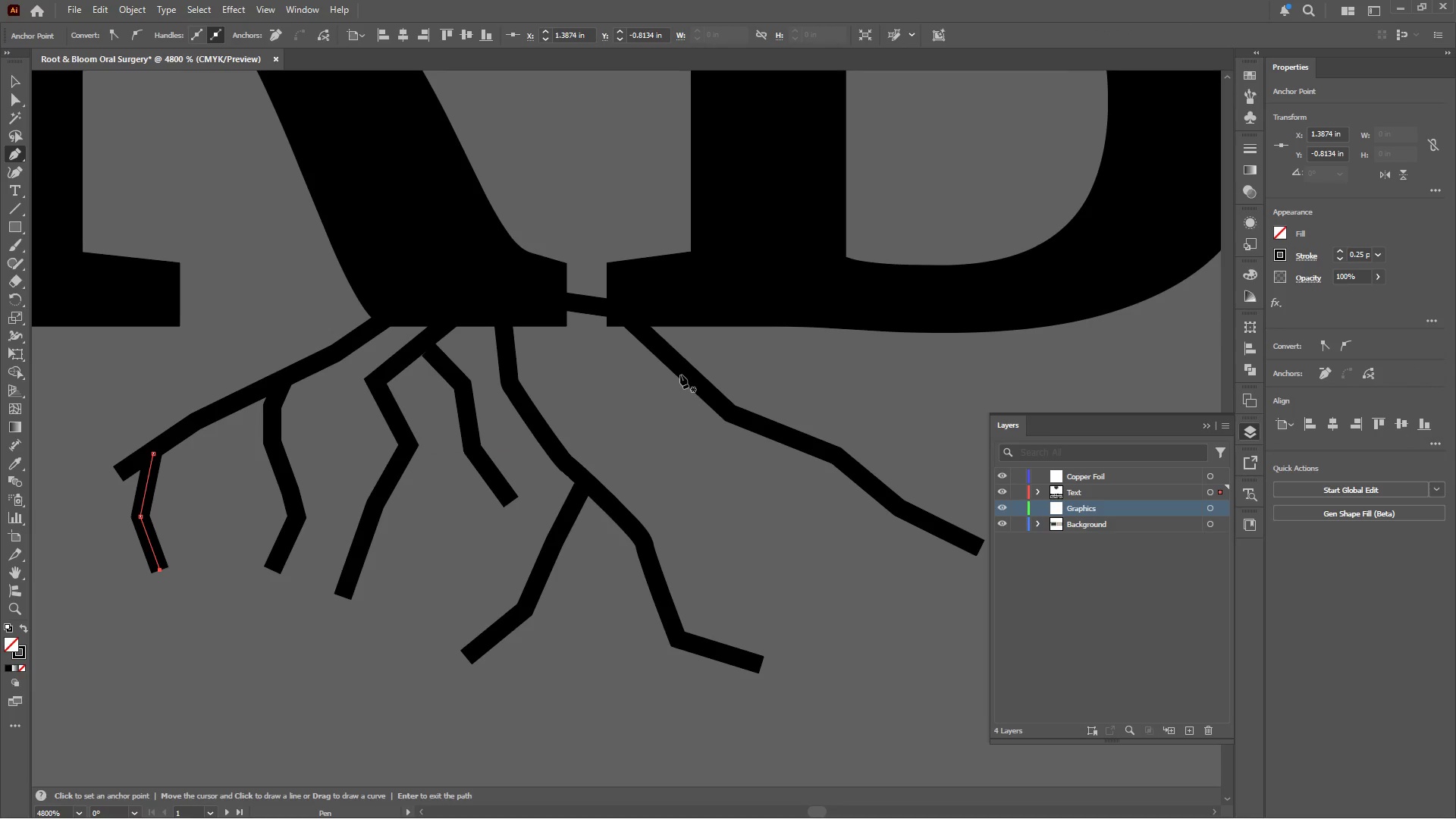 
left_click([680, 374])
 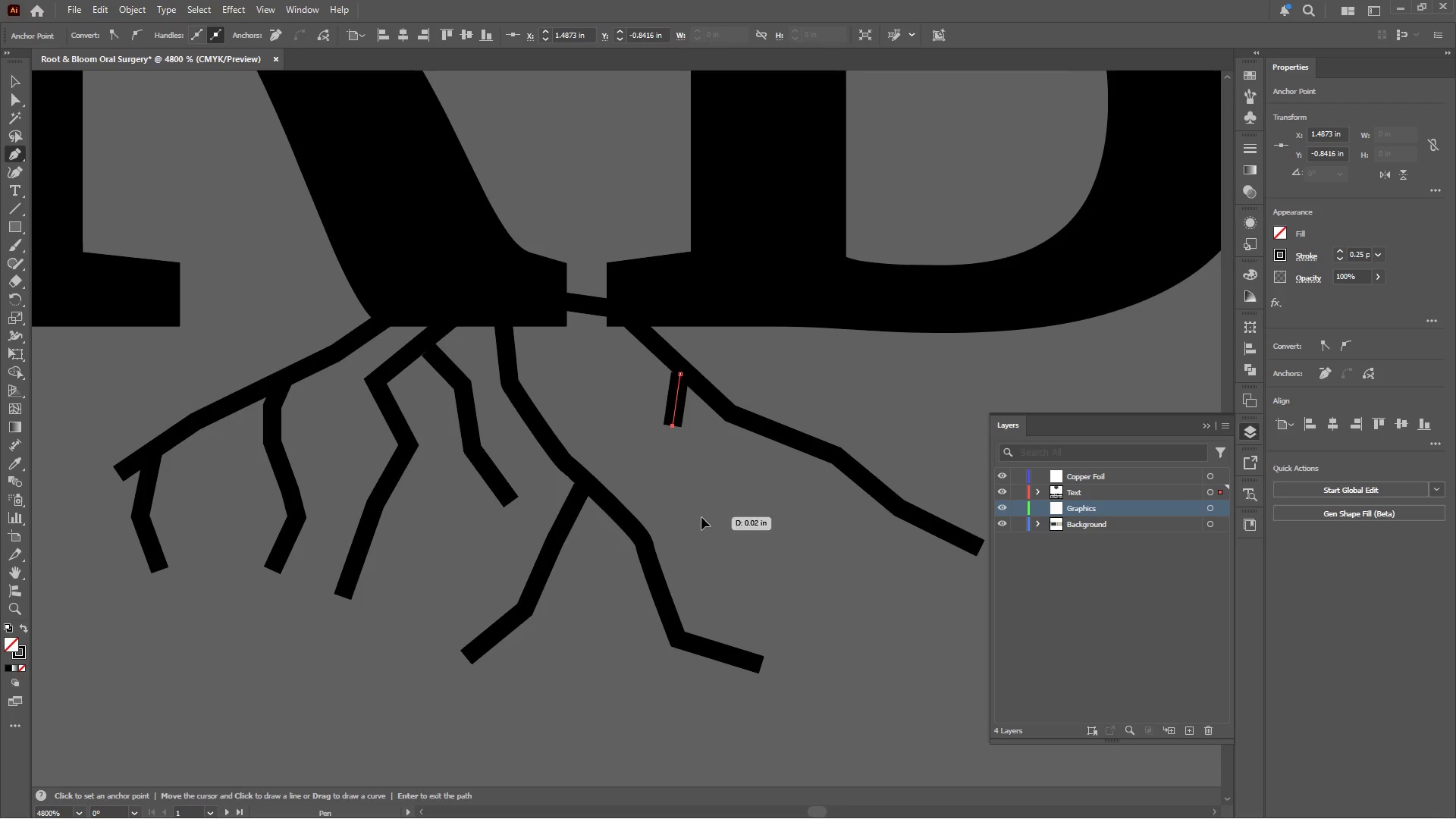 
left_click([695, 576])
 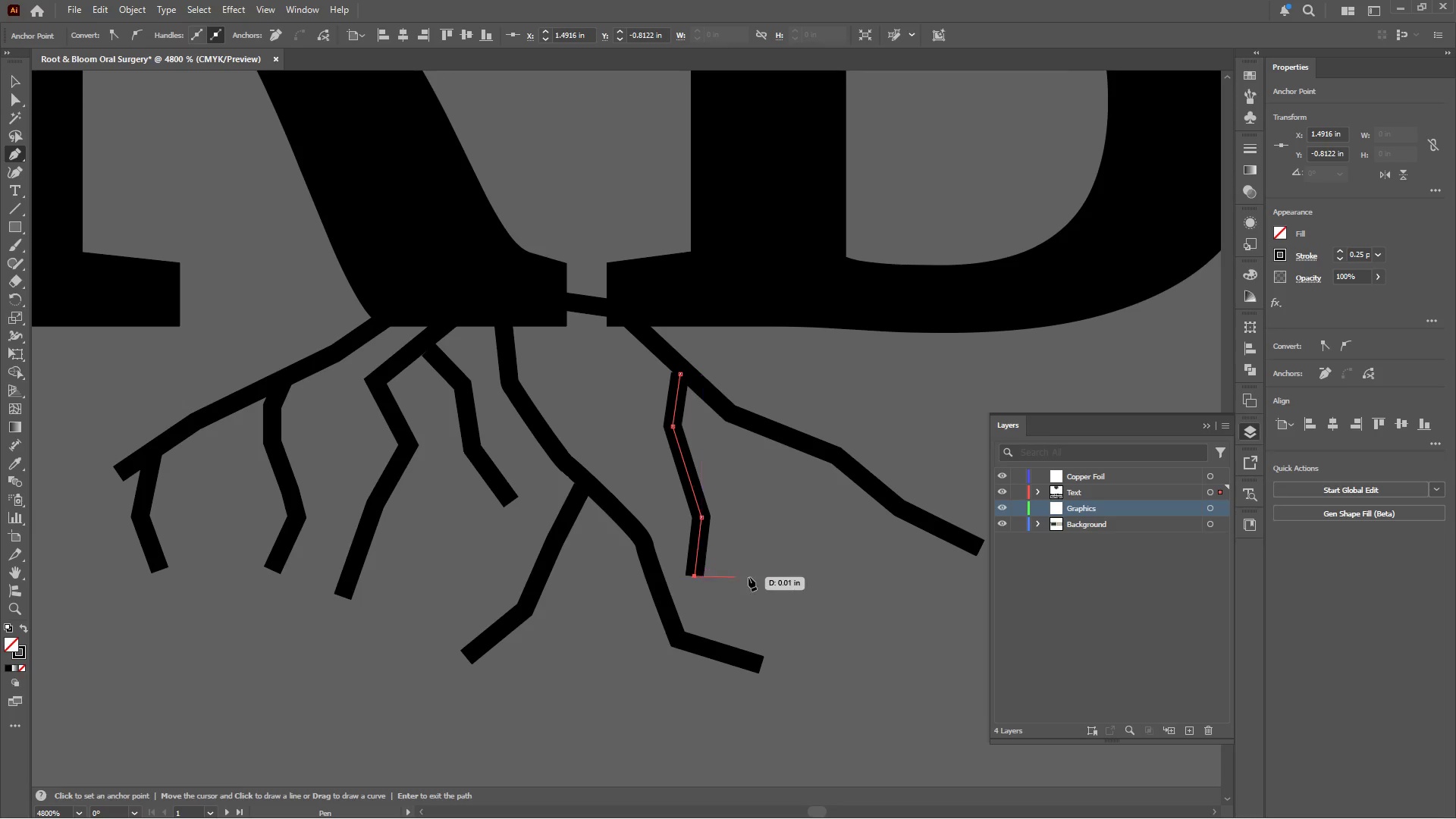 
key(Escape)
 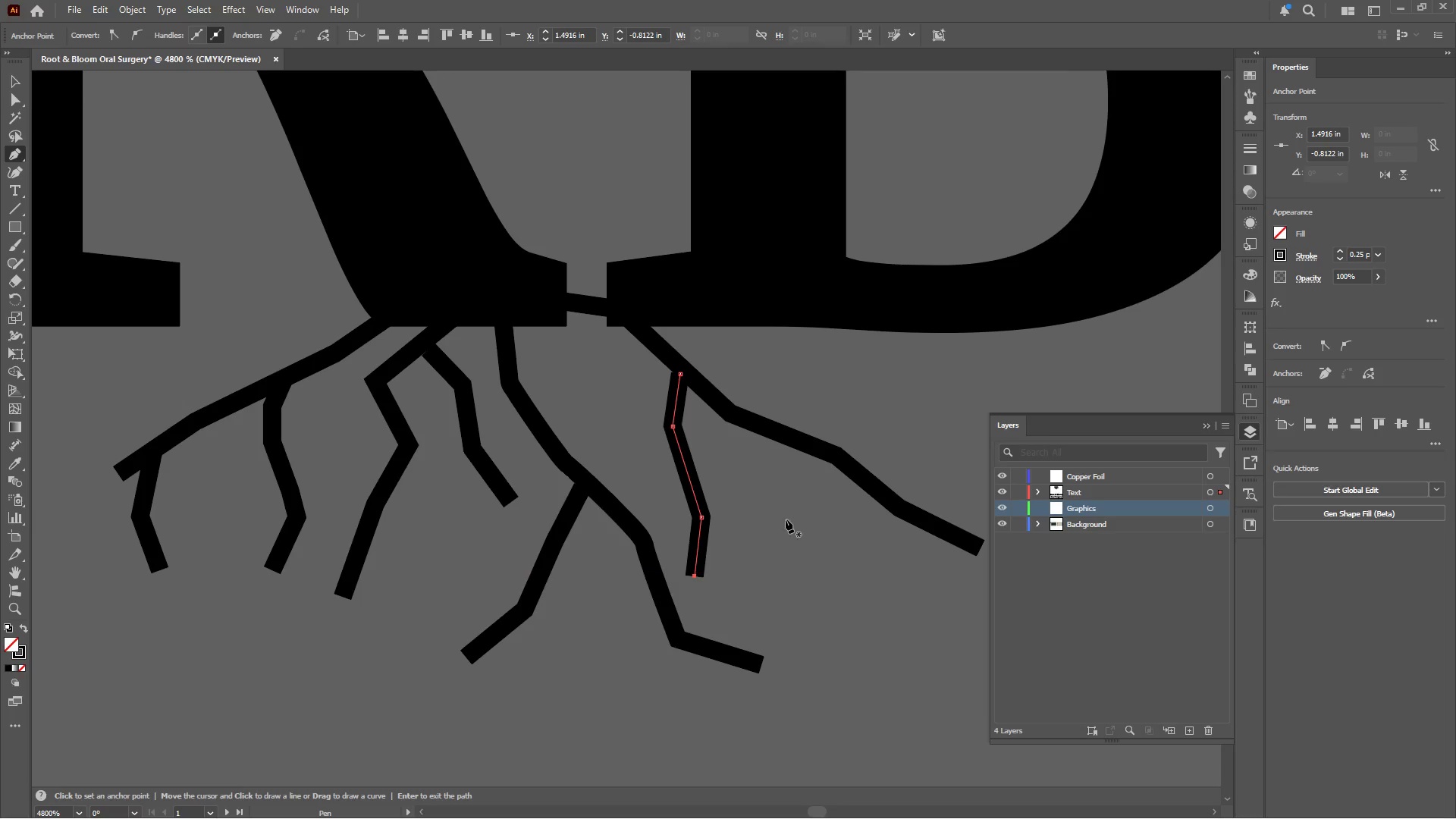 
key(Escape)
 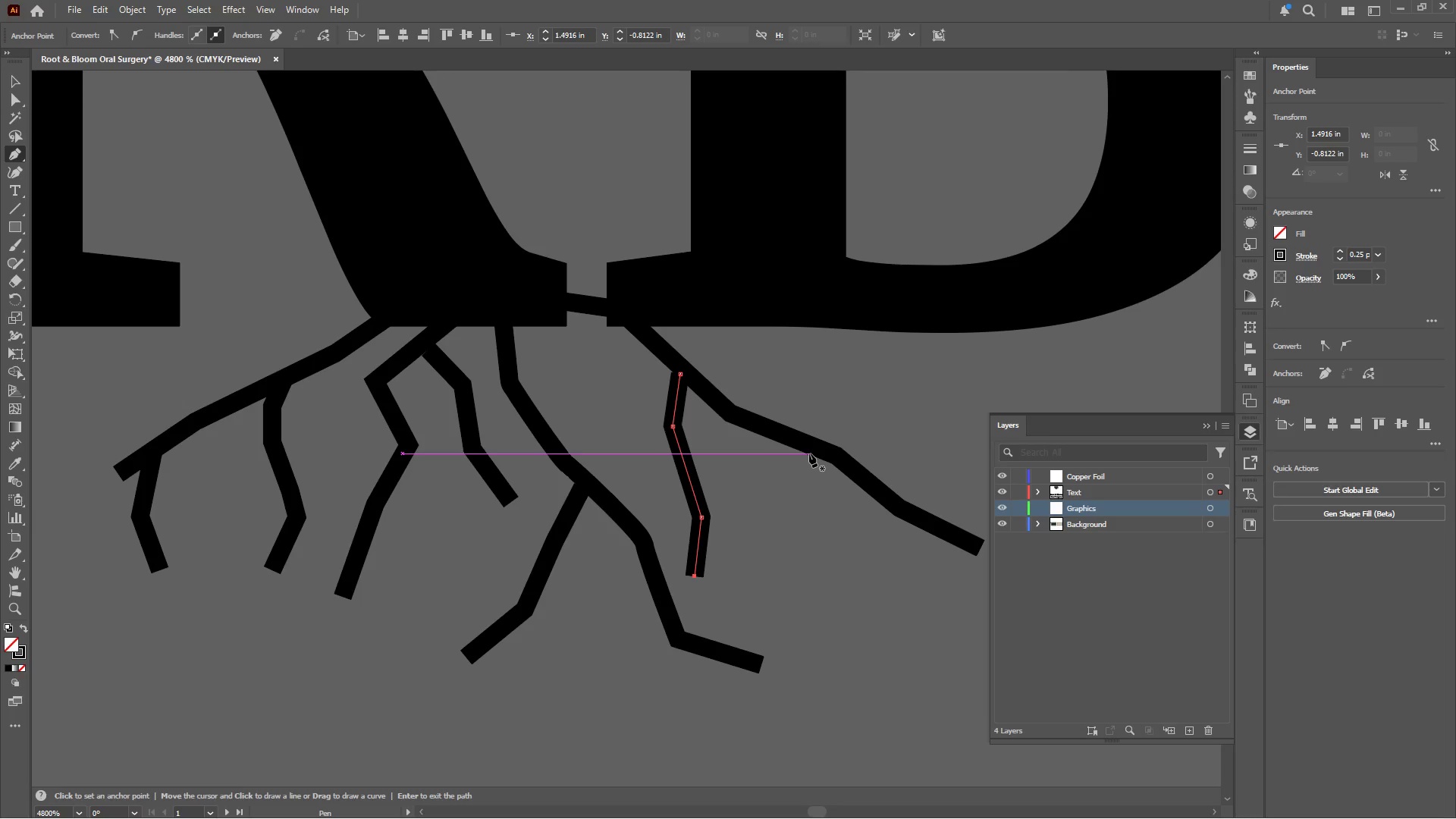 
left_click([809, 453])
 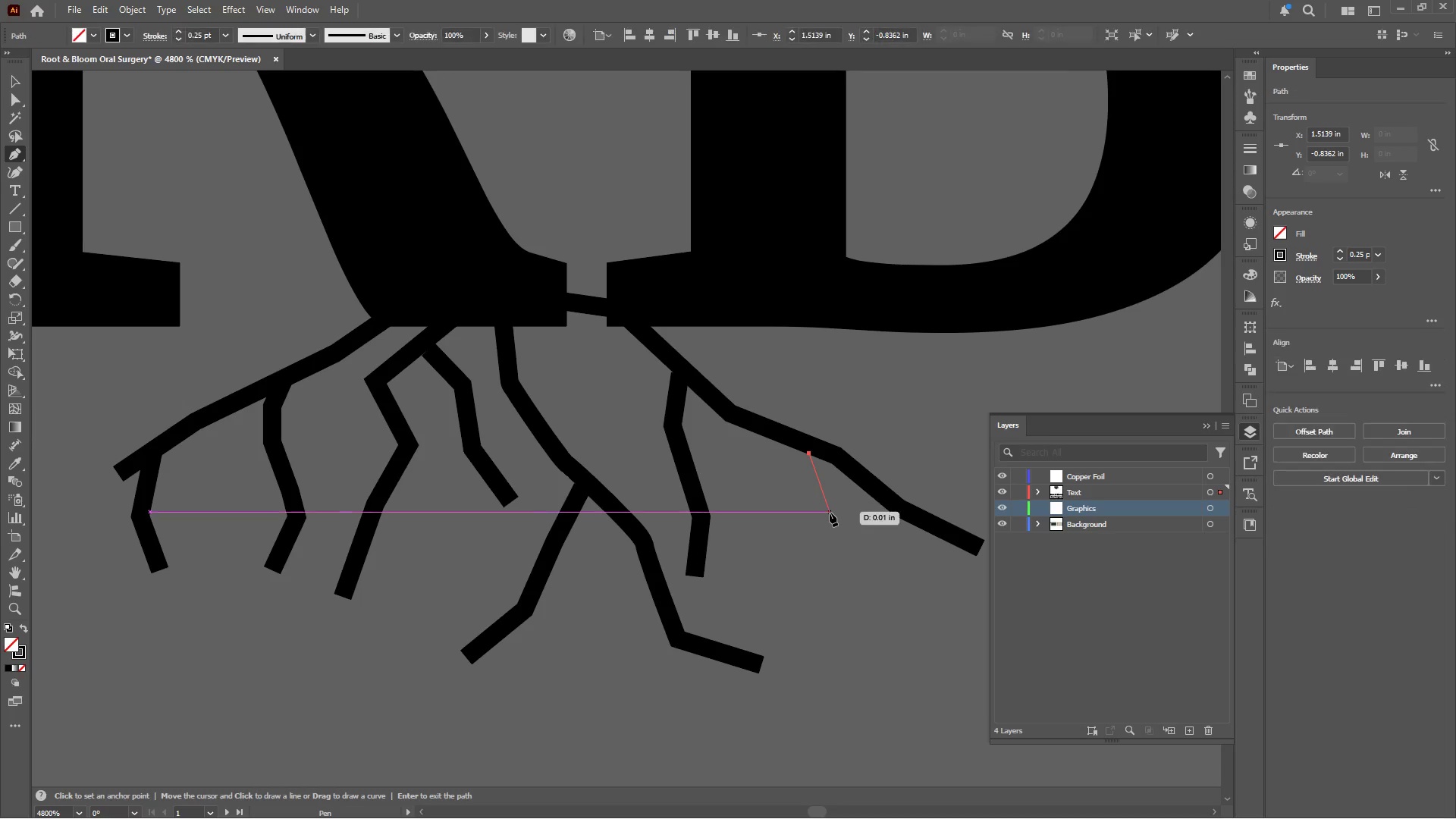 
left_click([830, 513])
 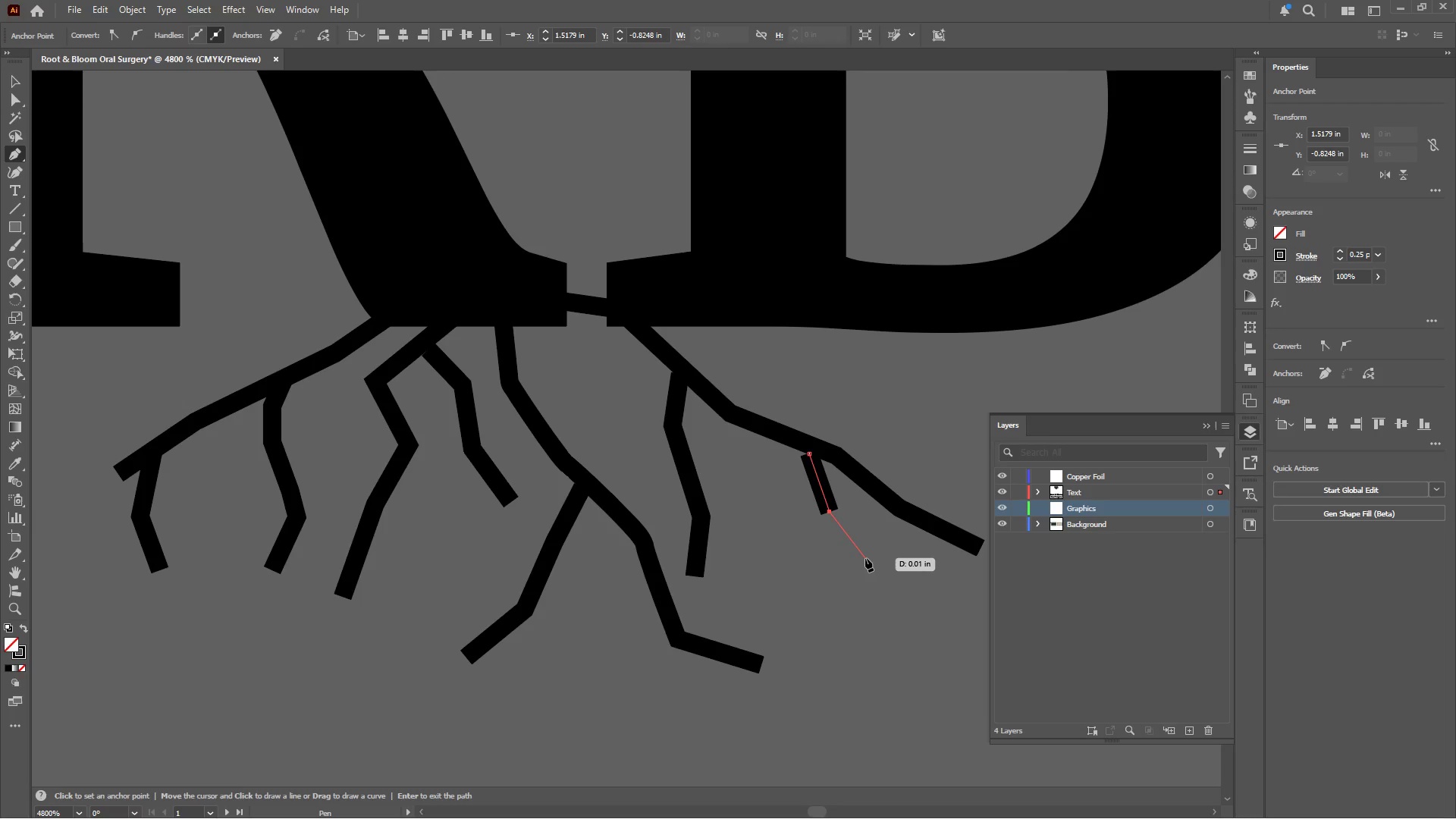 
left_click_drag(start_coordinate=[865, 558], to_coordinate=[867, 562])
 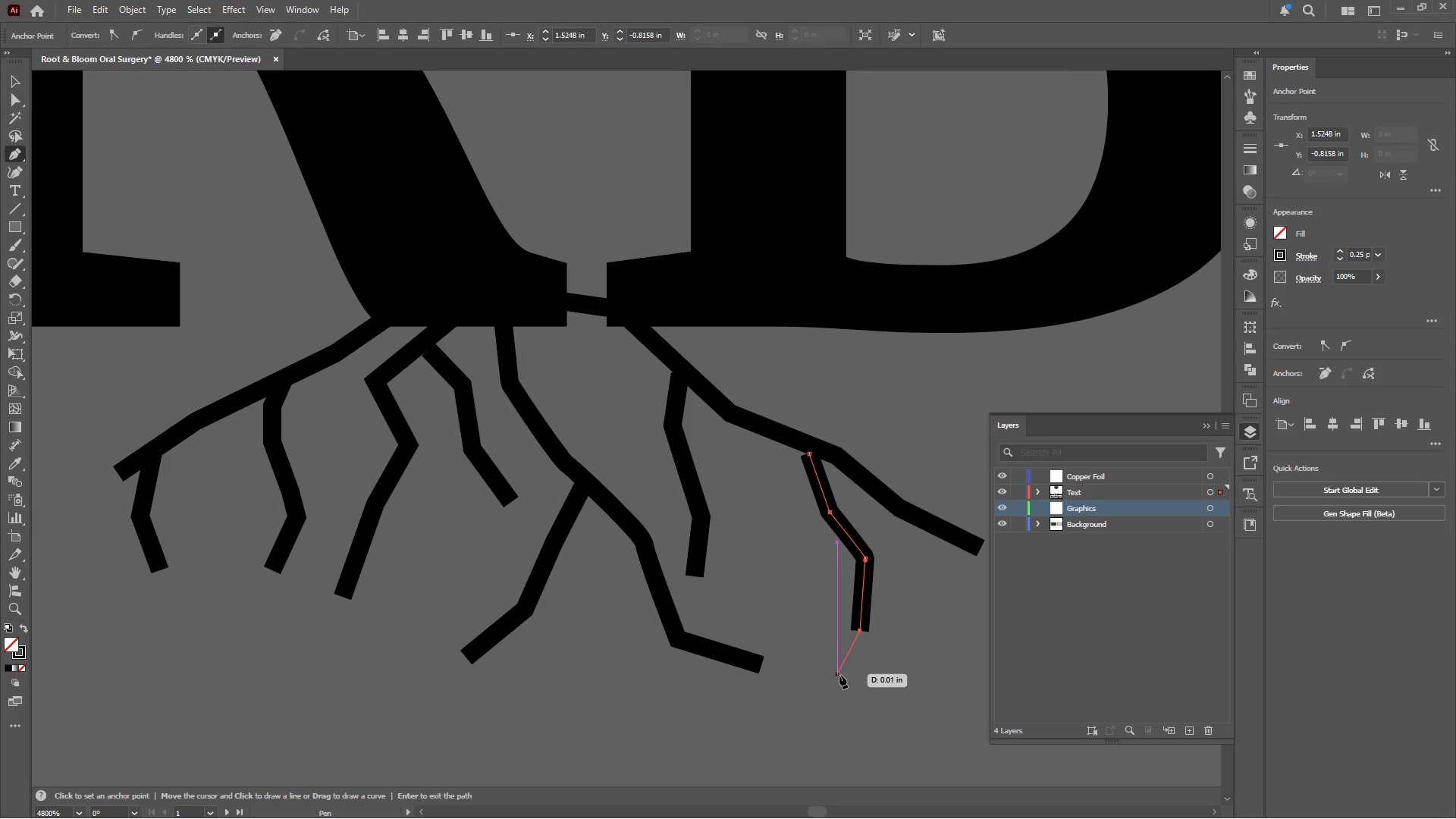 
left_click([839, 675])
 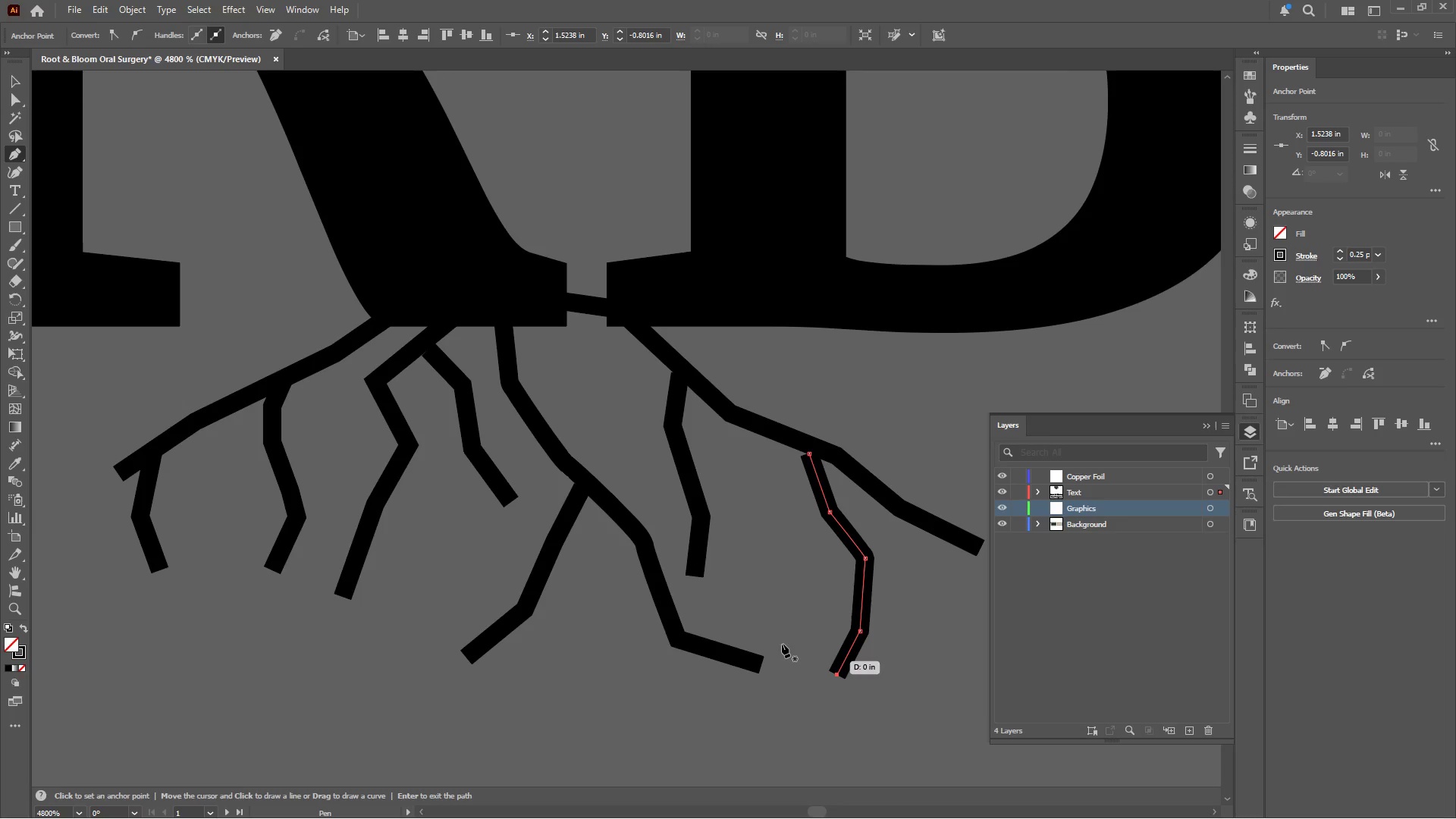 
key(Escape)
 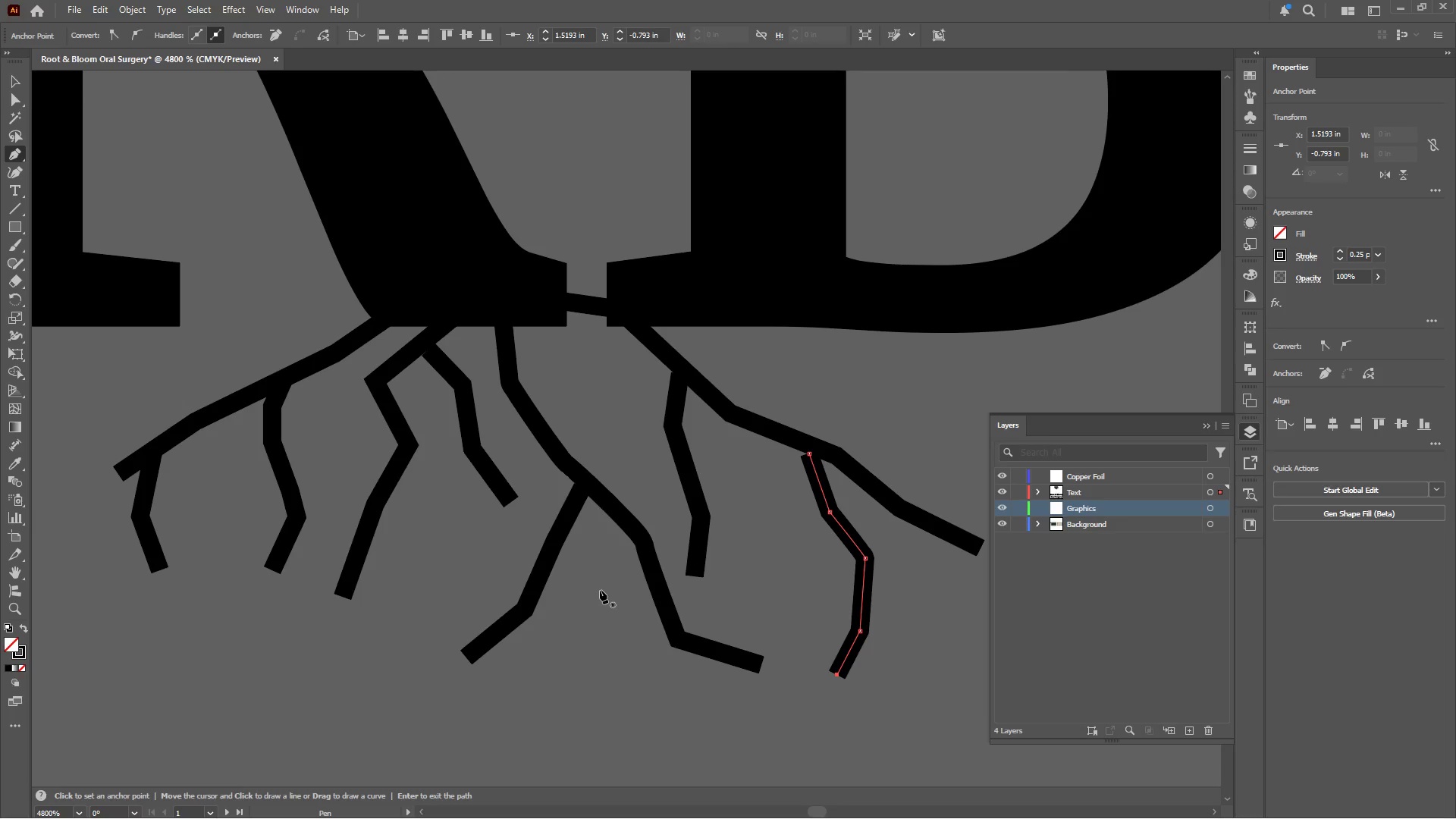 
key(Escape)
 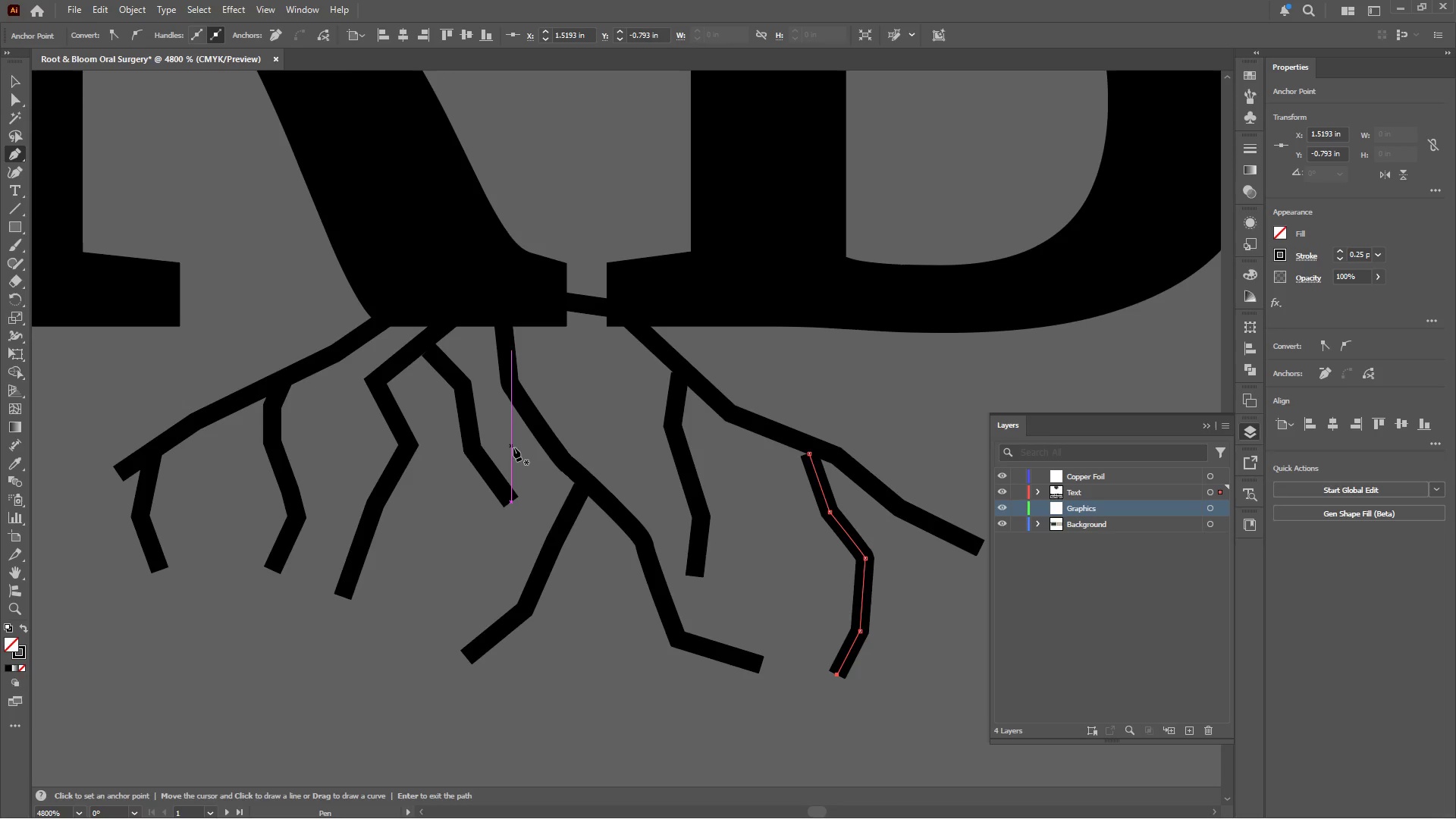 
hold_key(key=AltLeft, duration=0.47)
scroll: coordinate [516, 452], scroll_direction: down, amount: 2.0
 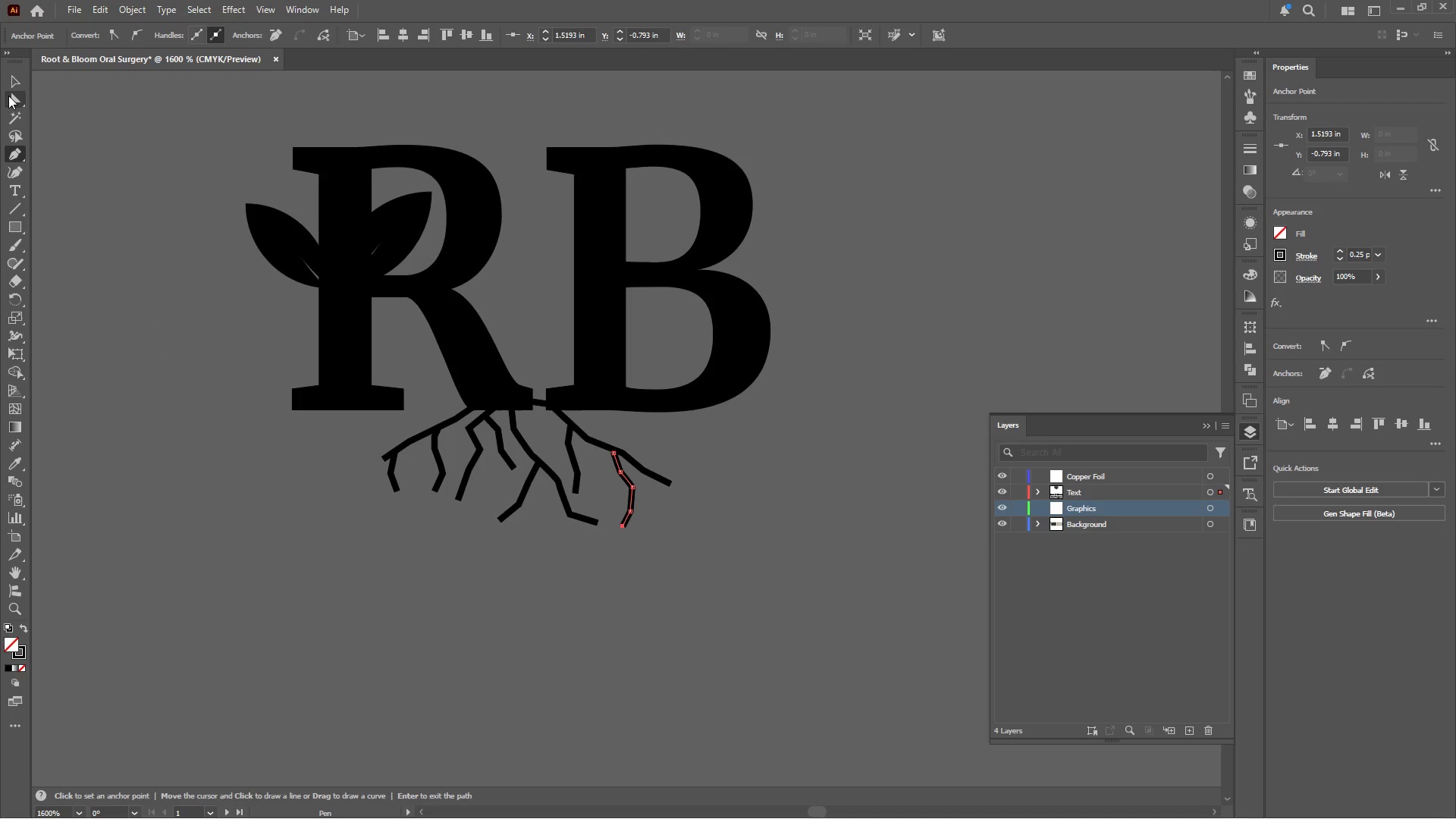 
left_click([14, 80])
 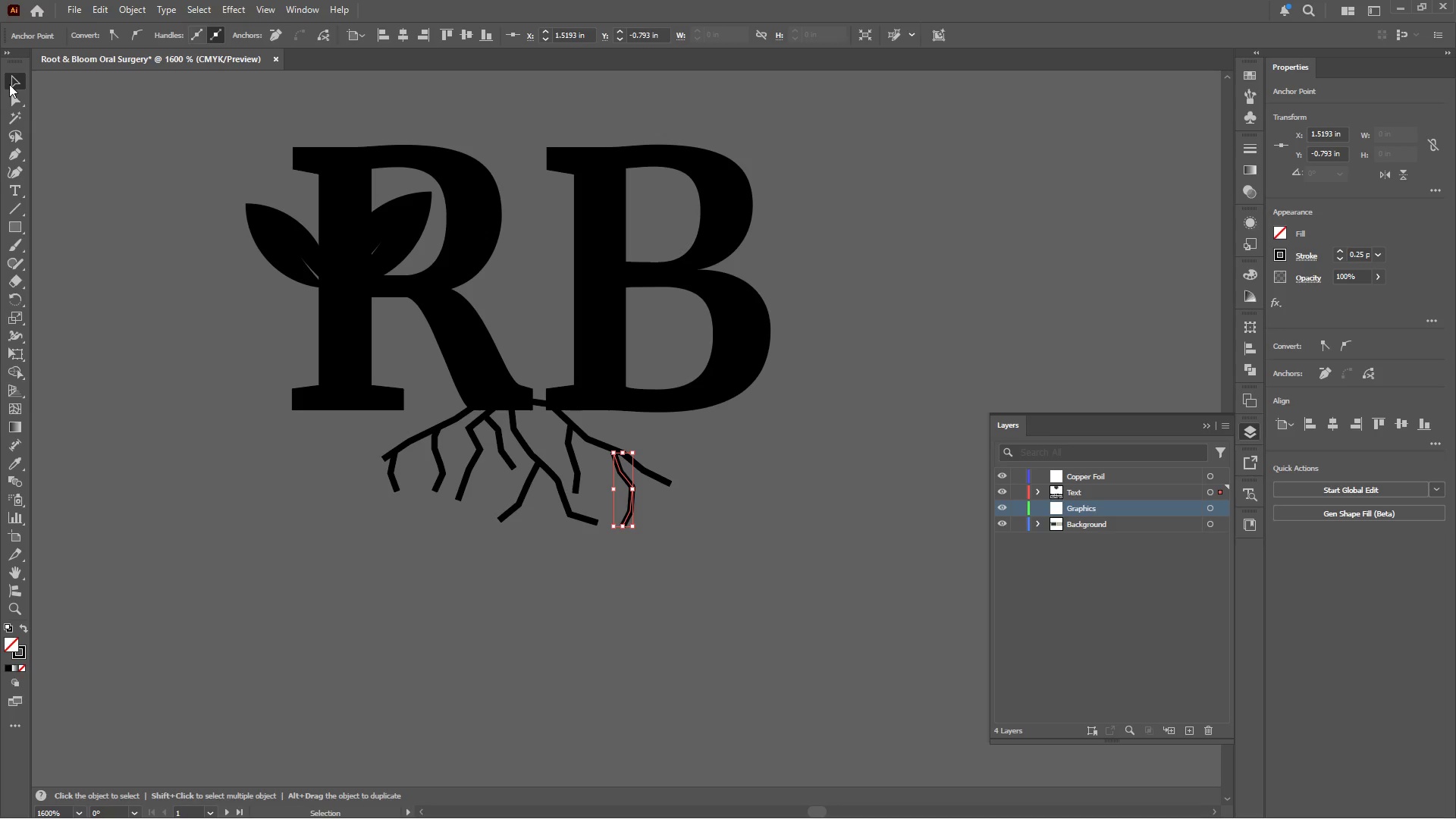 
wait(25.34)
 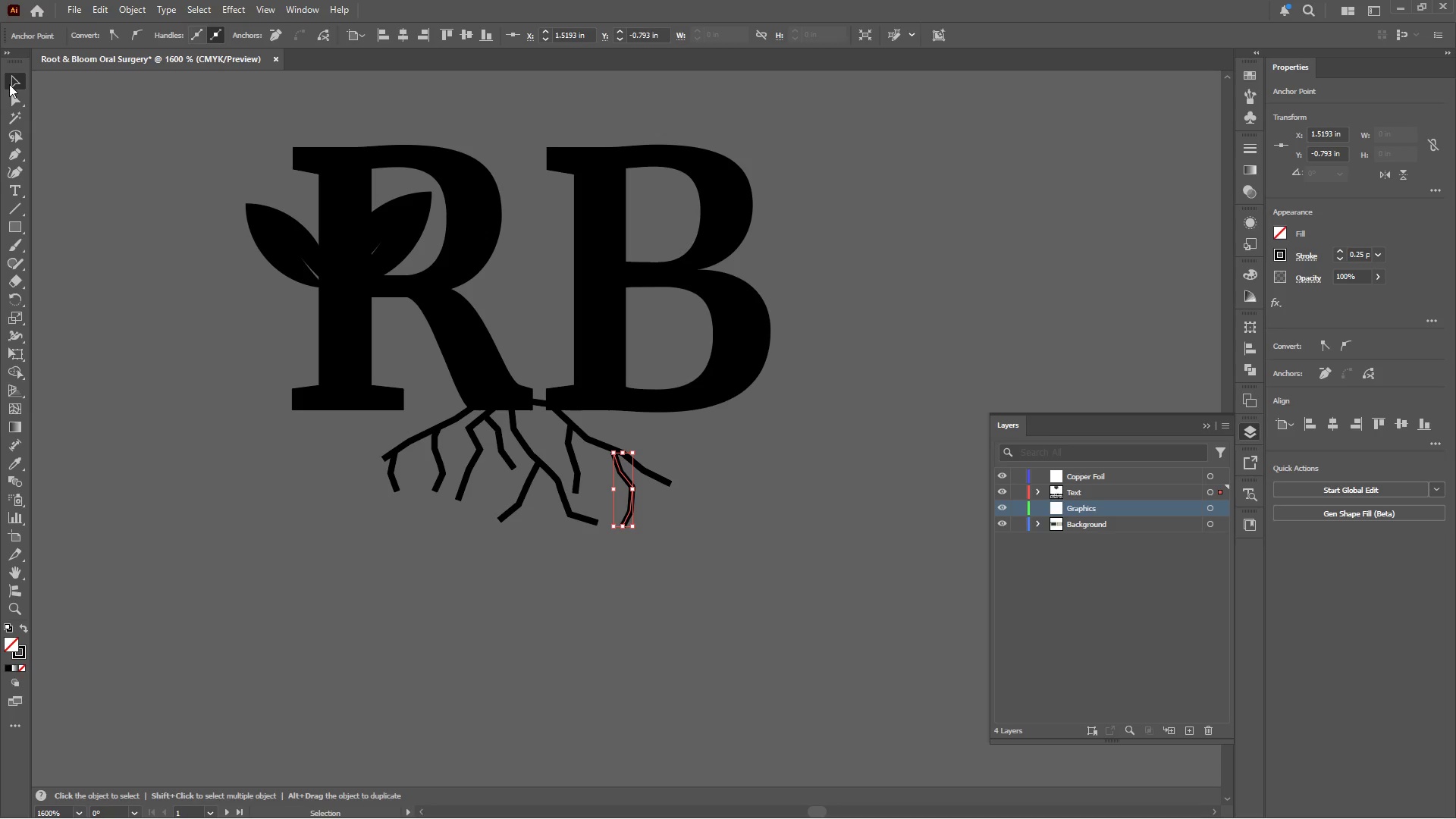 
hold_key(key=AltLeft, duration=0.33)
scroll: coordinate [600, 410], scroll_direction: up, amount: 2.0
 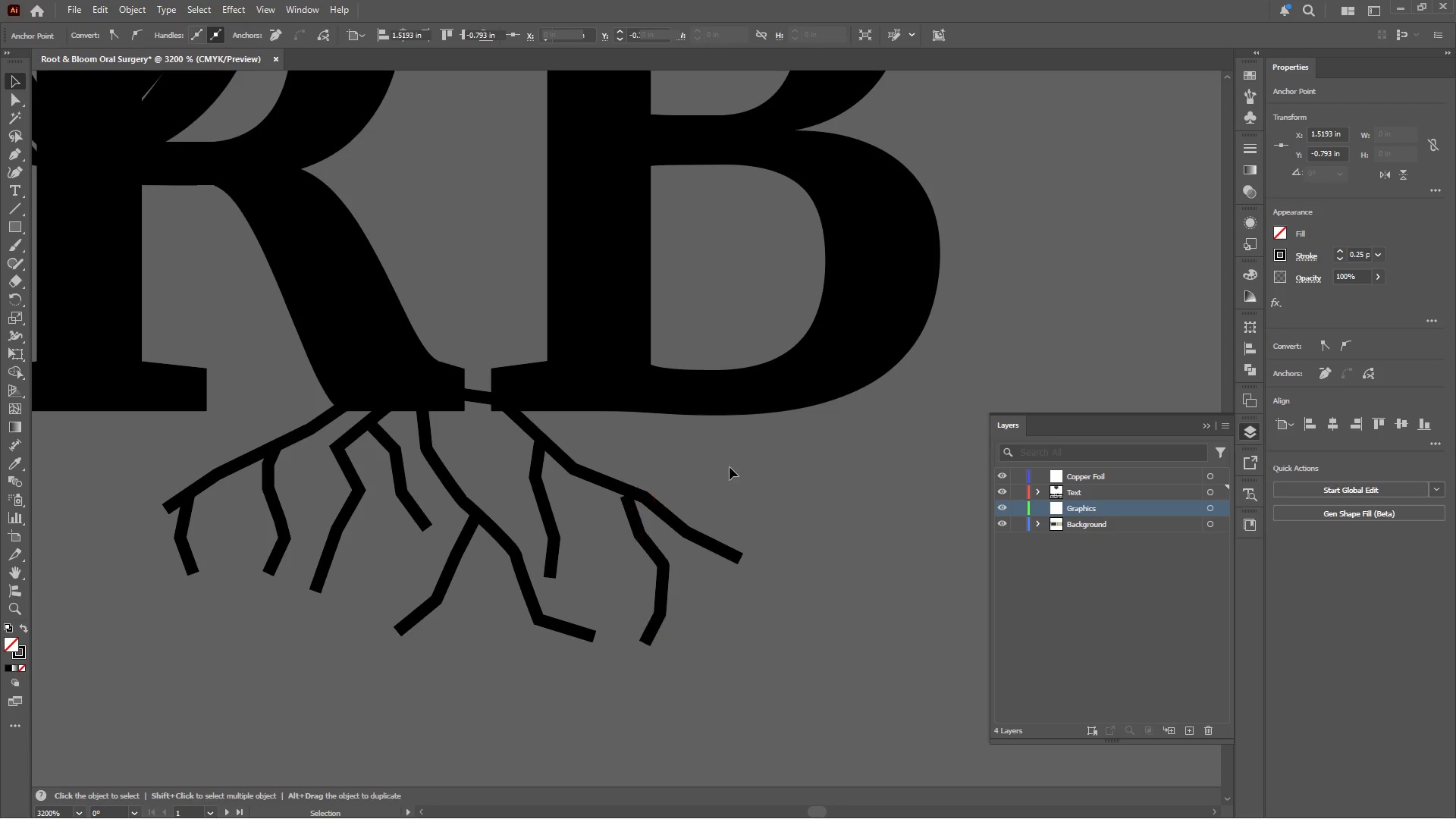 
left_click_drag(start_coordinate=[733, 466], to_coordinate=[142, 627])
 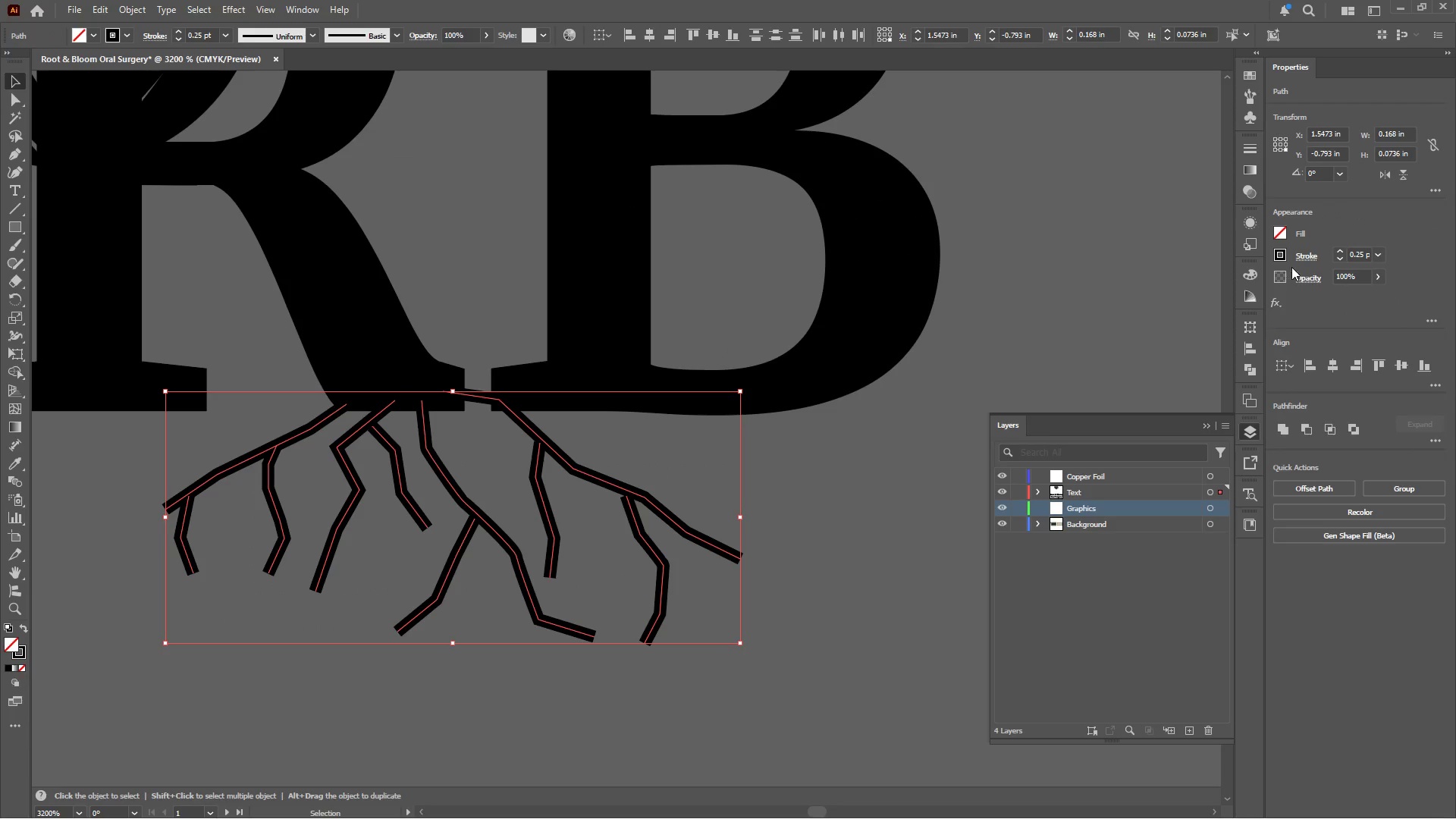 
left_click([1302, 259])
 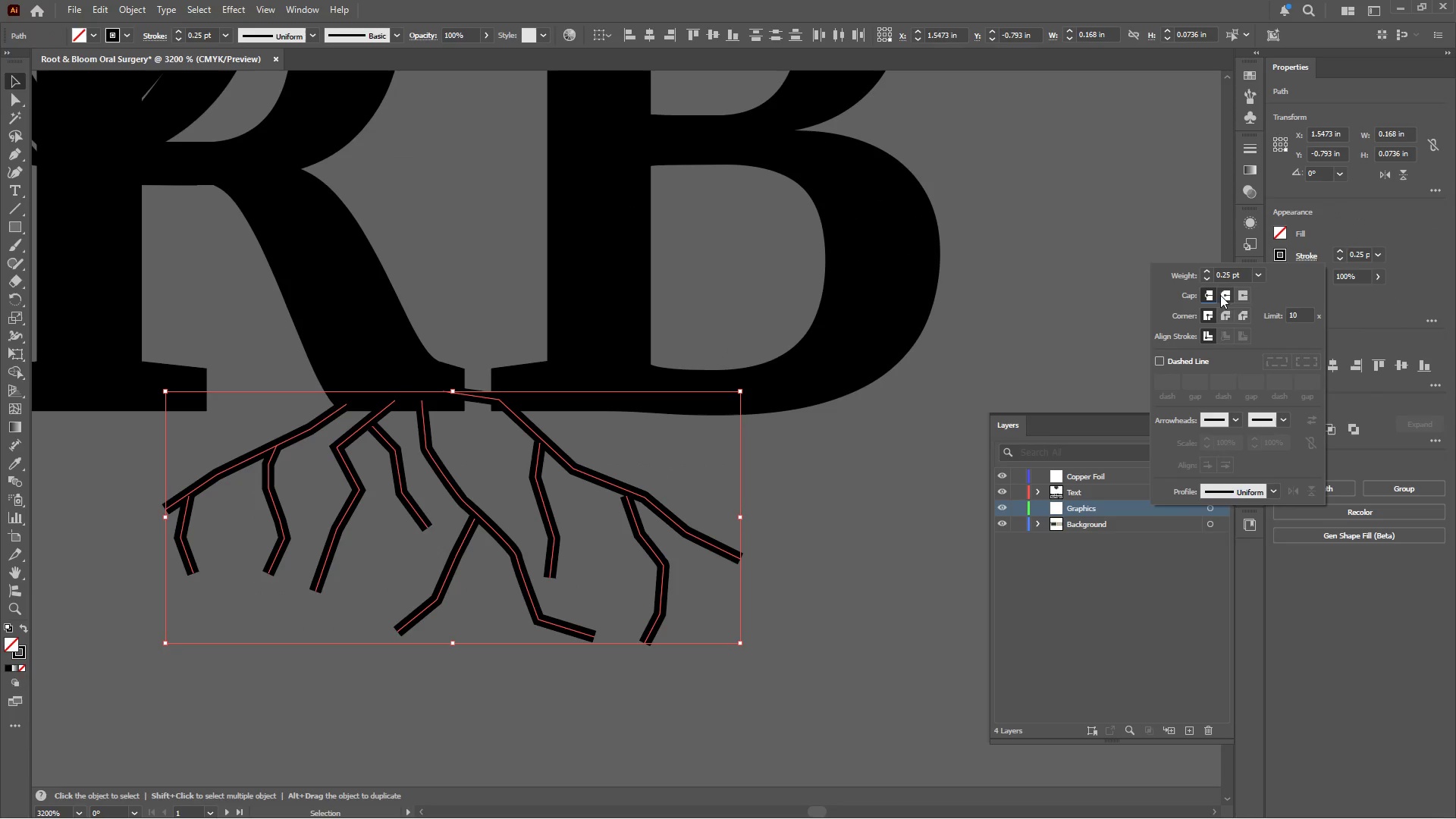 
double_click([1223, 317])
 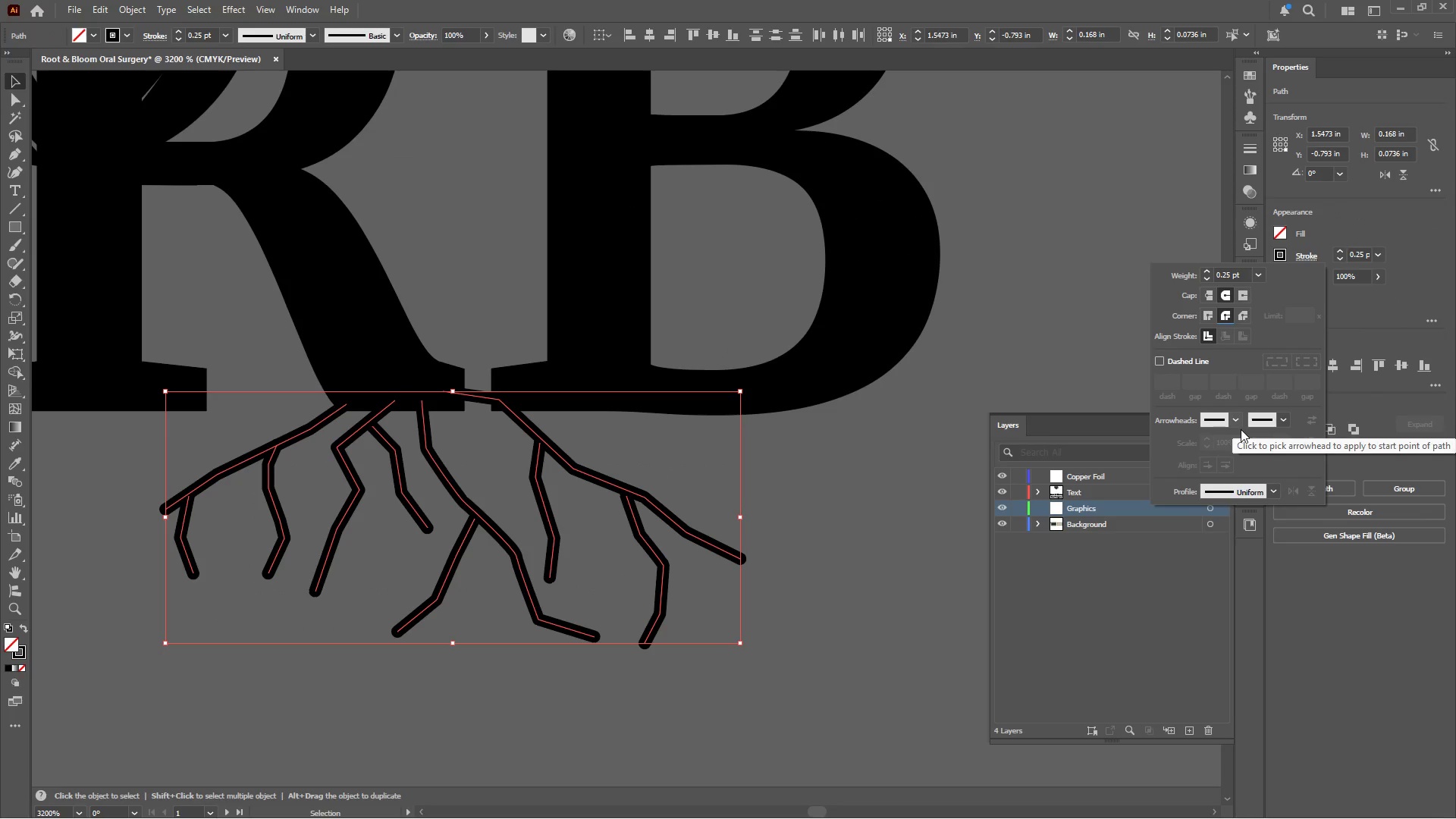 
left_click([1271, 492])
 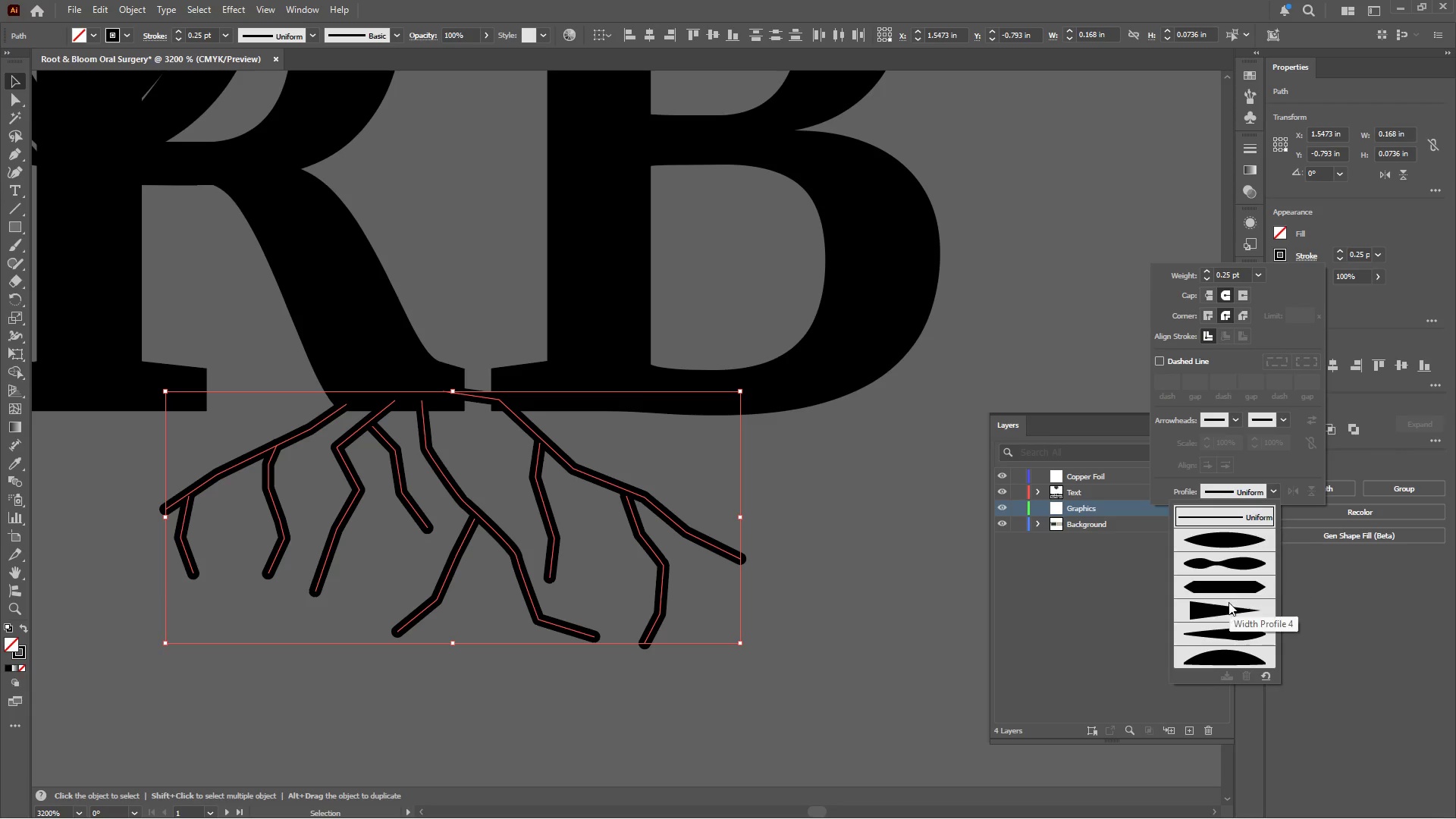 
left_click([1226, 607])
 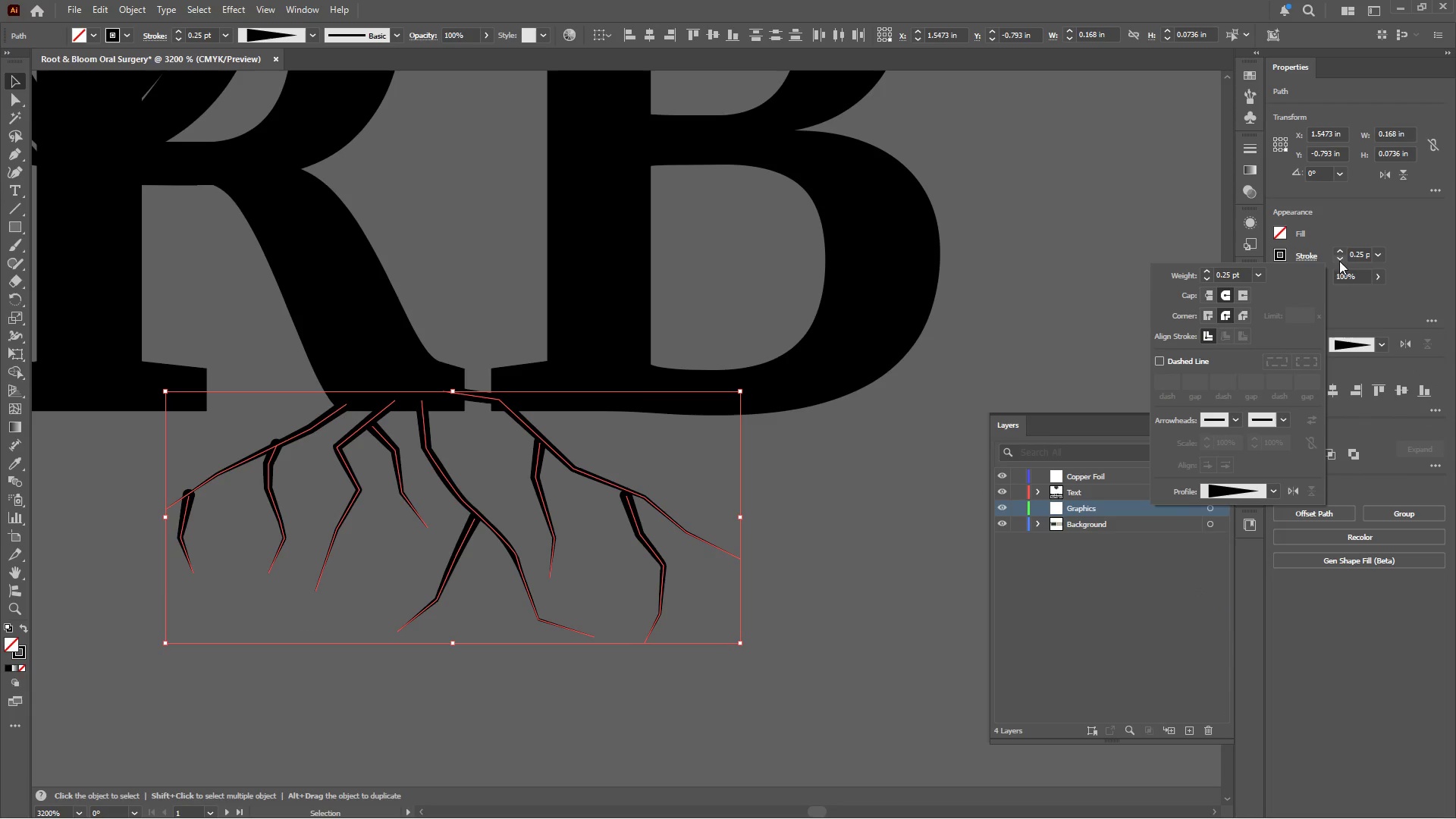 
left_click([1342, 253])
 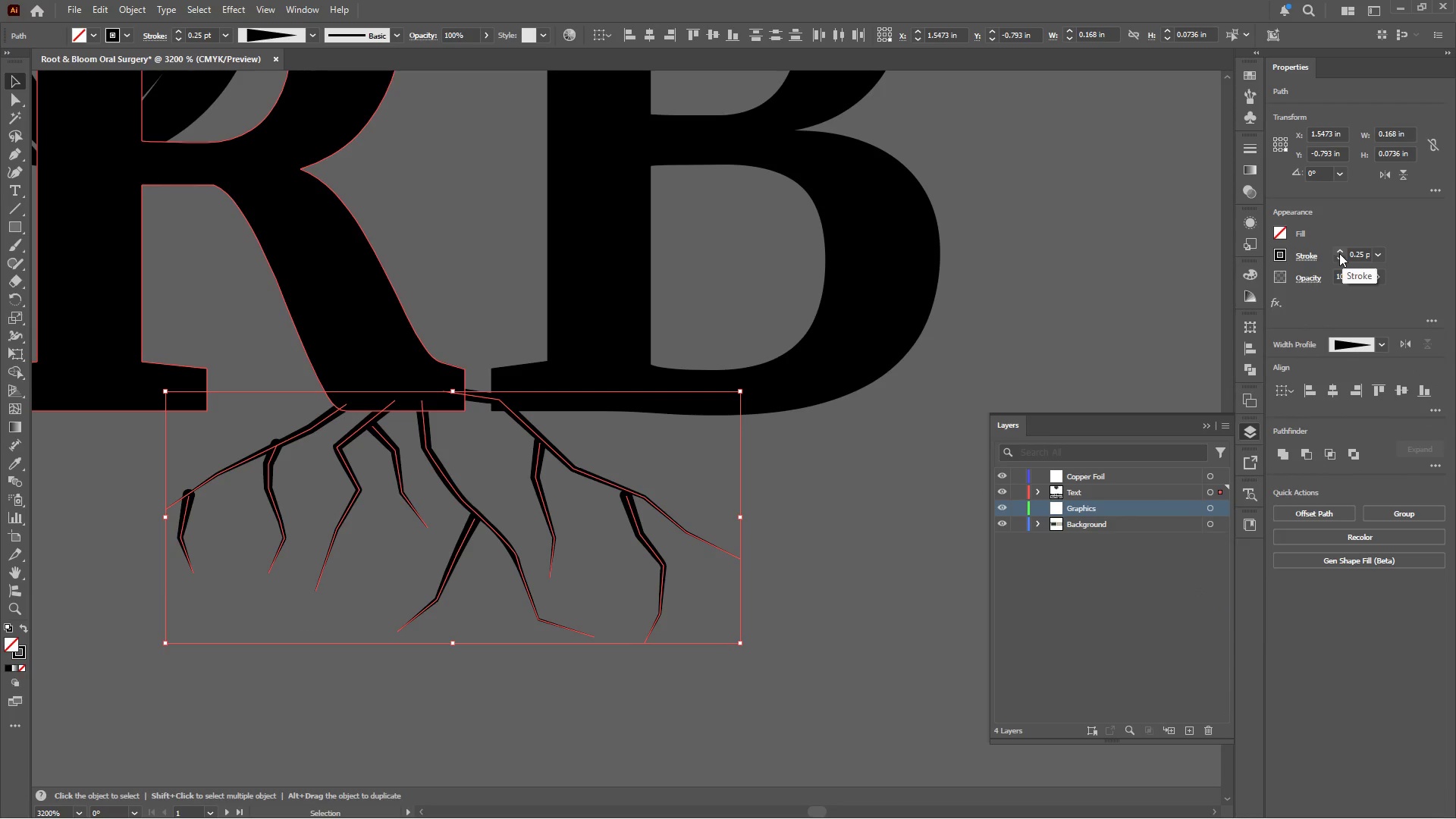 
left_click([1336, 251])
 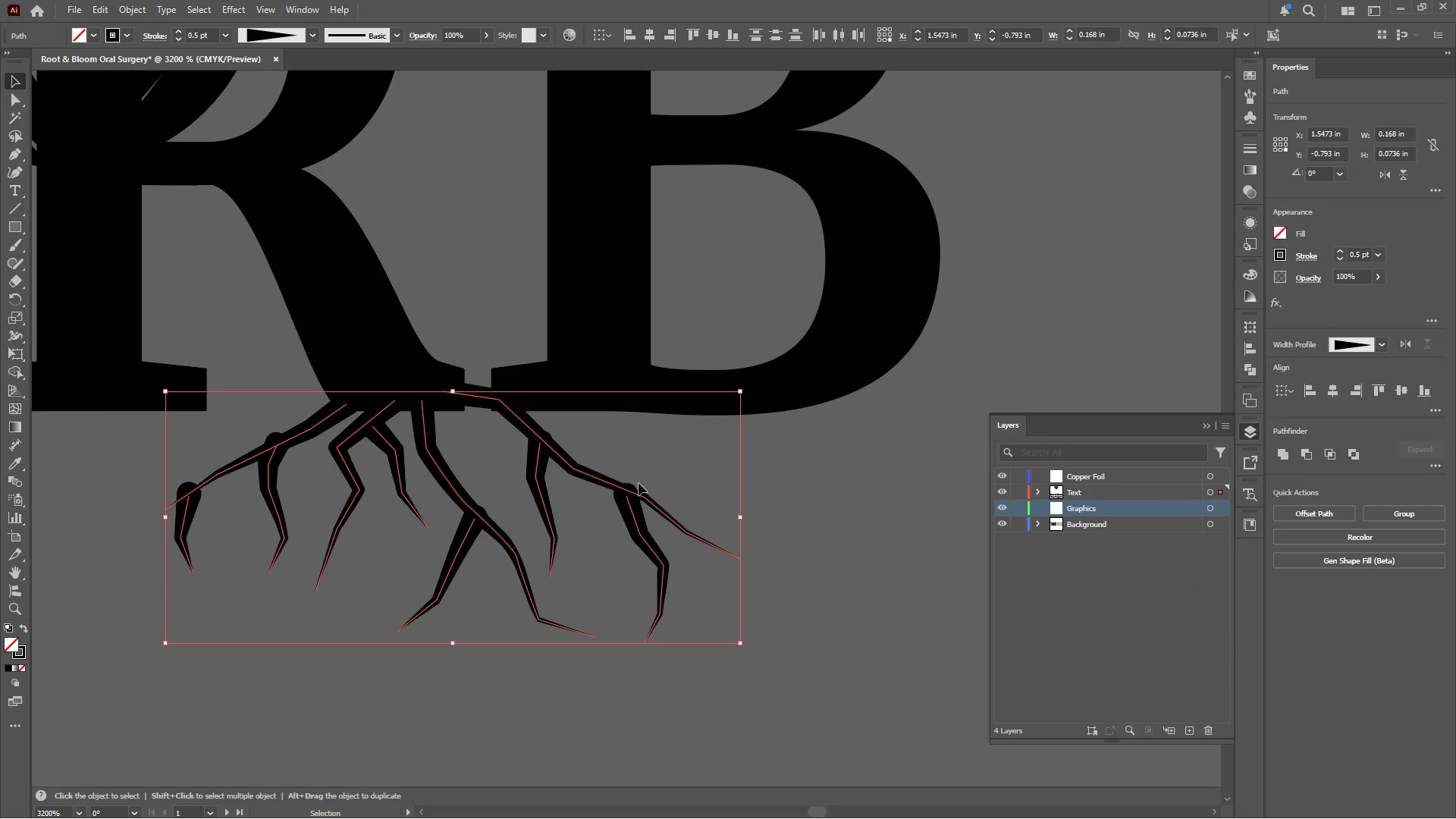 
hold_key(key=ShiftLeft, duration=1.83)
left_click_drag(start_coordinate=[740, 517], to_coordinate=[805, 519])
 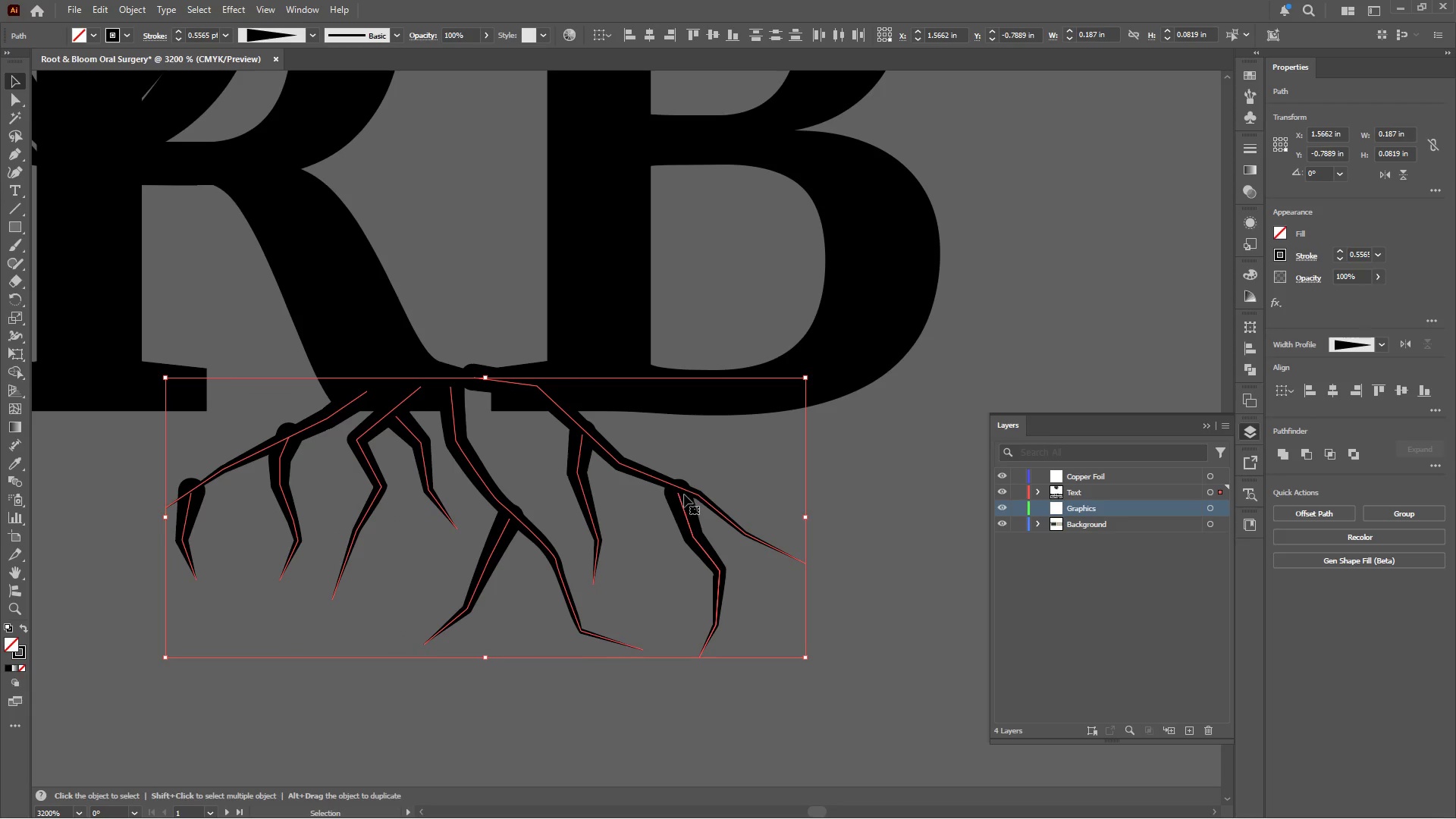 
left_click_drag(start_coordinate=[684, 494], to_coordinate=[713, 496])
 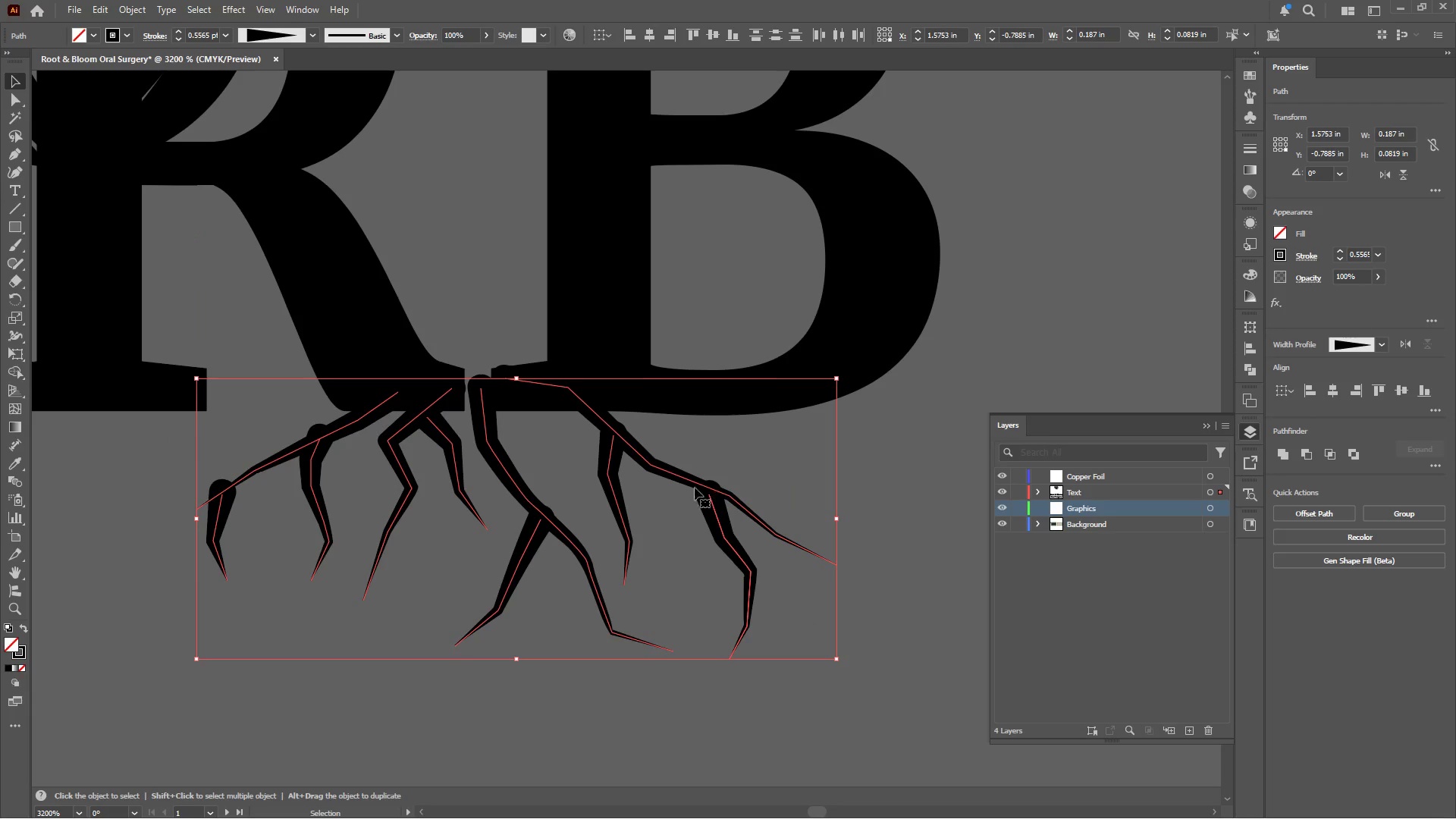 
hold_key(key=AltLeft, duration=0.56)
scroll: coordinate [551, 447], scroll_direction: down, amount: 2.0
 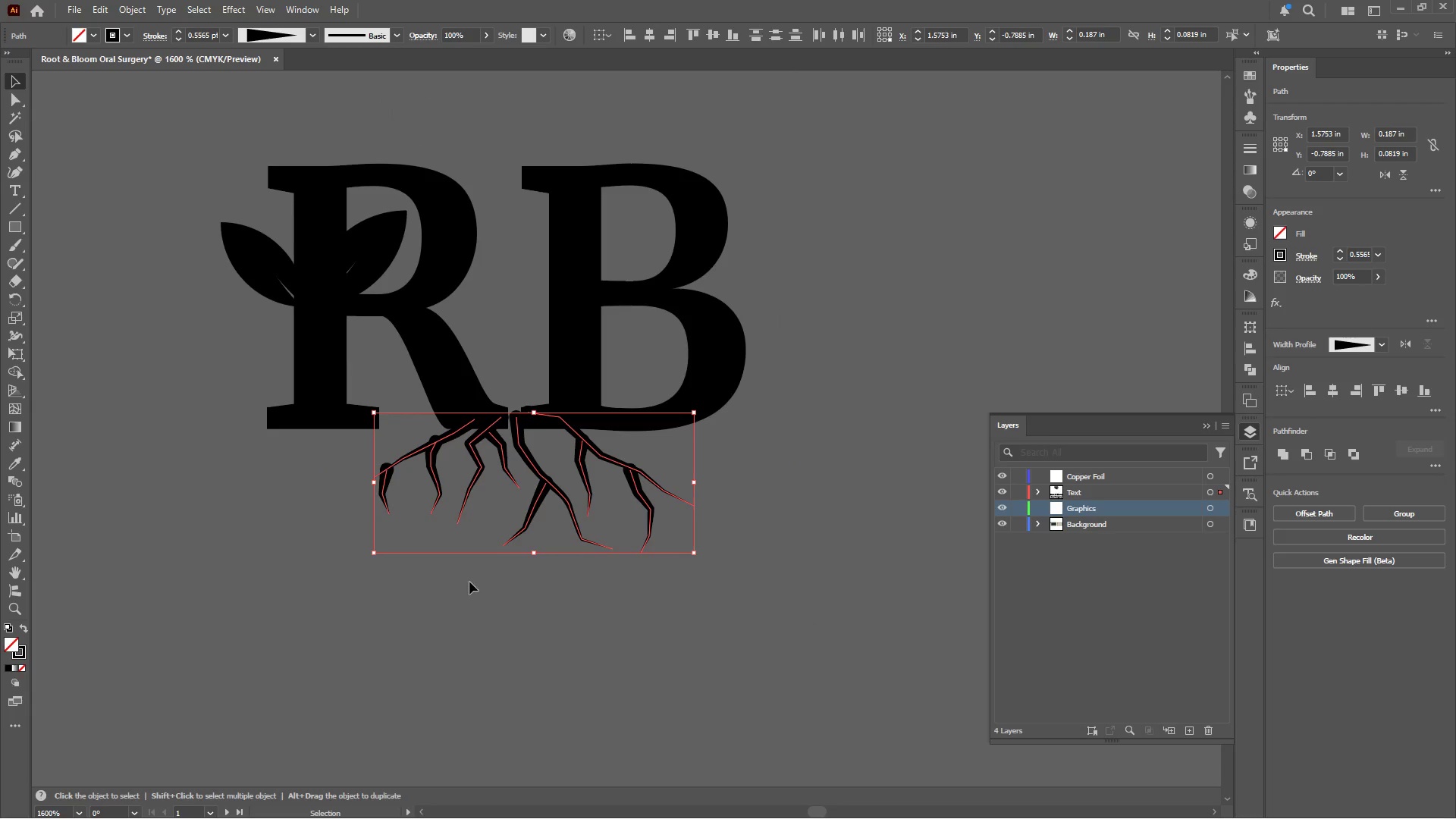 
left_click([469, 583])
 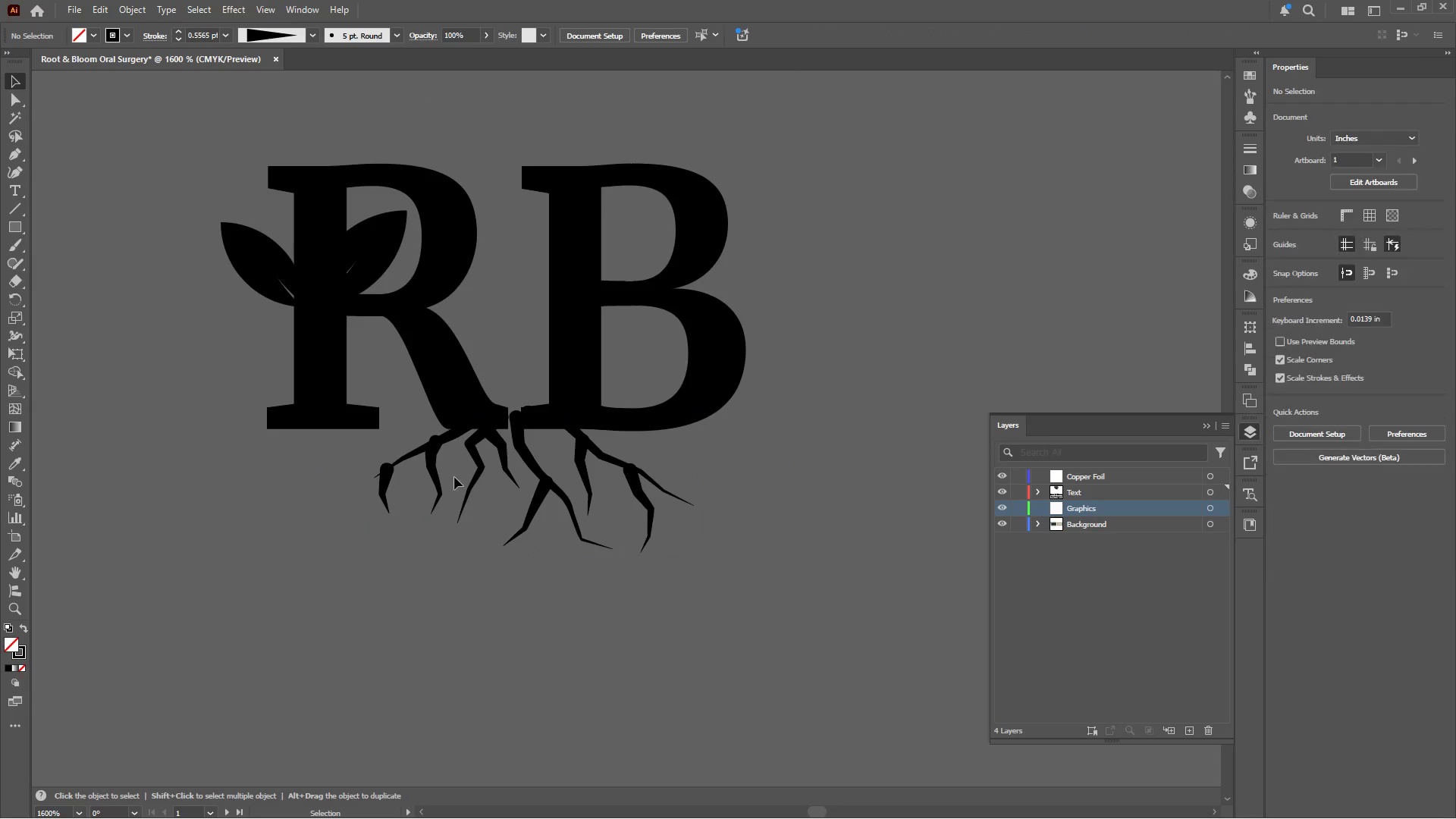 
hold_key(key=AltLeft, duration=0.31)
scroll: coordinate [450, 472], scroll_direction: up, amount: 2.0
 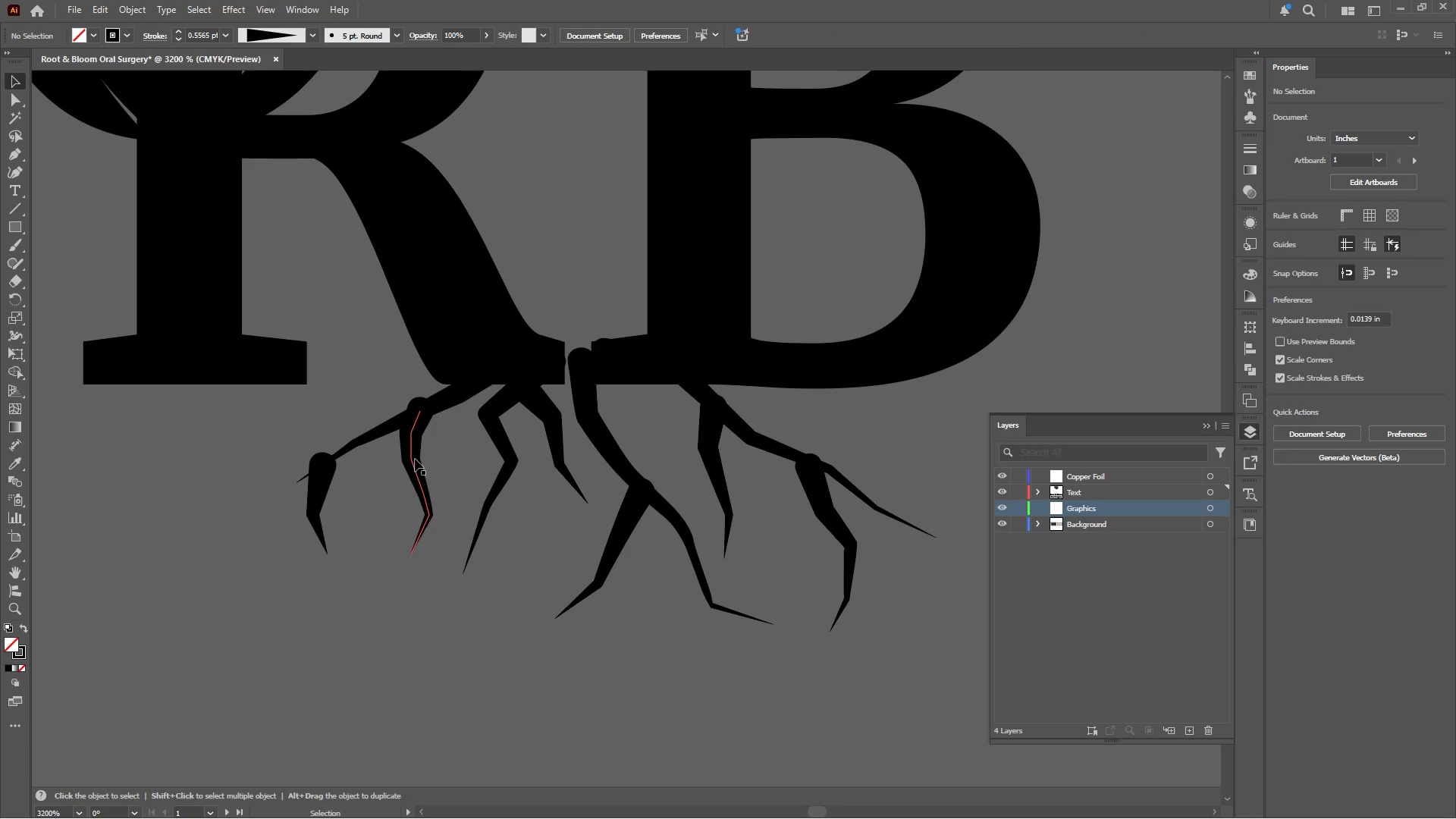 
left_click([415, 458])
 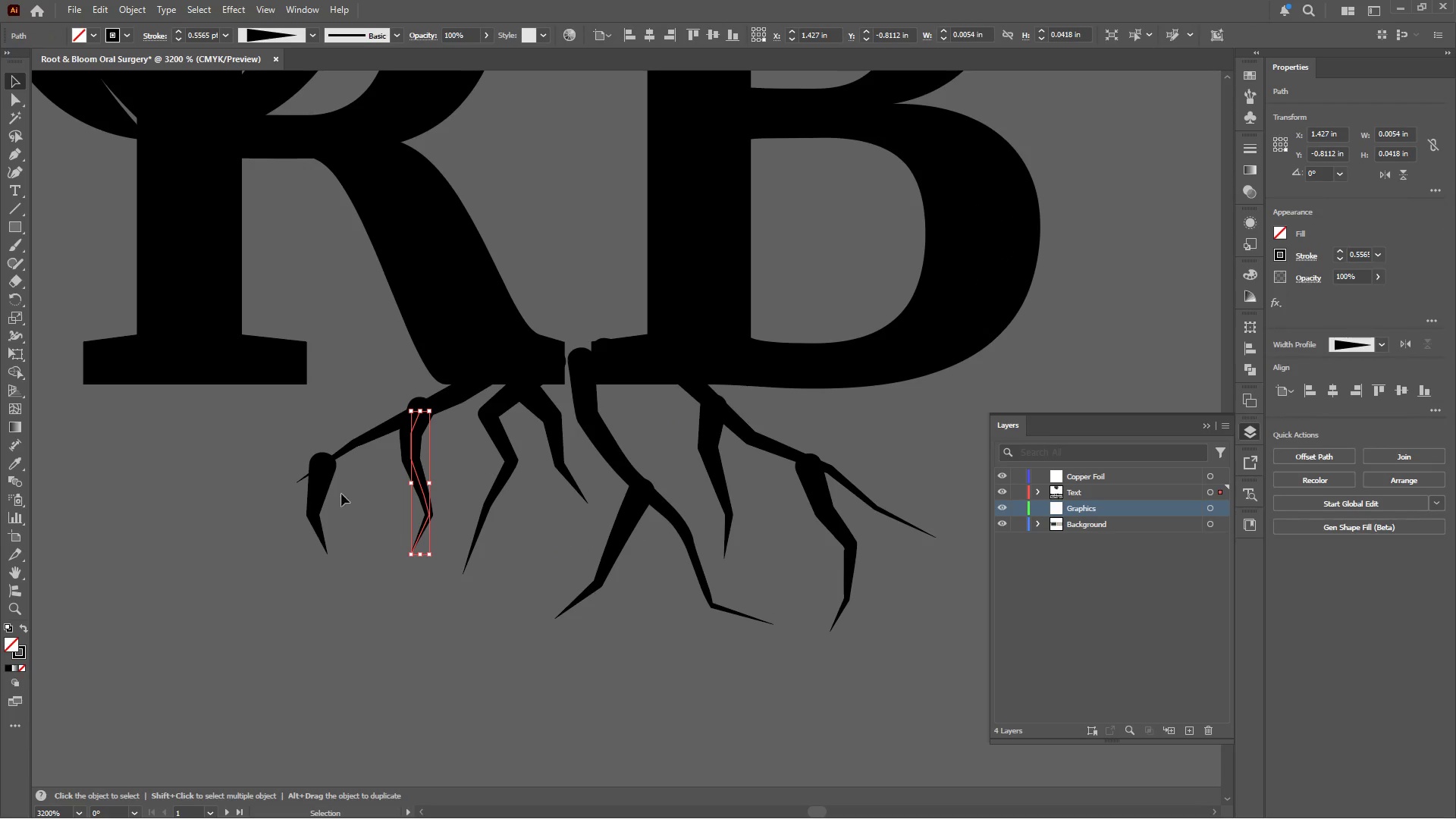 
hold_key(key=ShiftLeft, duration=3.62)
left_click([315, 499])
 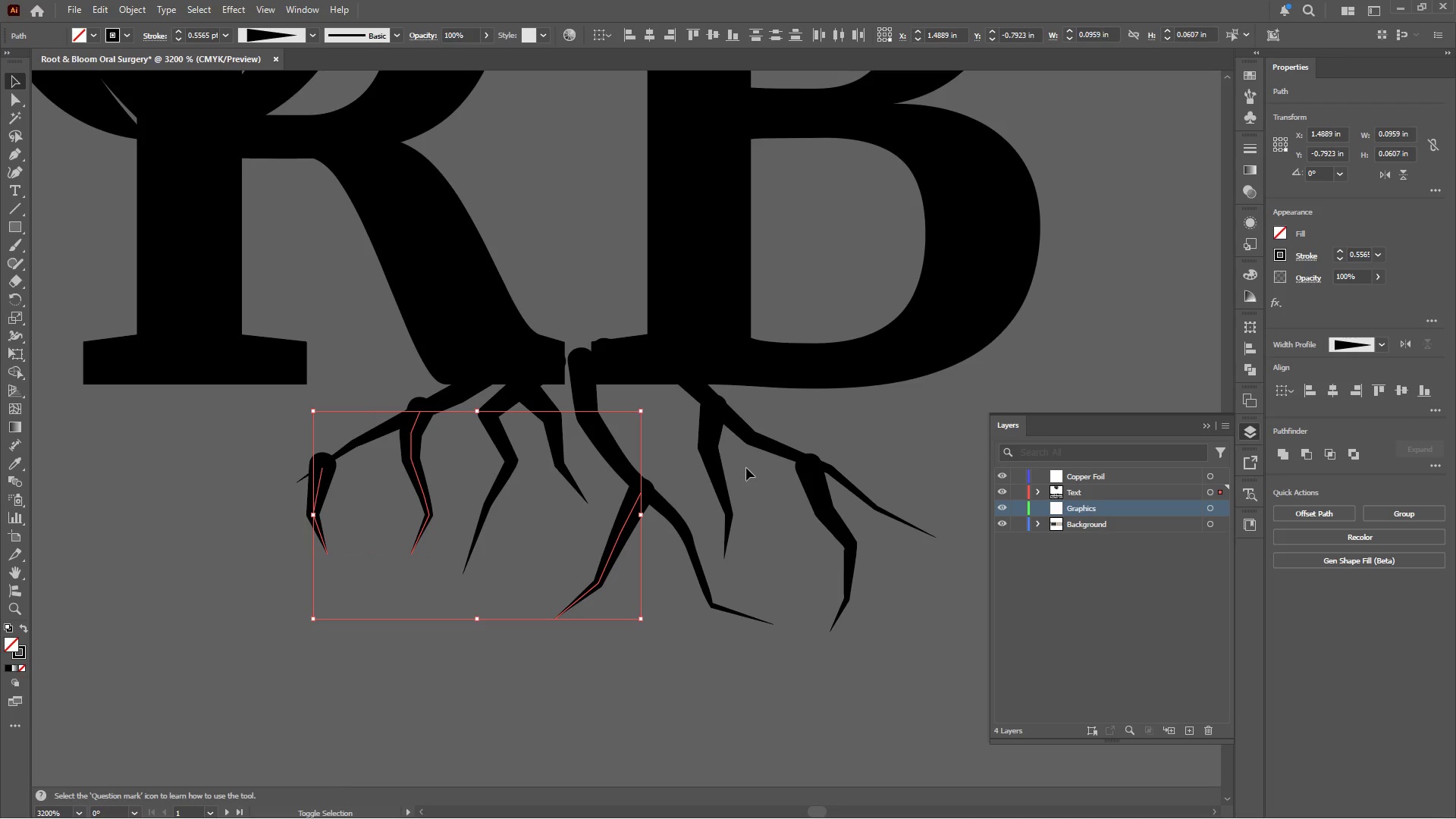 
left_click([713, 452])
 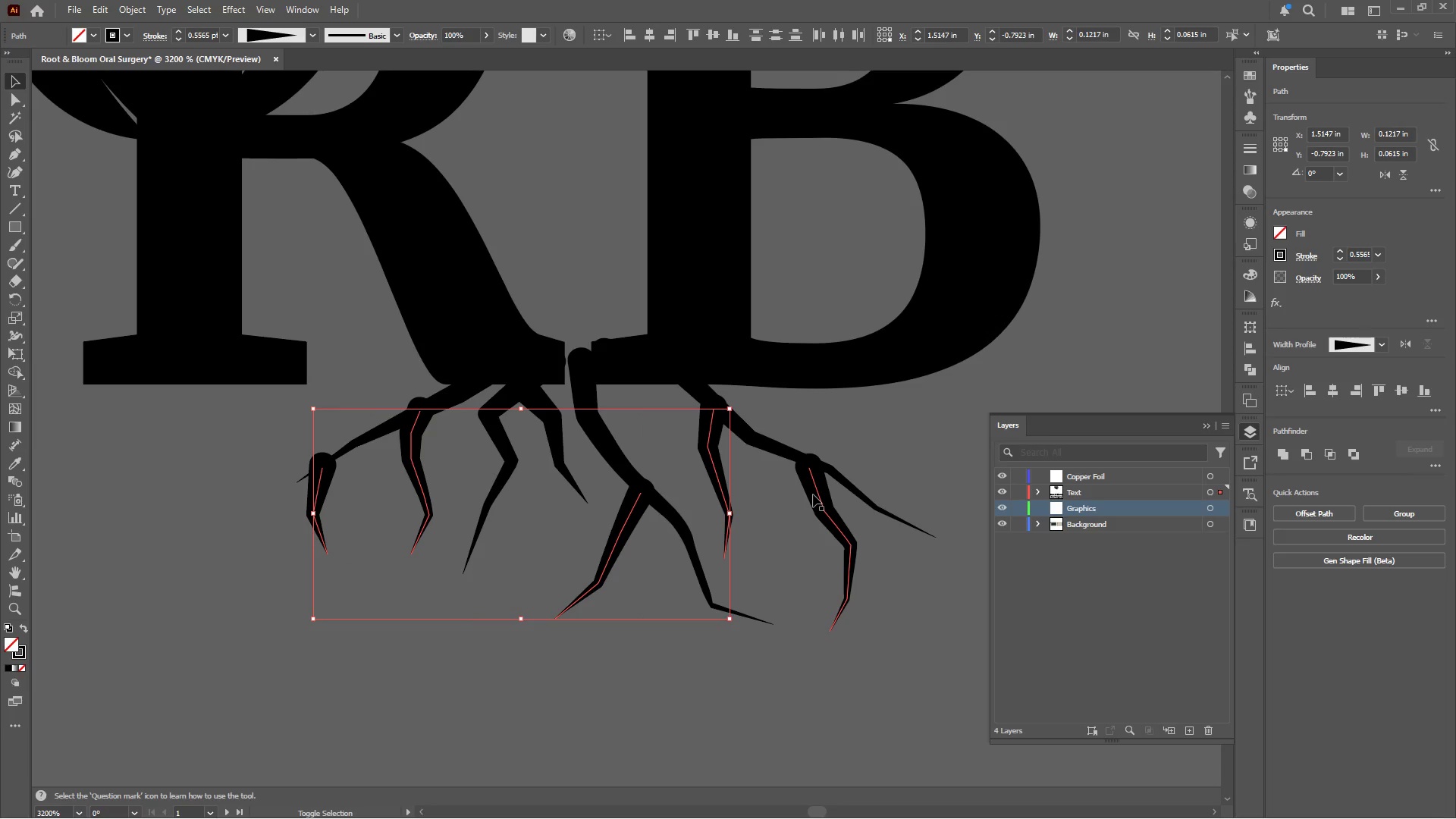 
left_click([813, 494])
 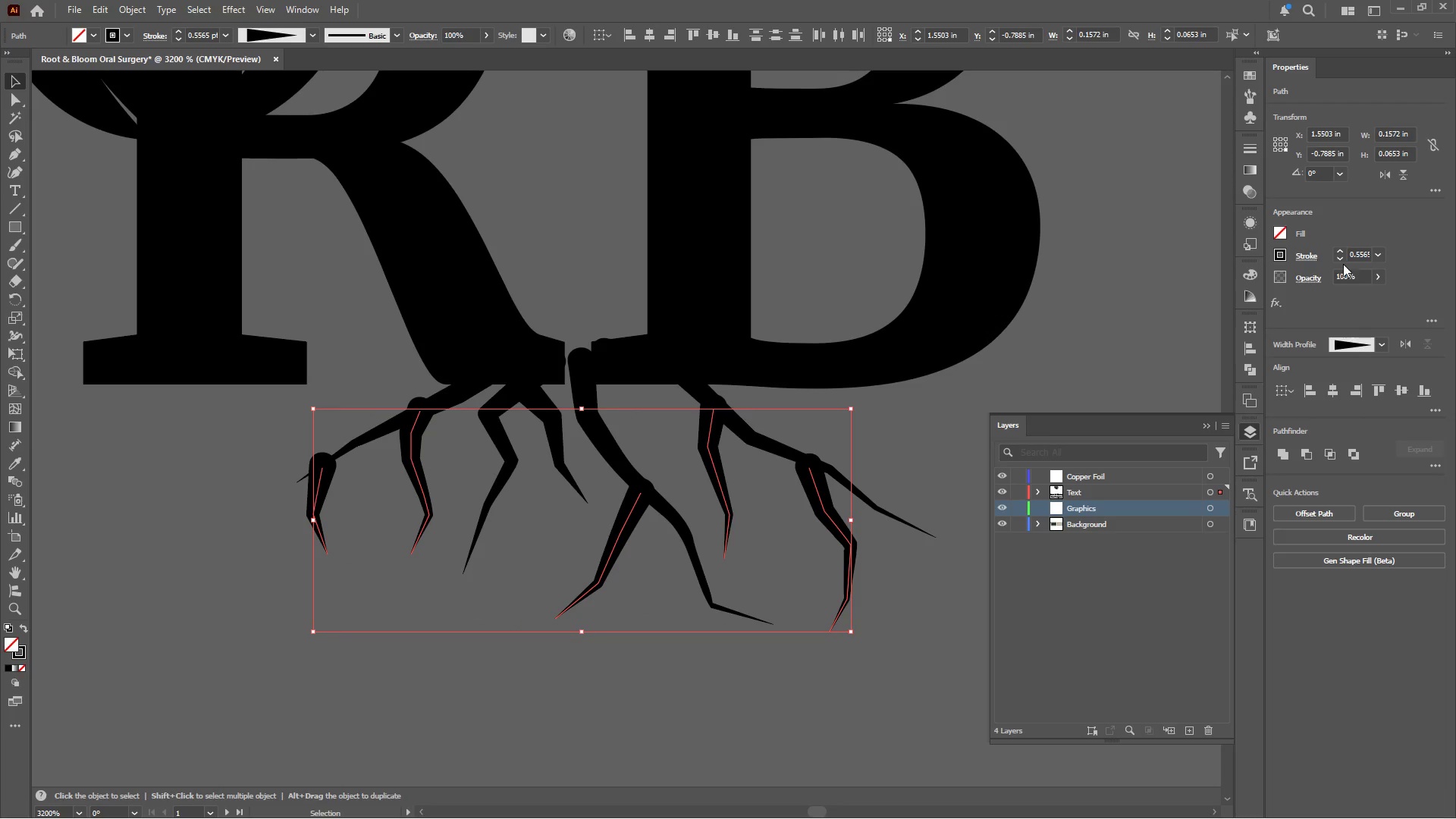 
left_click([1341, 258])
 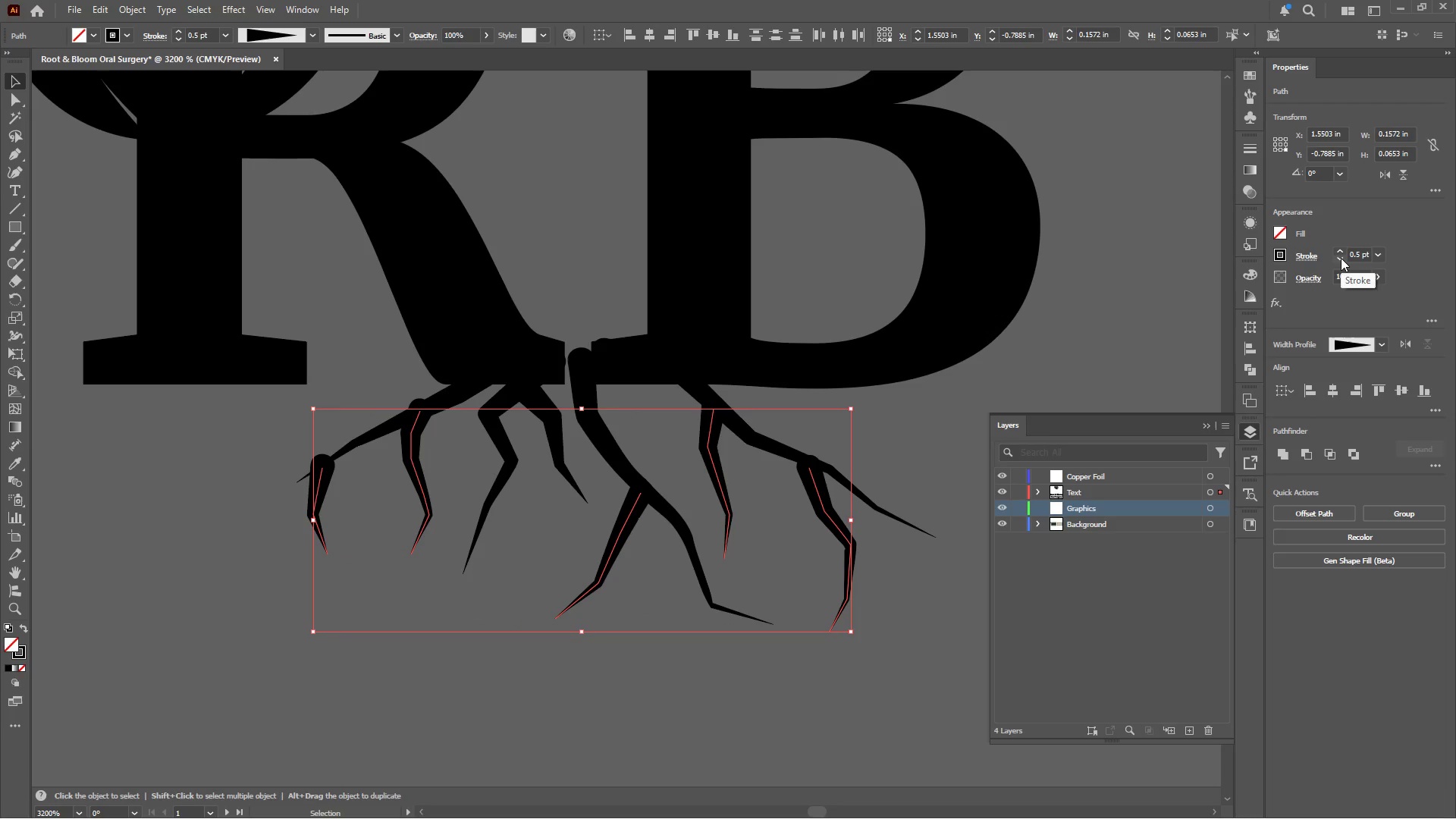 
left_click([1341, 258])
 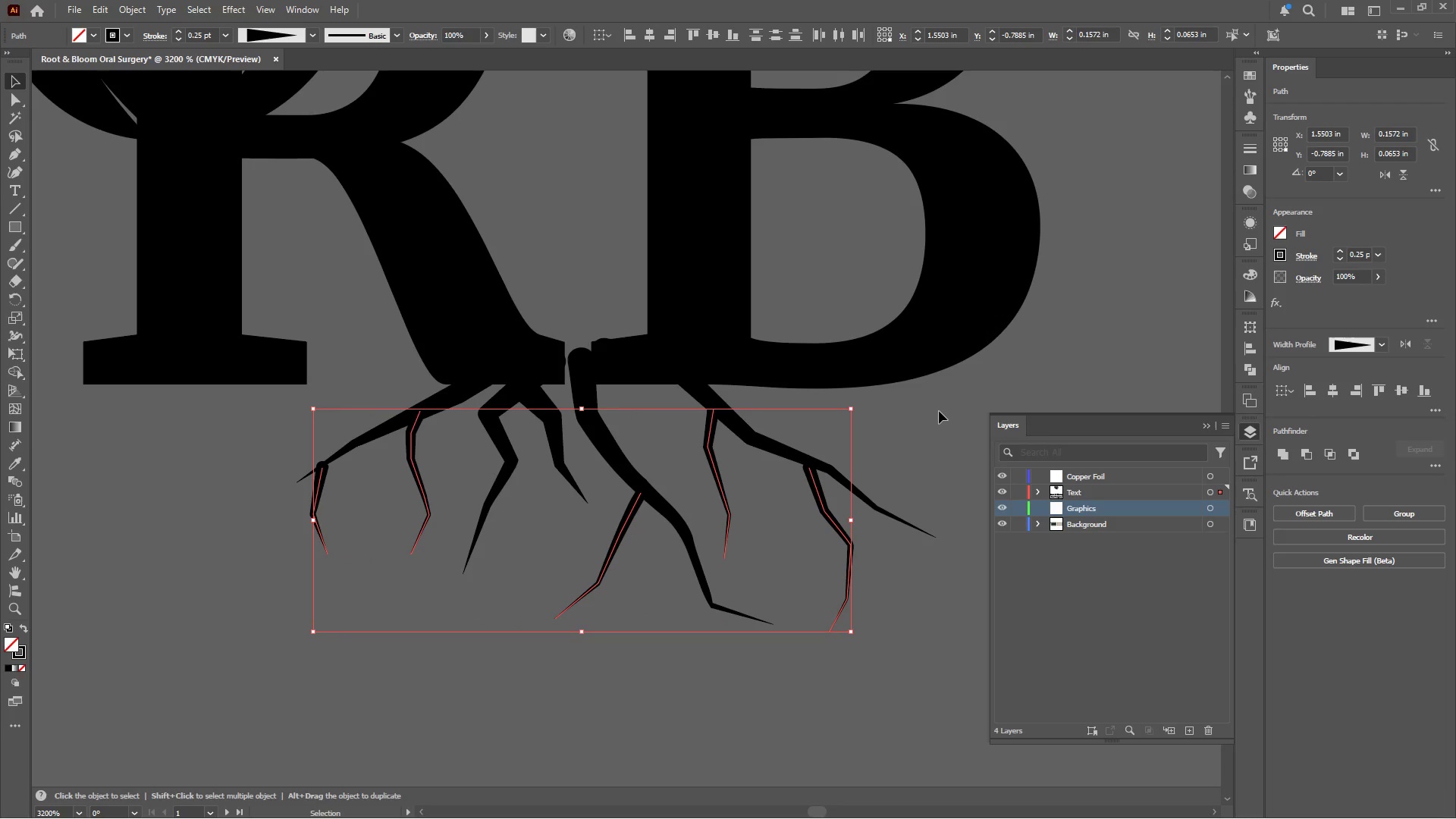 
left_click([937, 411])
 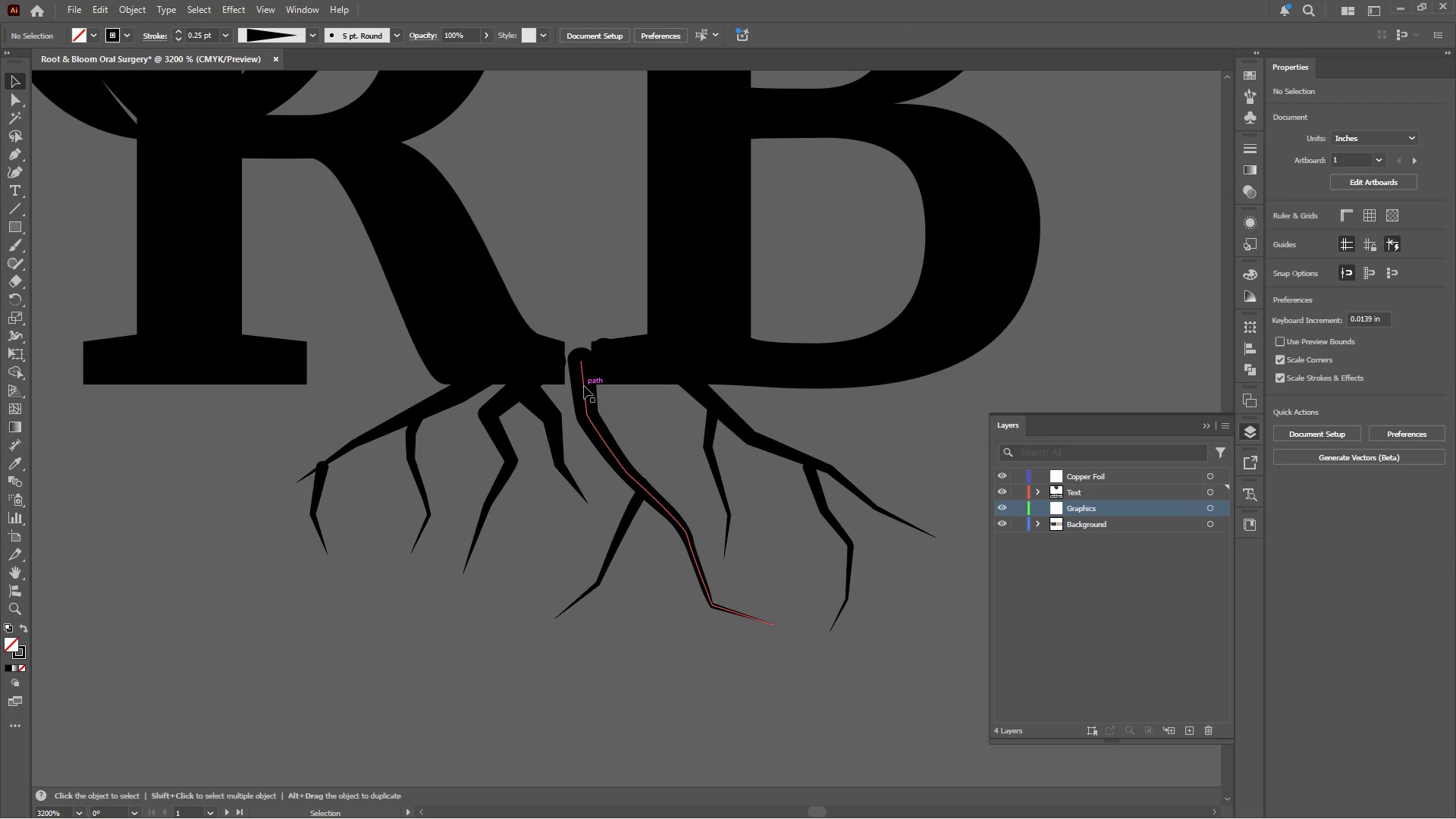 
wait(23.12)
 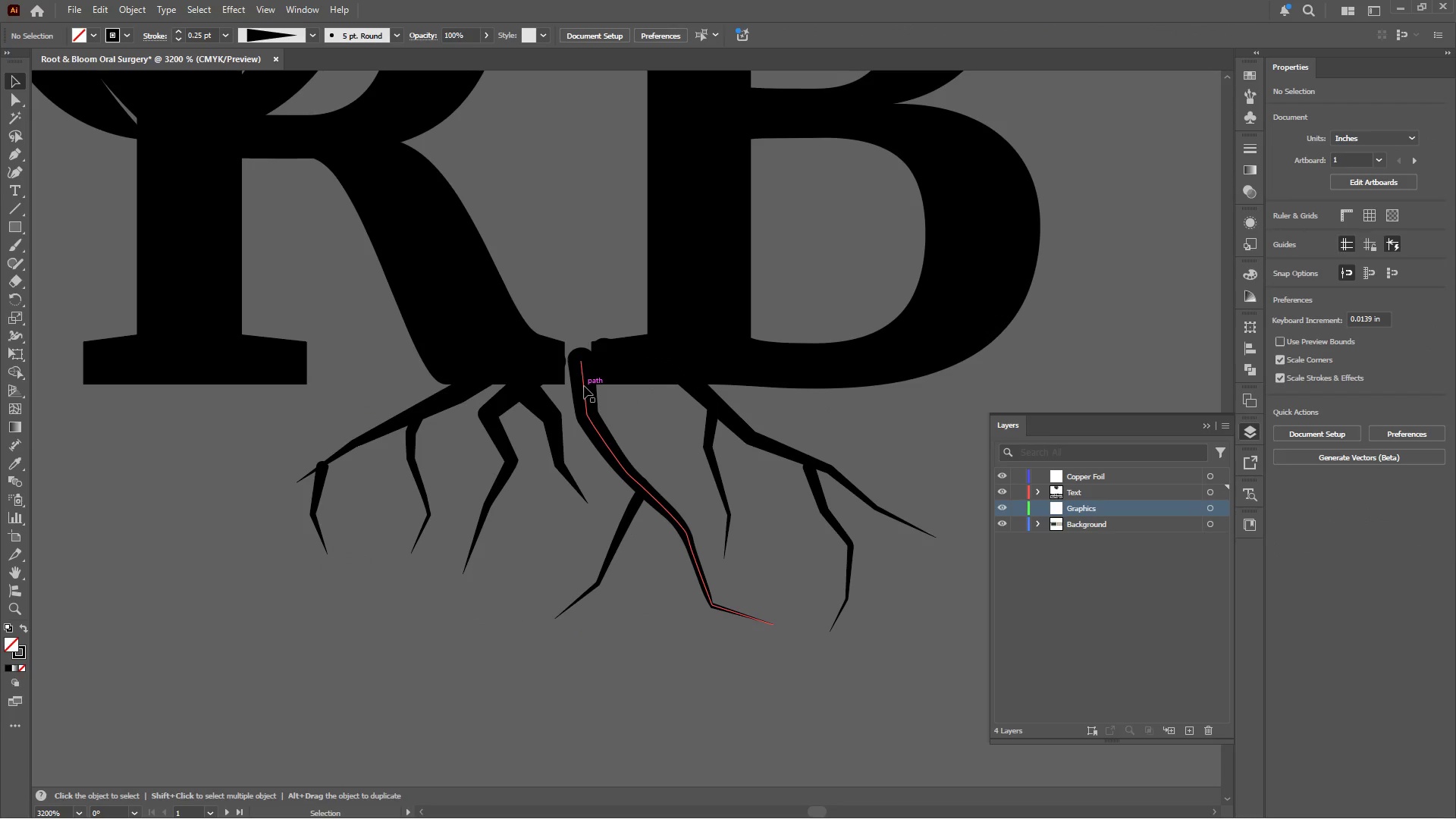 
left_click([381, 430])
 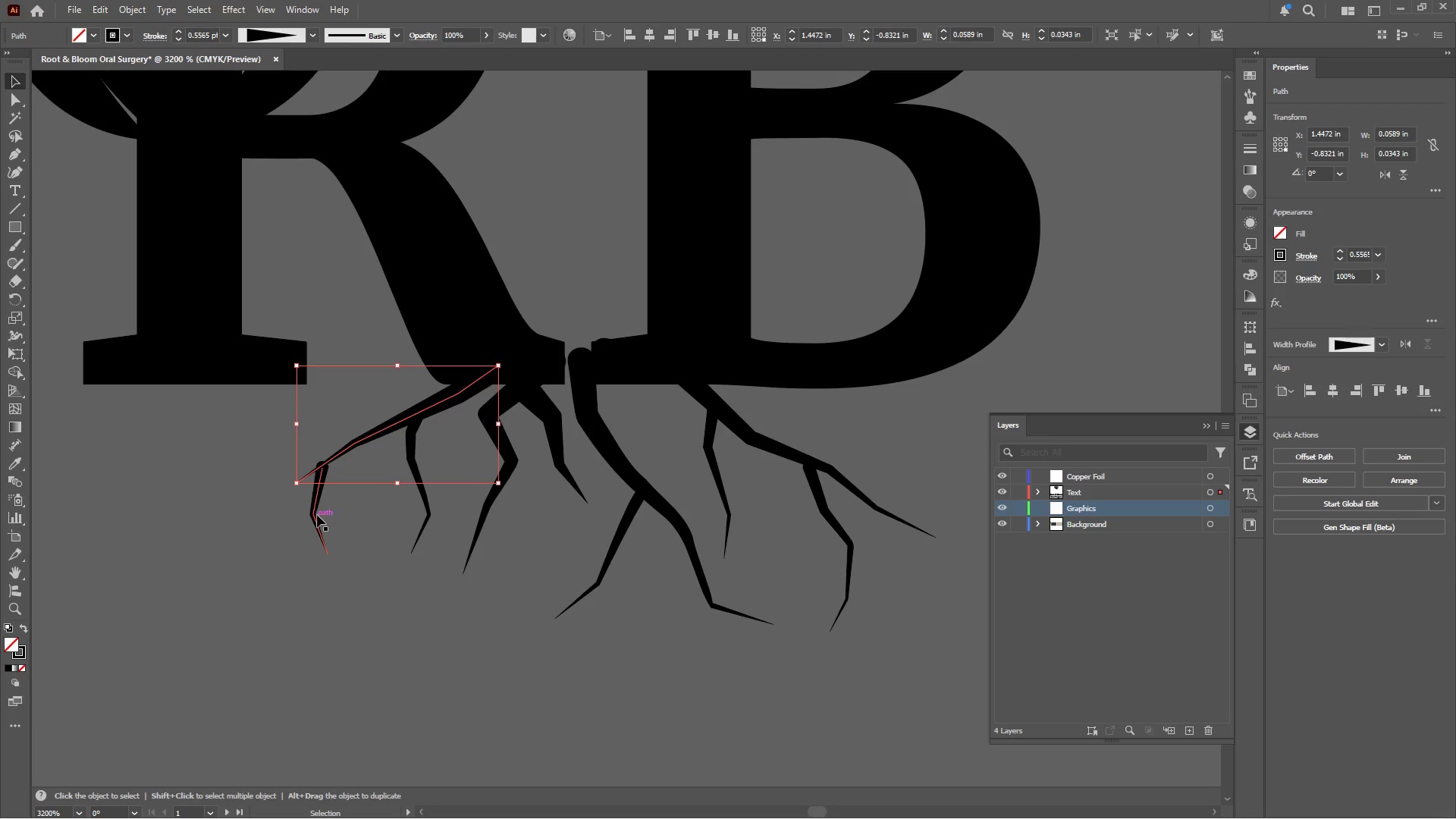 
left_click([315, 510])
 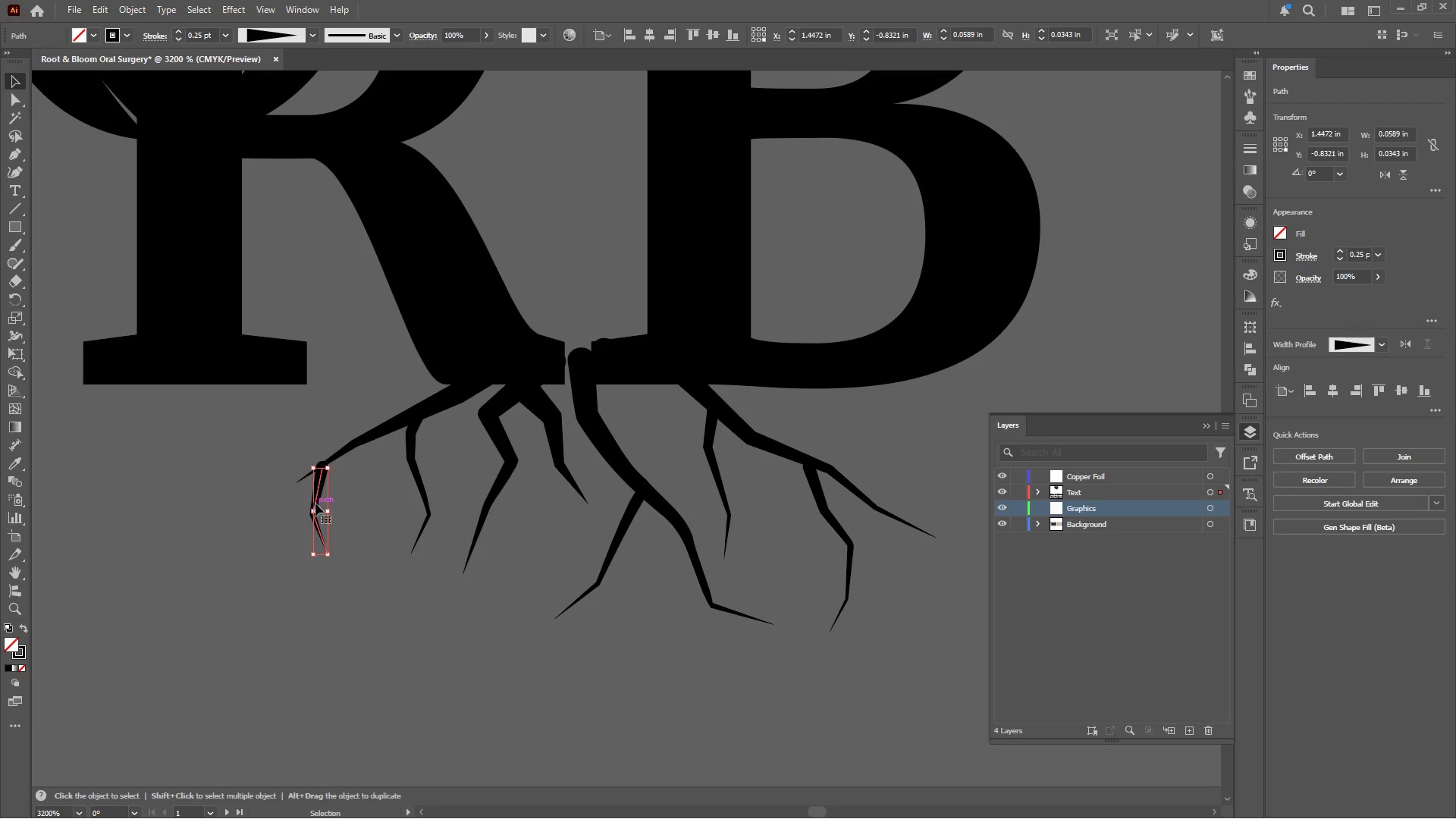 
hold_key(key=AltLeft, duration=0.36)
scroll: coordinate [315, 490], scroll_direction: up, amount: 3.0
 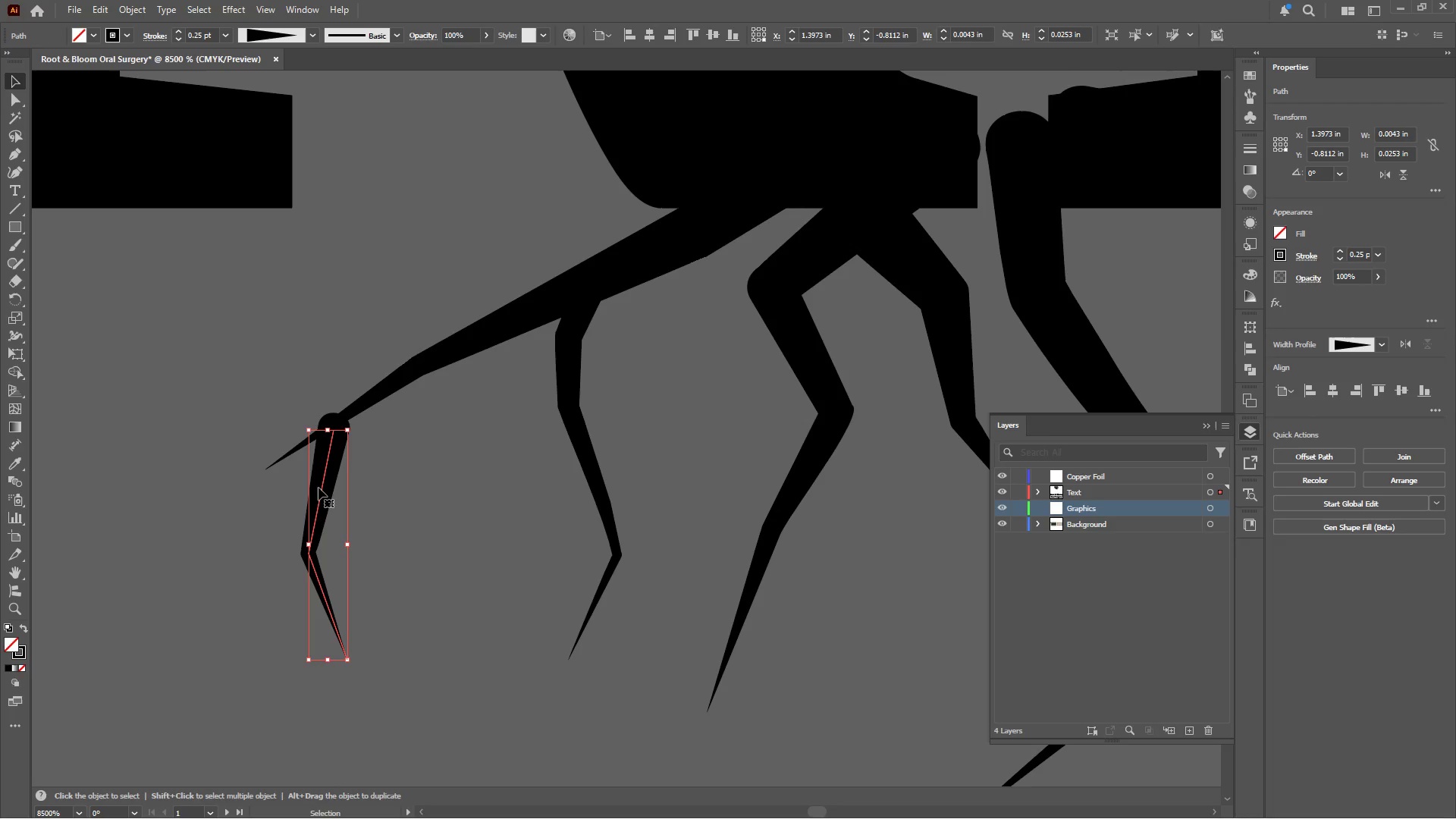 
left_click_drag(start_coordinate=[320, 487], to_coordinate=[415, 431])
 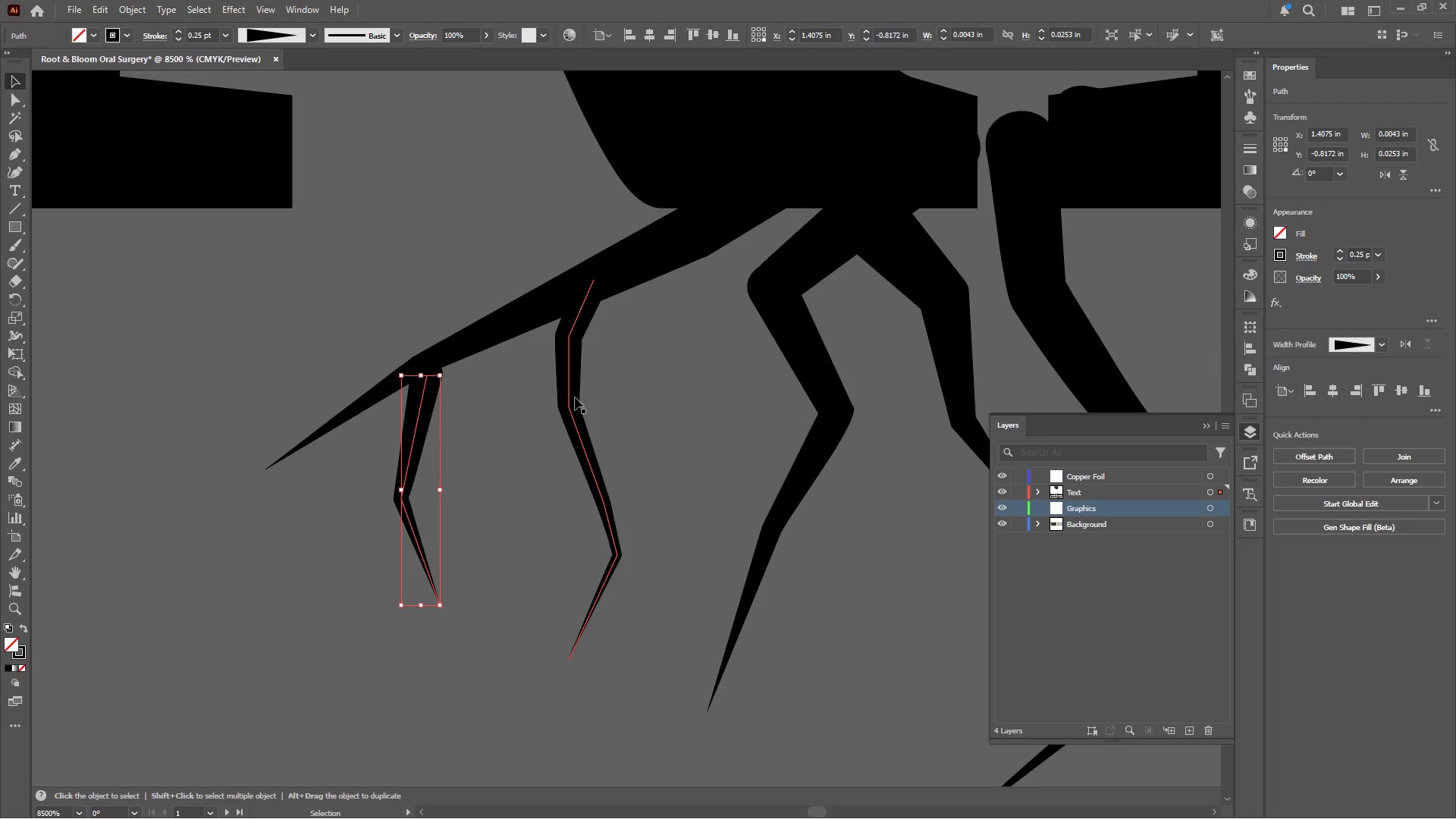 
hold_key(key=AltLeft, duration=1.03)
scroll: coordinate [570, 394], scroll_direction: down, amount: 3.0
 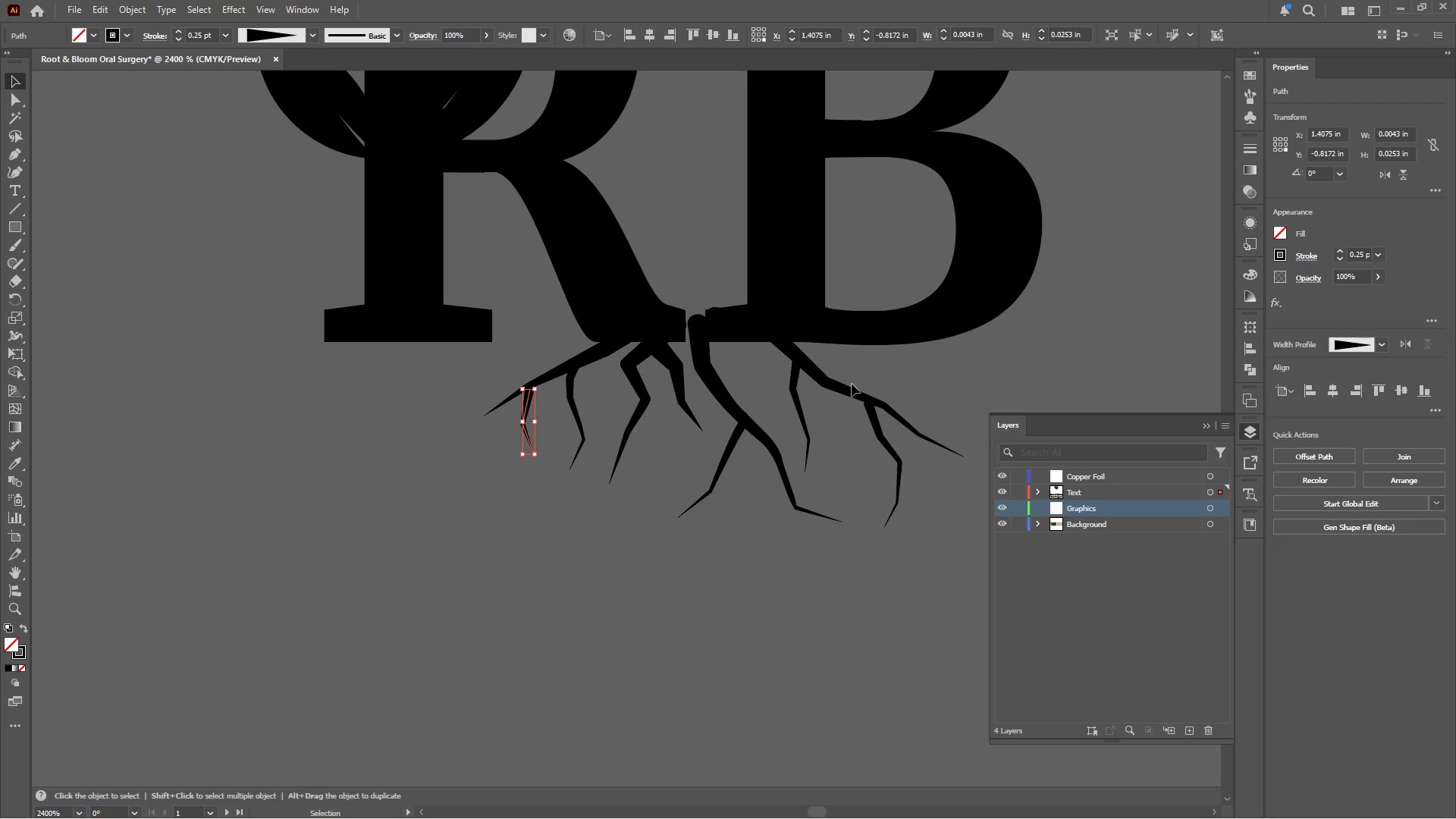 
left_click_drag(start_coordinate=[894, 382], to_coordinate=[478, 464])
 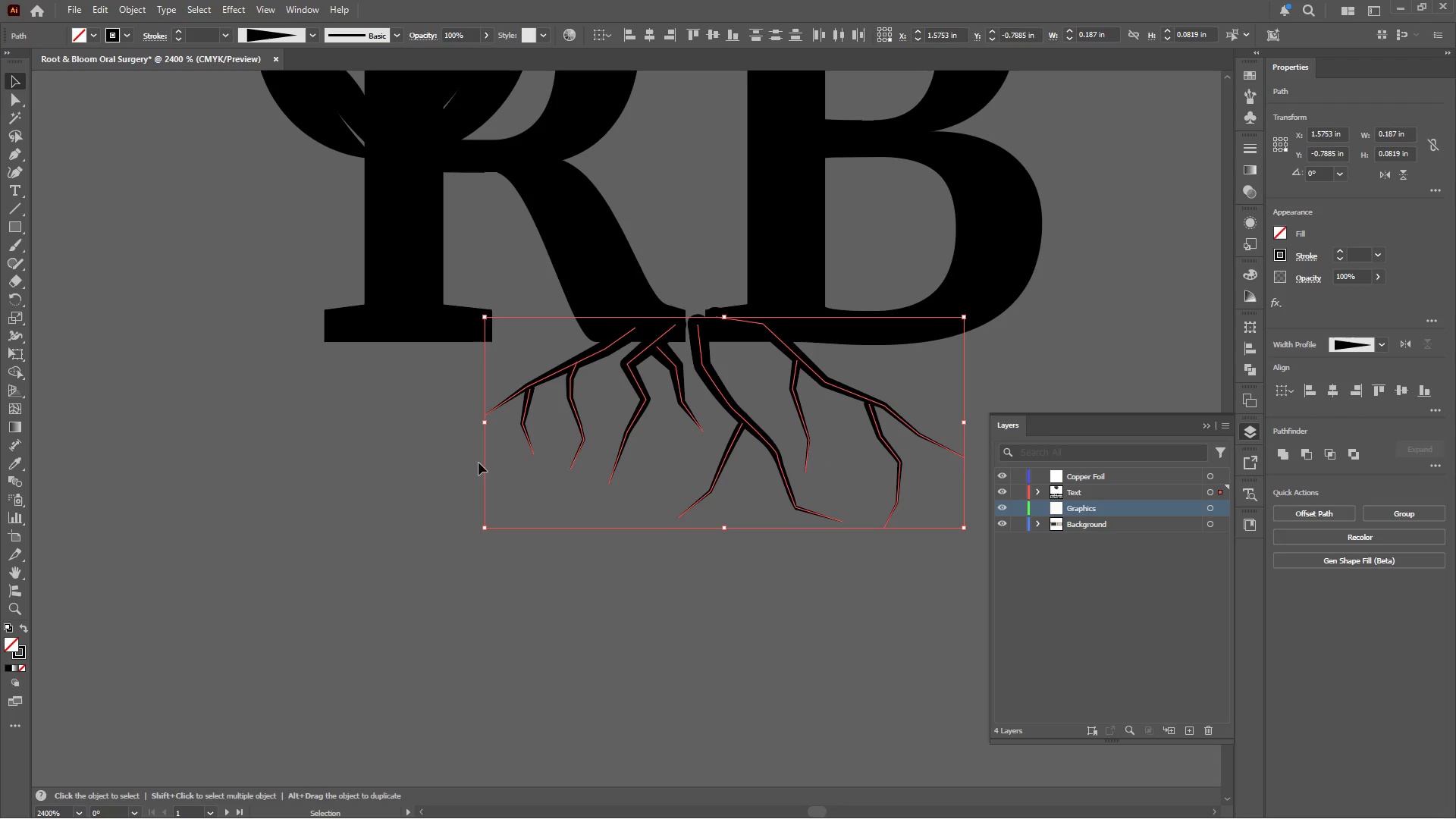 
hold_key(key=ControlLeft, duration=3.64)
left_click_drag(start_coordinate=[534, 399], to_coordinate=[670, 473])
 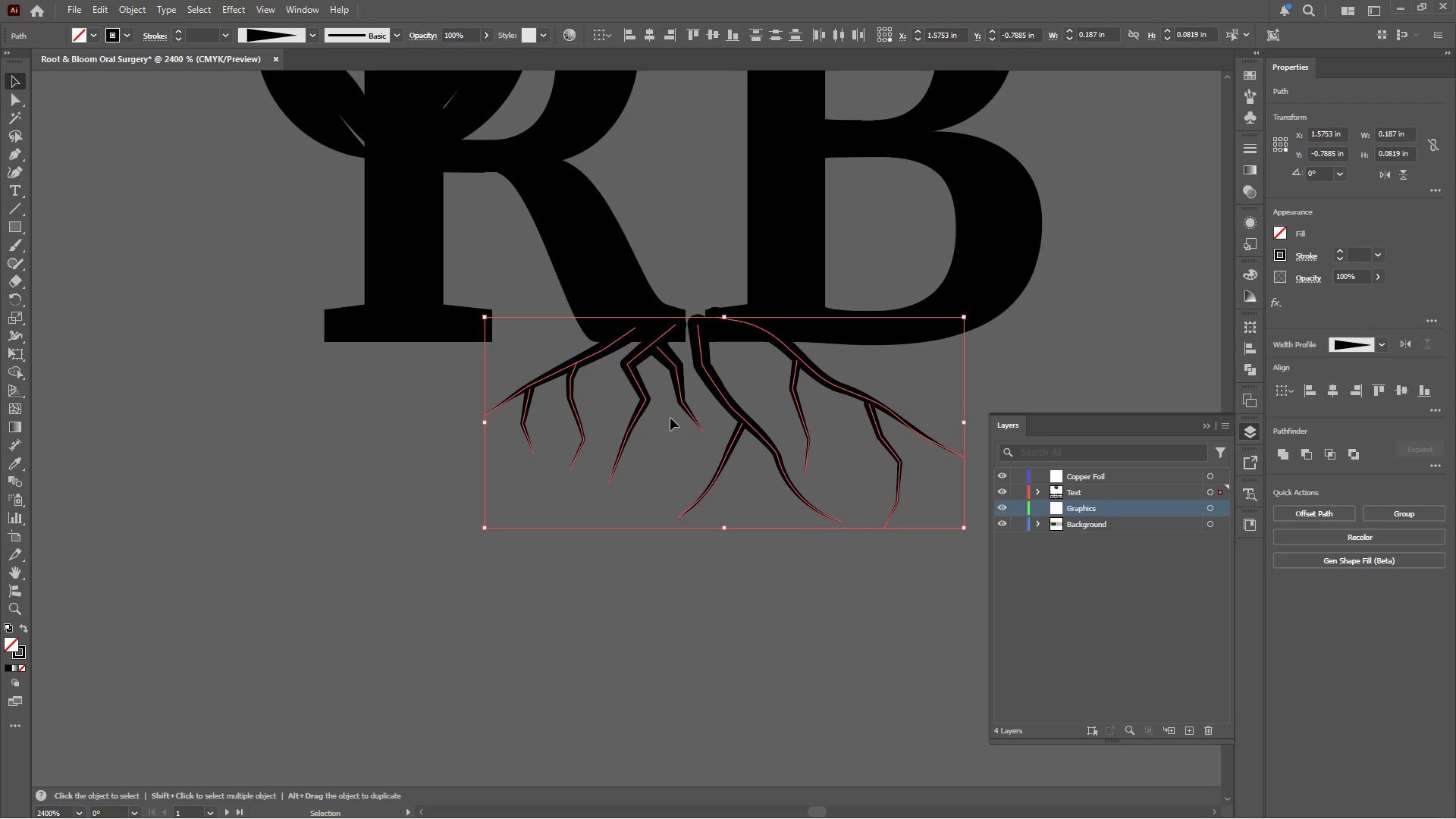 
hold_key(key=AltLeft, duration=0.31)
scroll: coordinate [670, 396], scroll_direction: up, amount: 2.0
 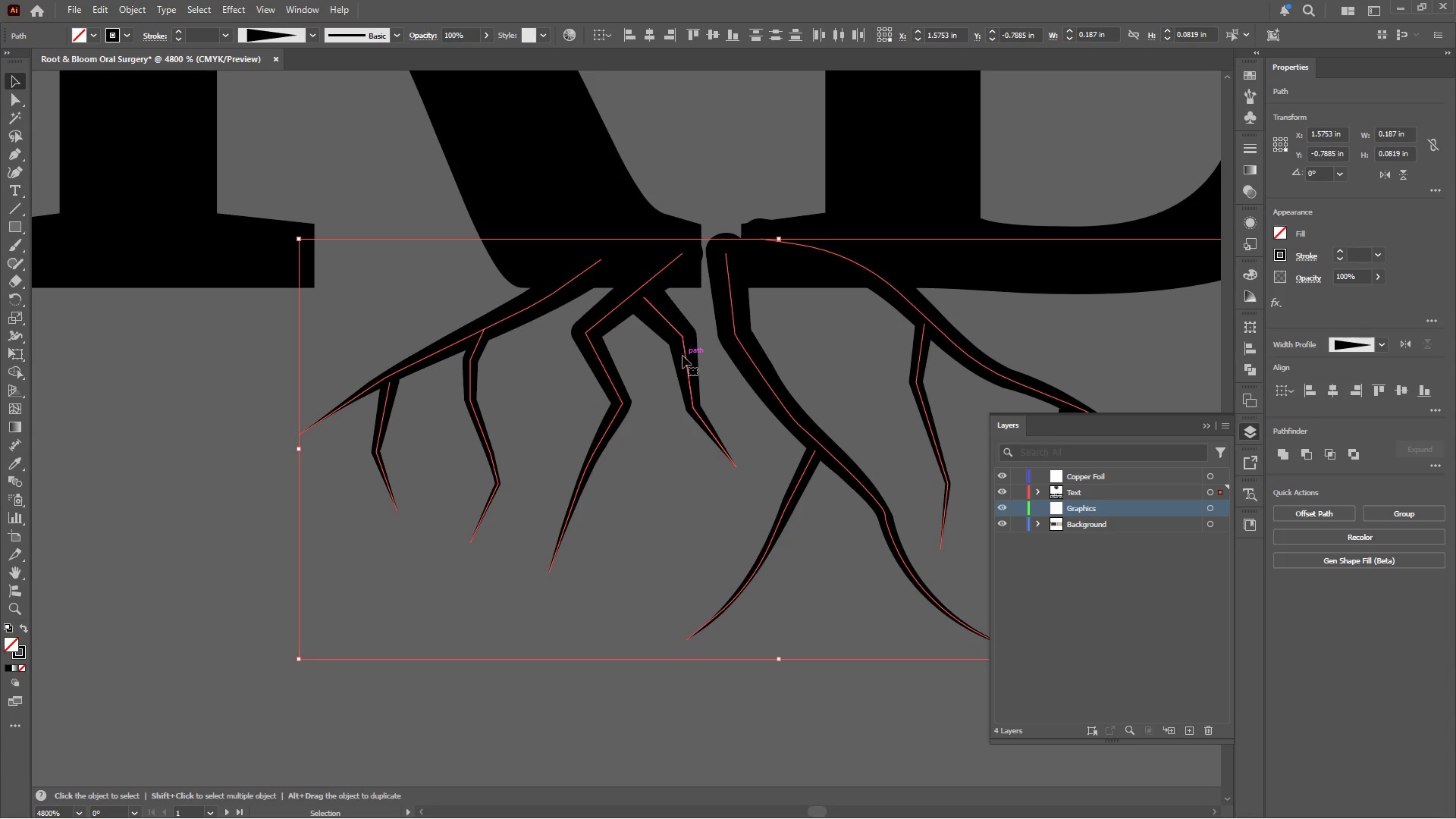 
left_click([656, 392])
 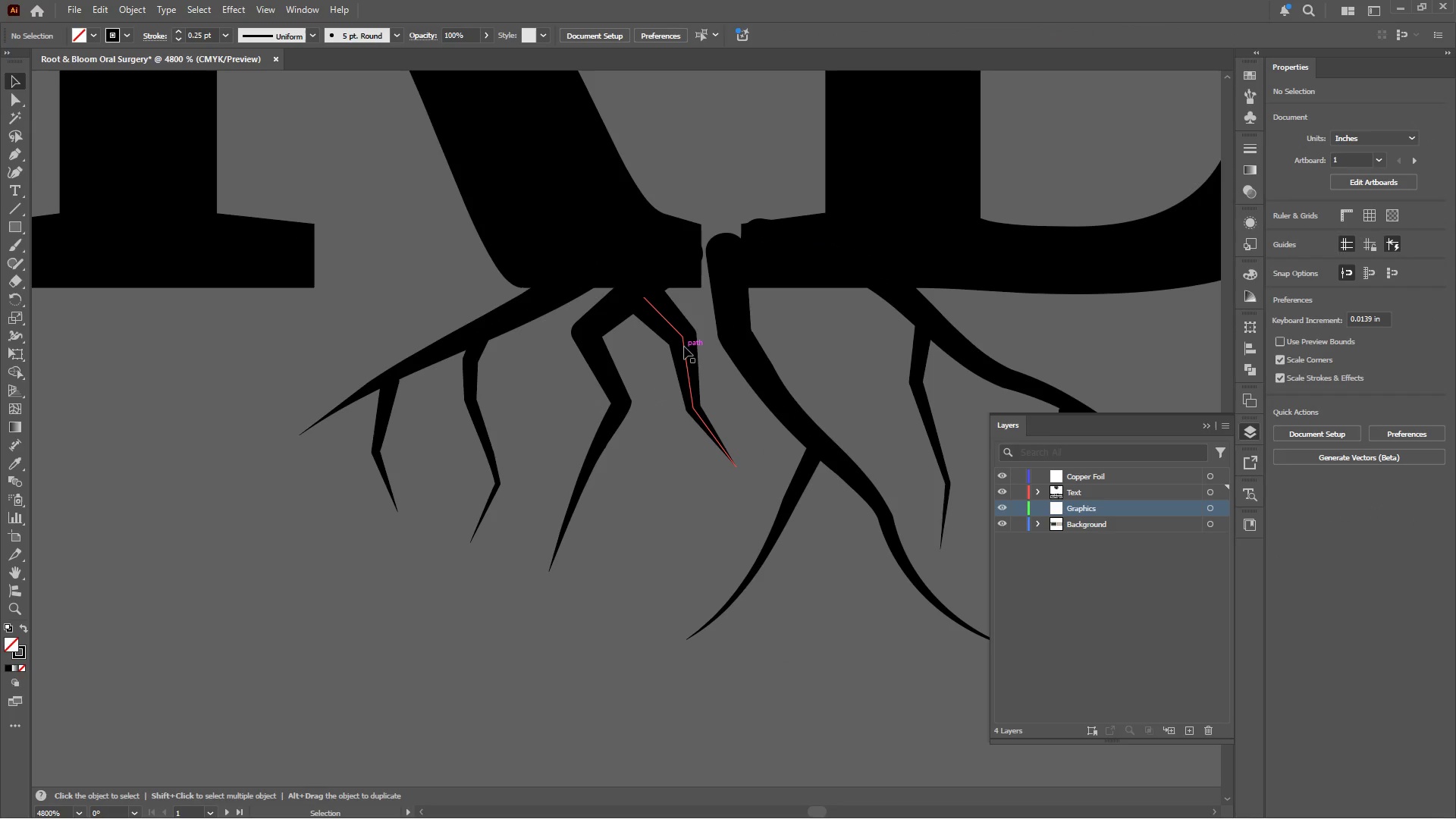 
left_click([685, 345])
 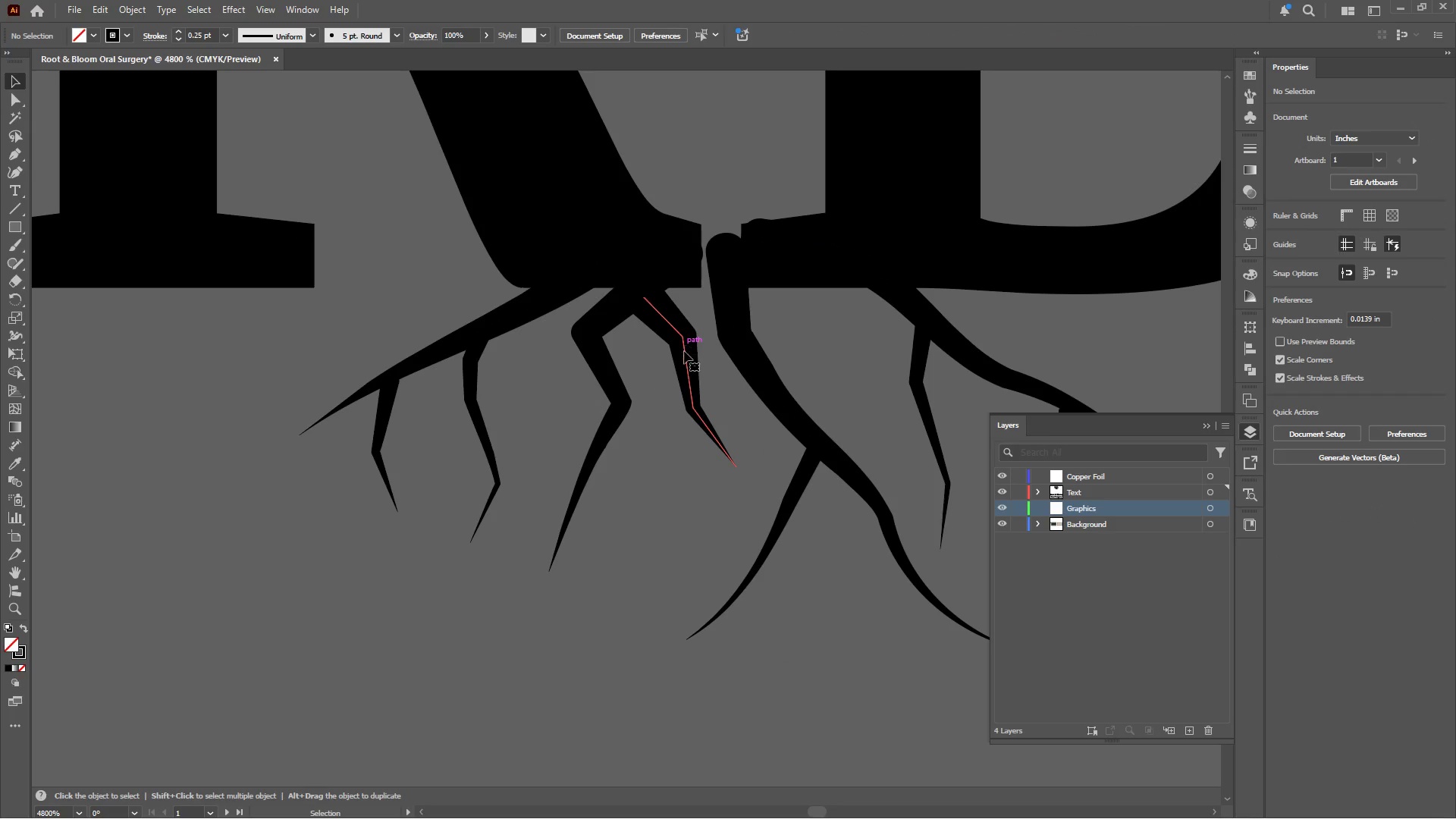 
hold_key(key=ControlLeft, duration=0.95)
 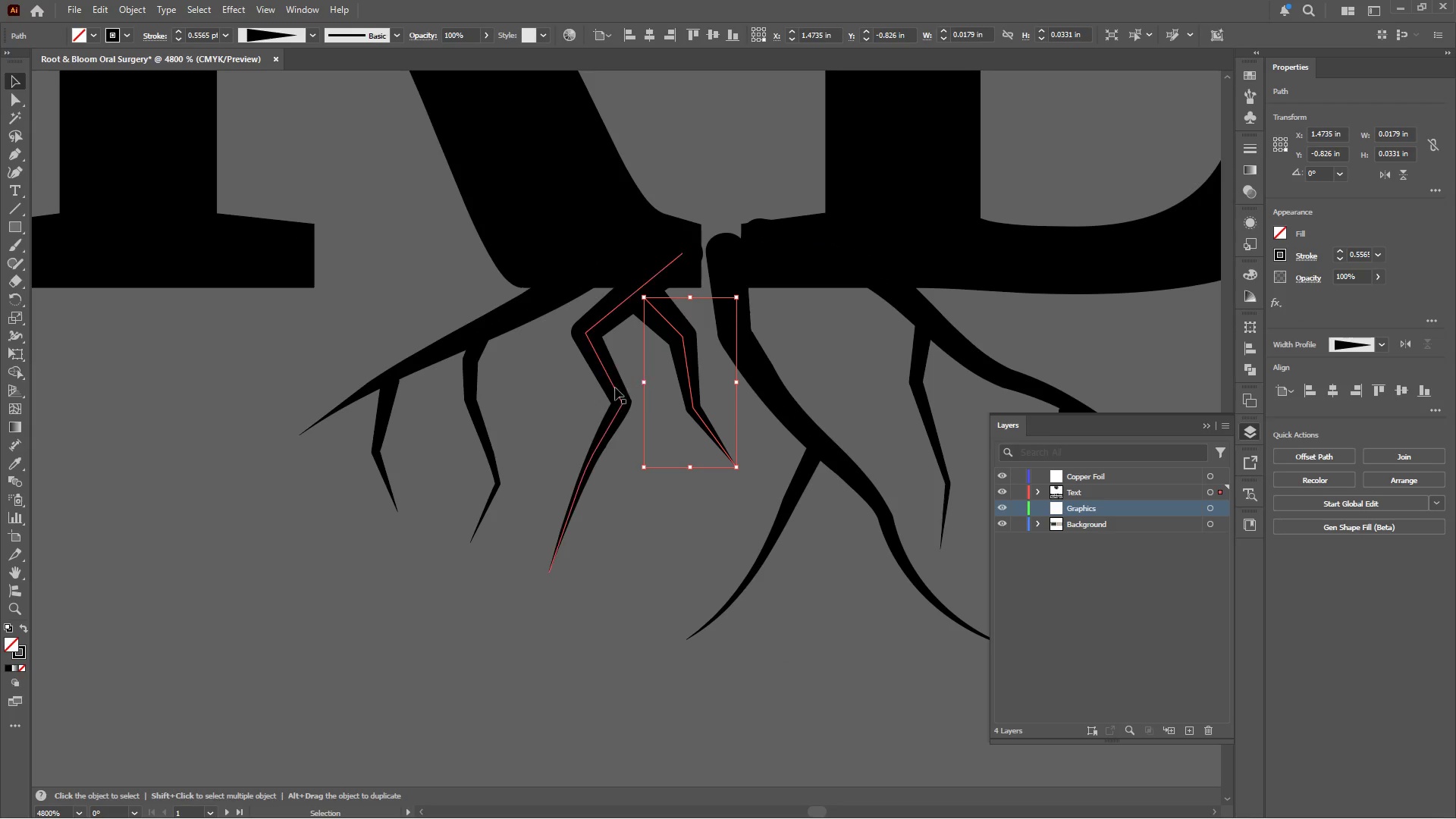 
hold_key(key=AltLeft, duration=0.41)
scroll: coordinate [550, 410], scroll_direction: down, amount: 3.0
 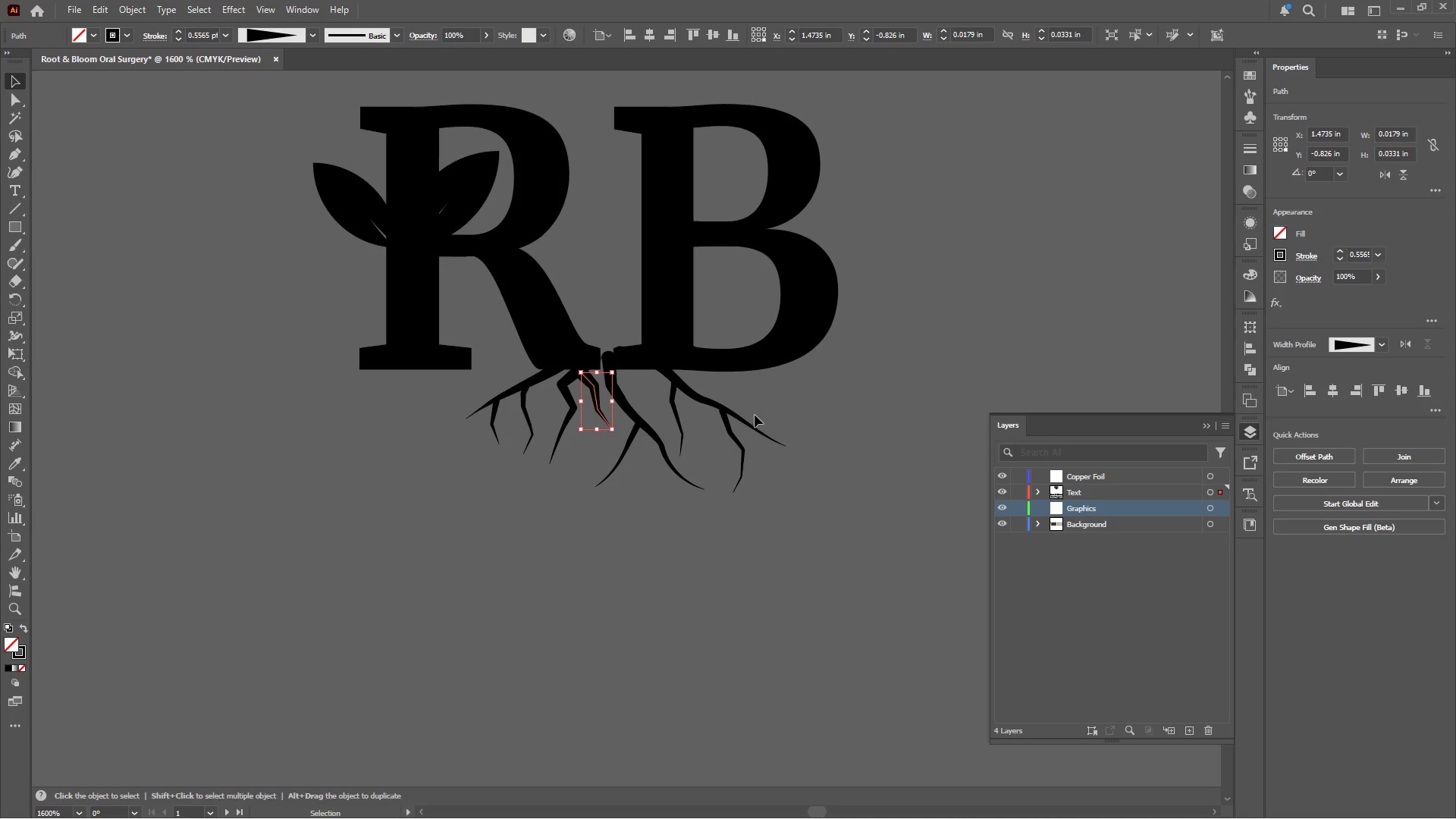 
left_click([758, 407])
 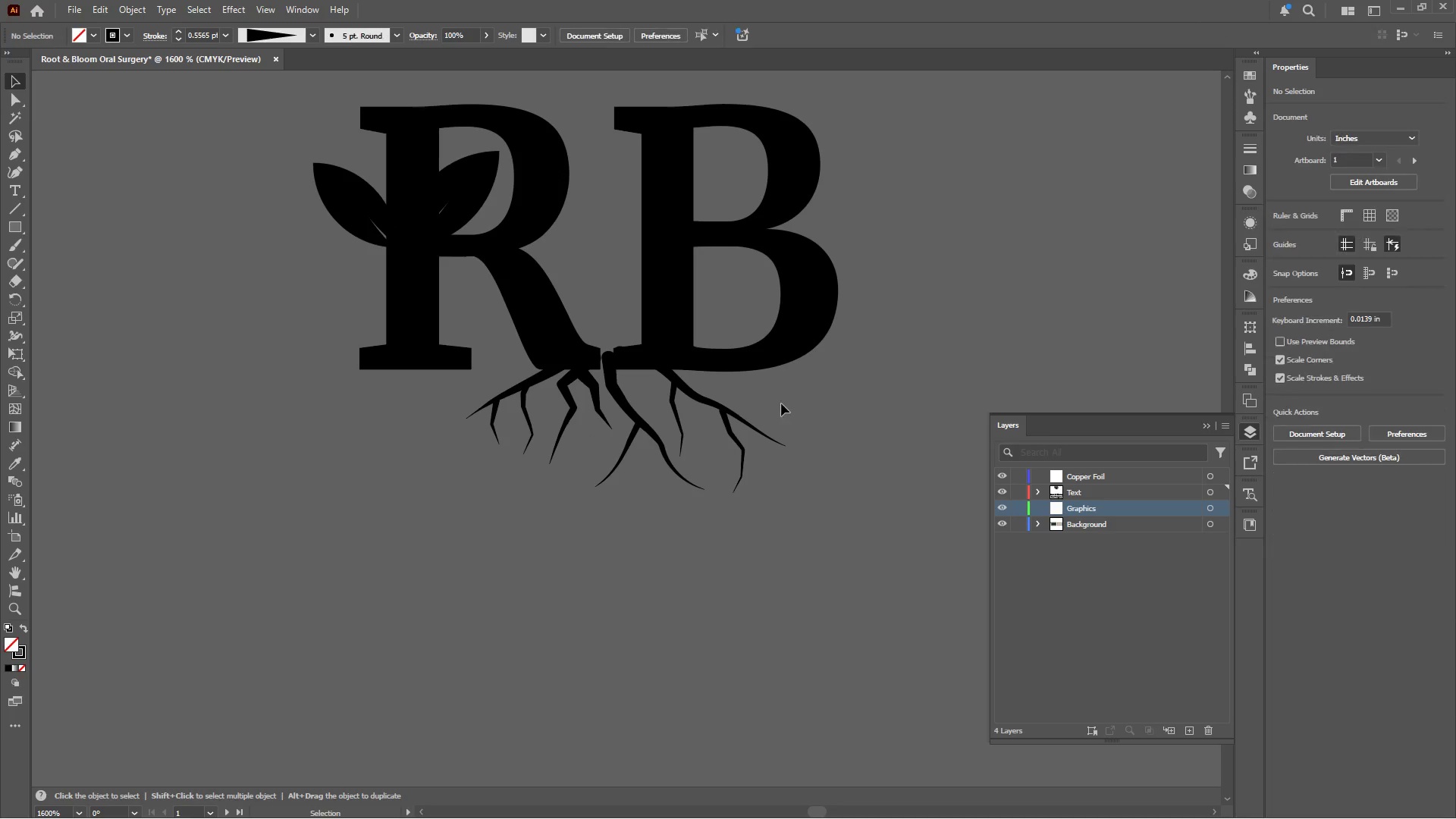 
left_click_drag(start_coordinate=[781, 403], to_coordinate=[436, 472])
 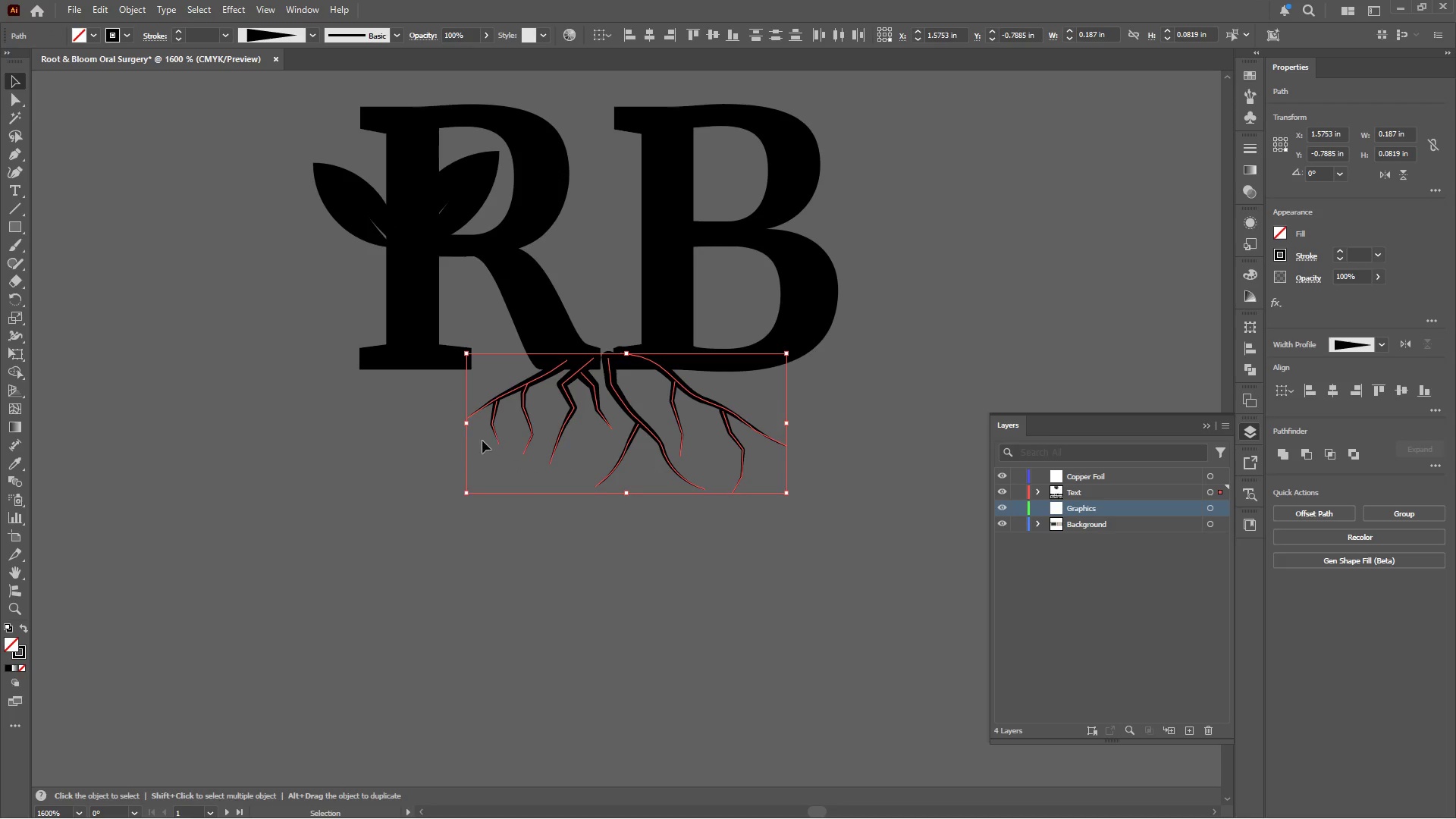 
hold_key(key=AltLeft, duration=0.44)
scroll: coordinate [618, 400], scroll_direction: up, amount: 3.0
 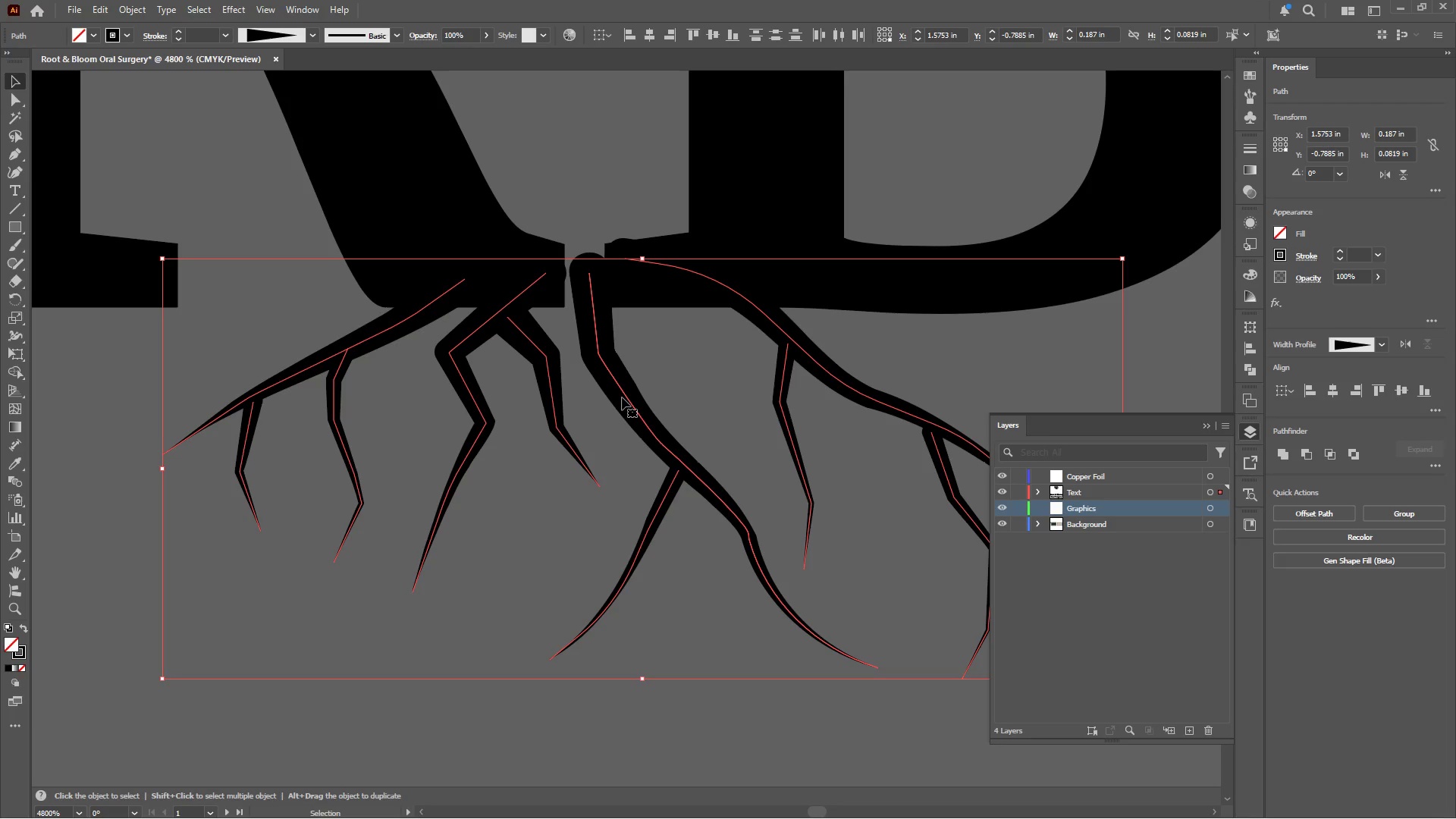 
left_click_drag(start_coordinate=[622, 397], to_coordinate=[608, 394])
 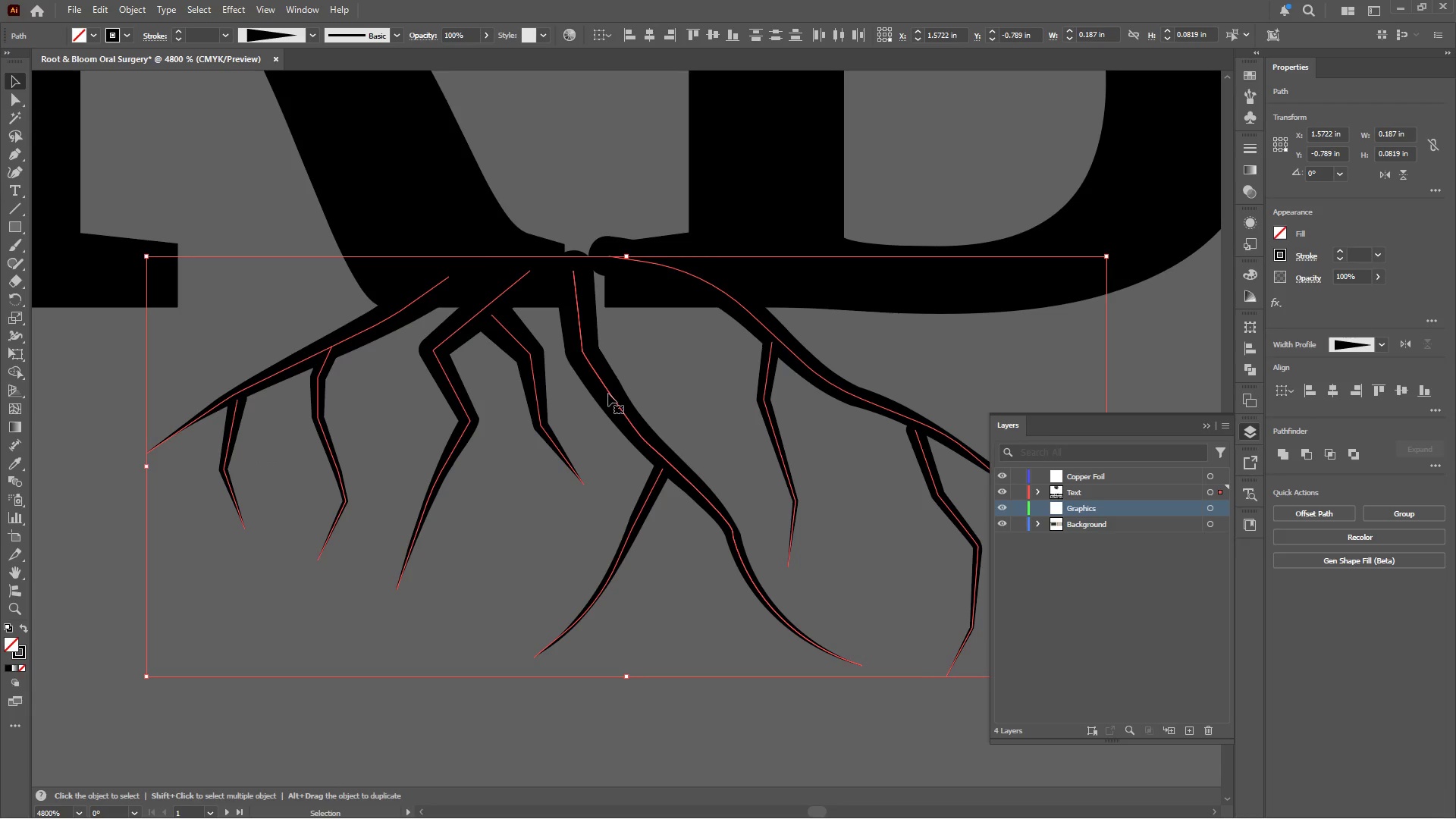 
hold_key(key=AltLeft, duration=0.7)
scroll: coordinate [608, 394], scroll_direction: down, amount: 4.0
 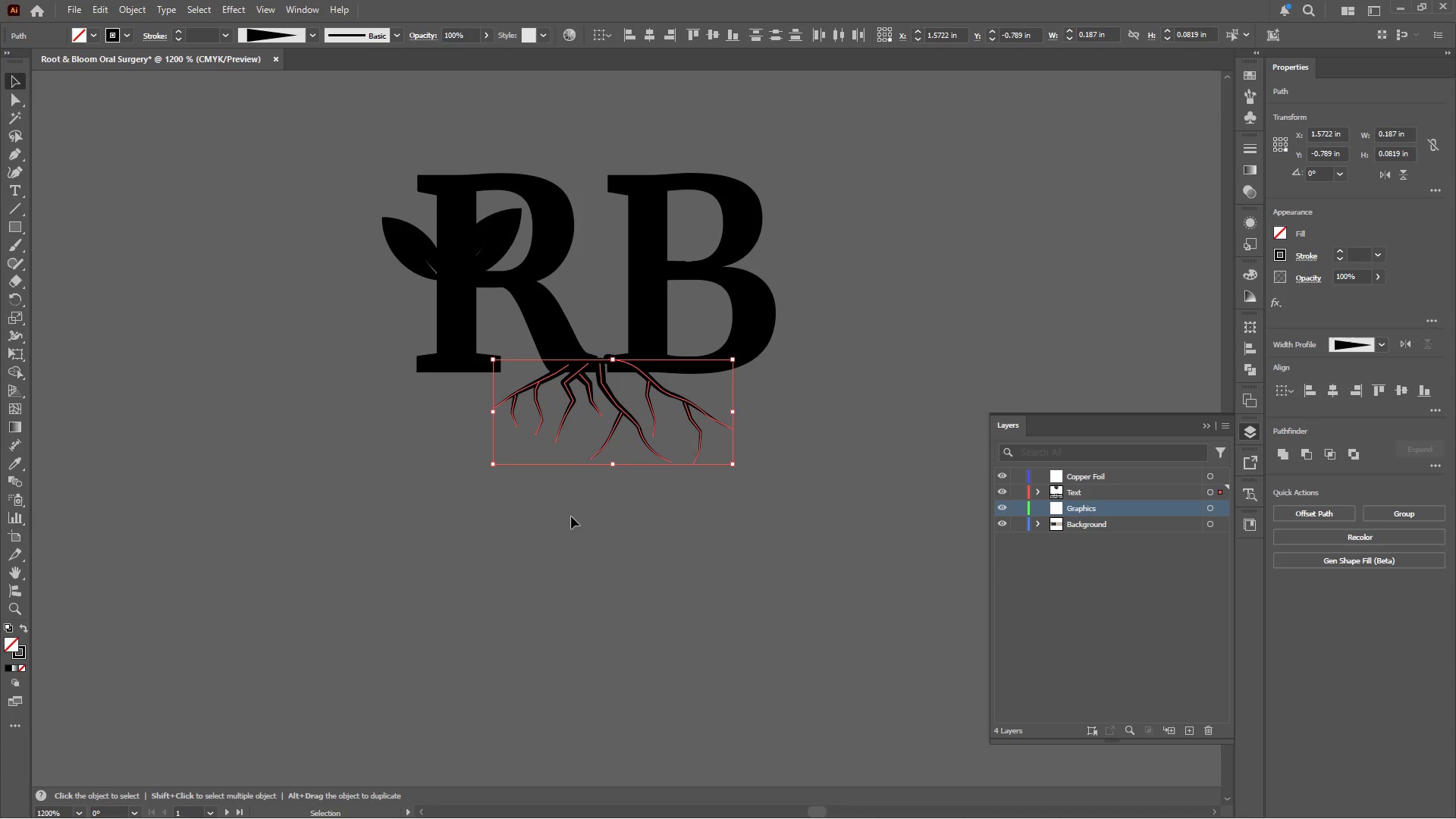 
left_click([568, 528])
 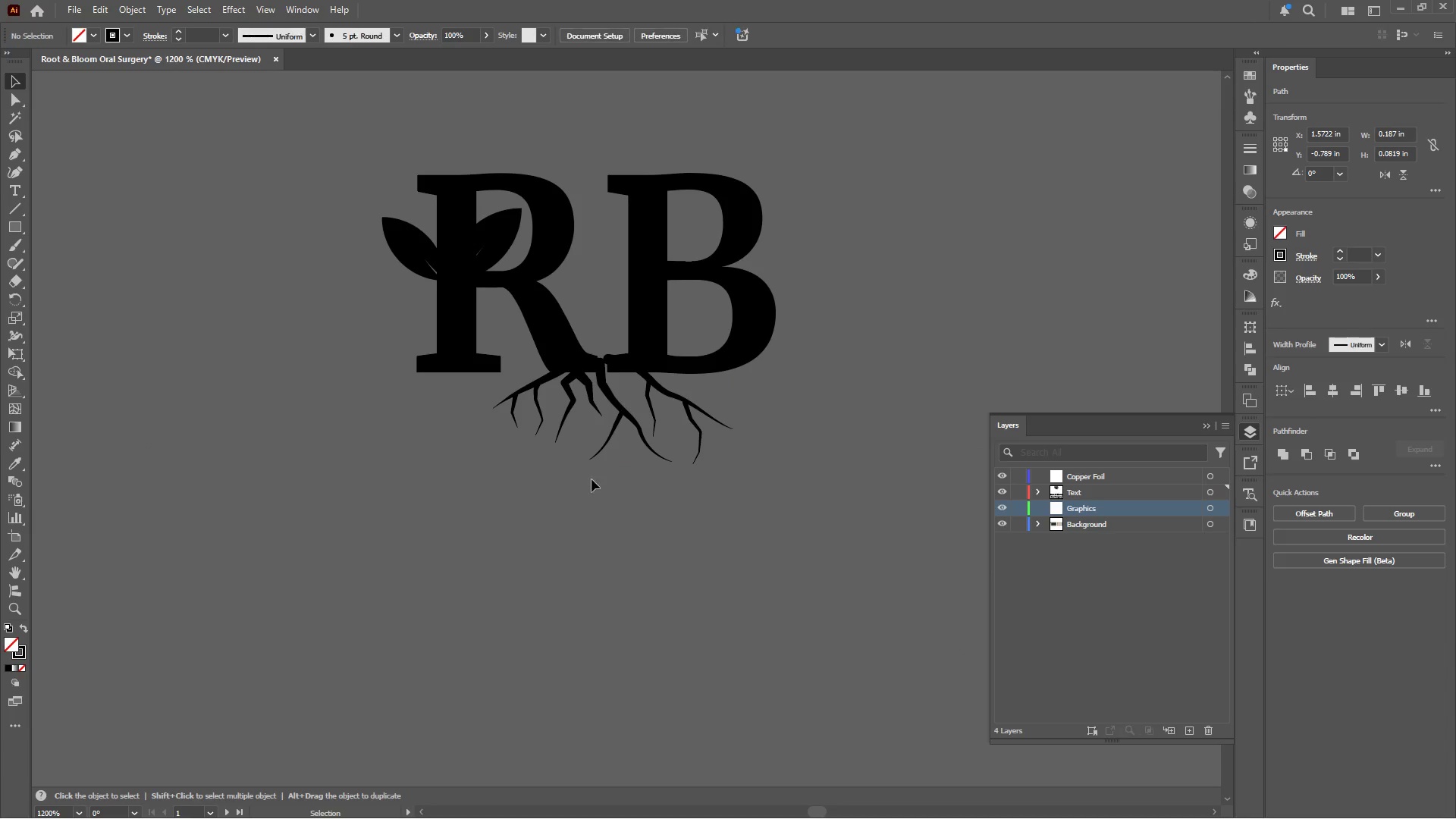 
hold_key(key=AltLeft, duration=0.44)
scroll: coordinate [613, 387], scroll_direction: up, amount: 3.0
 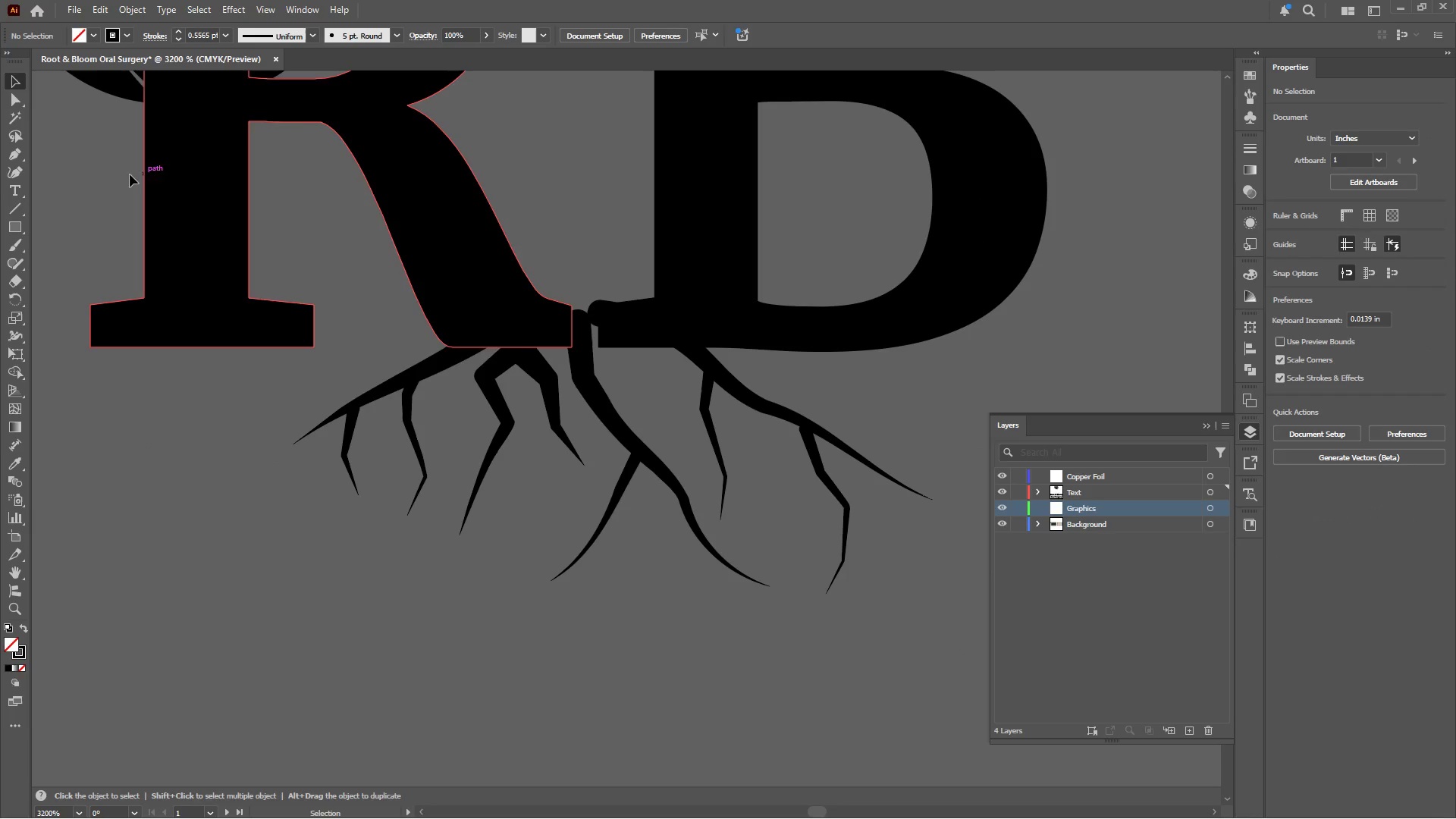 
left_click([10, 220])
 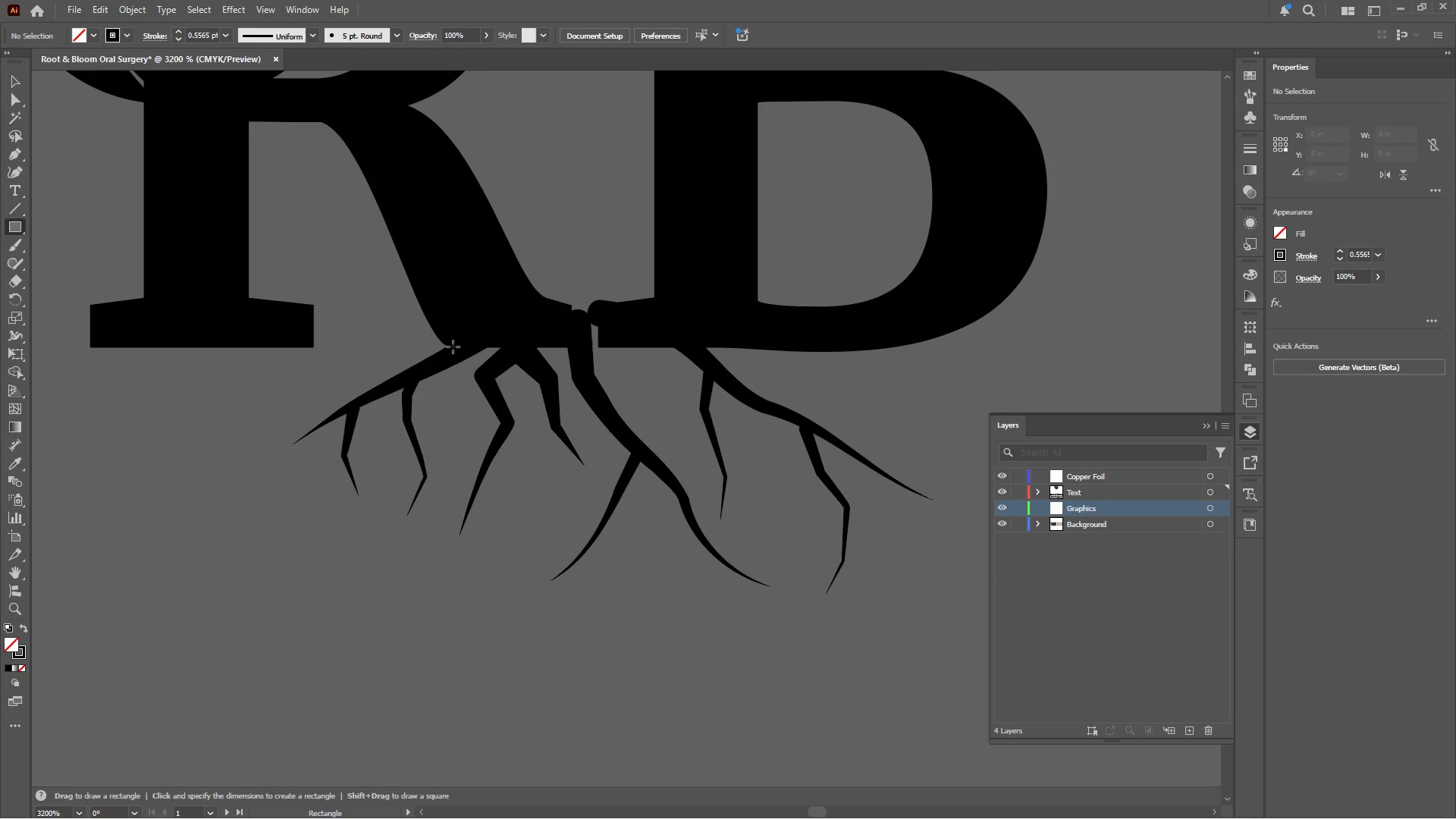 
left_click_drag(start_coordinate=[450, 347], to_coordinate=[667, 306])
 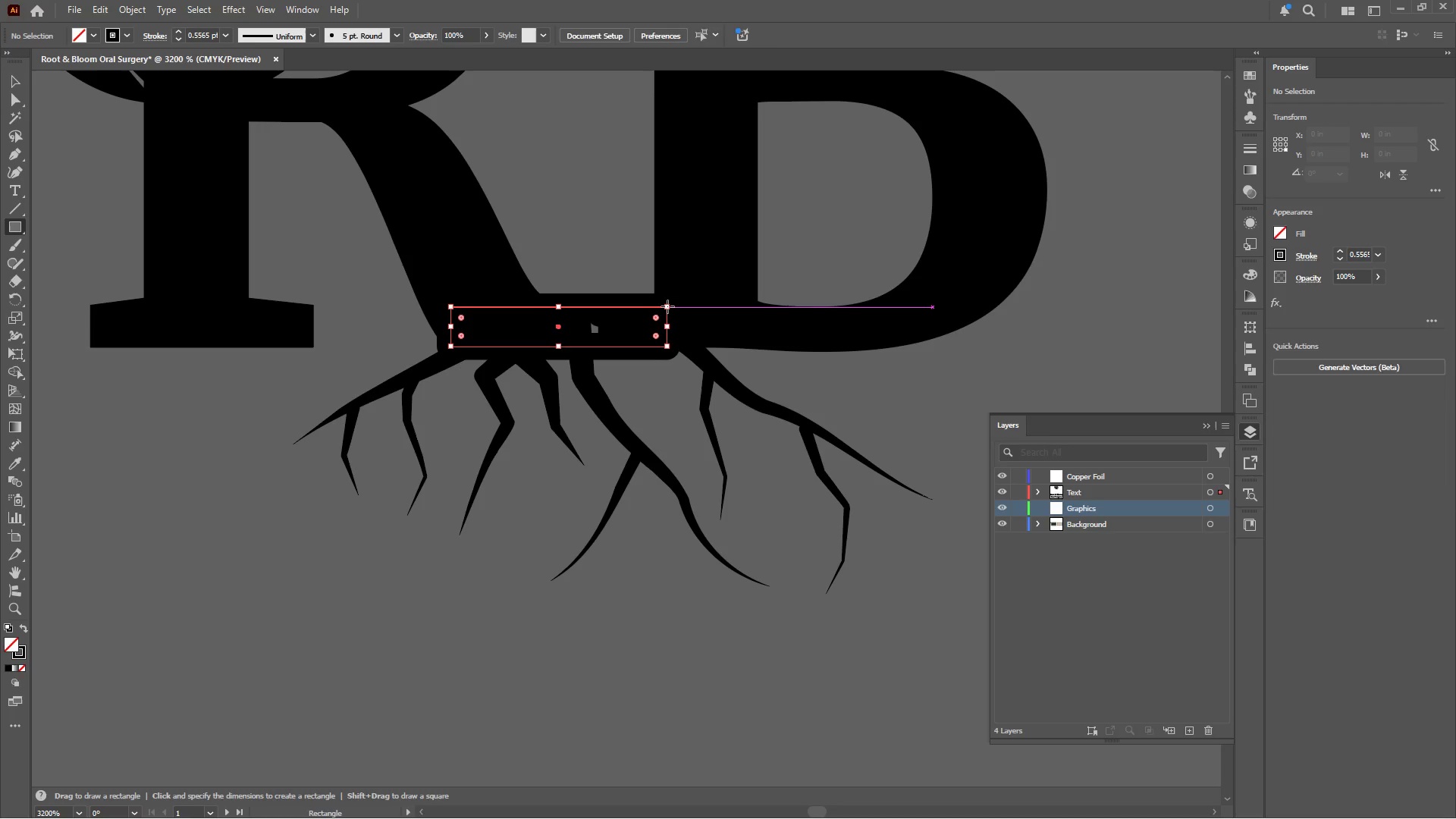 
key(Shift+X)
 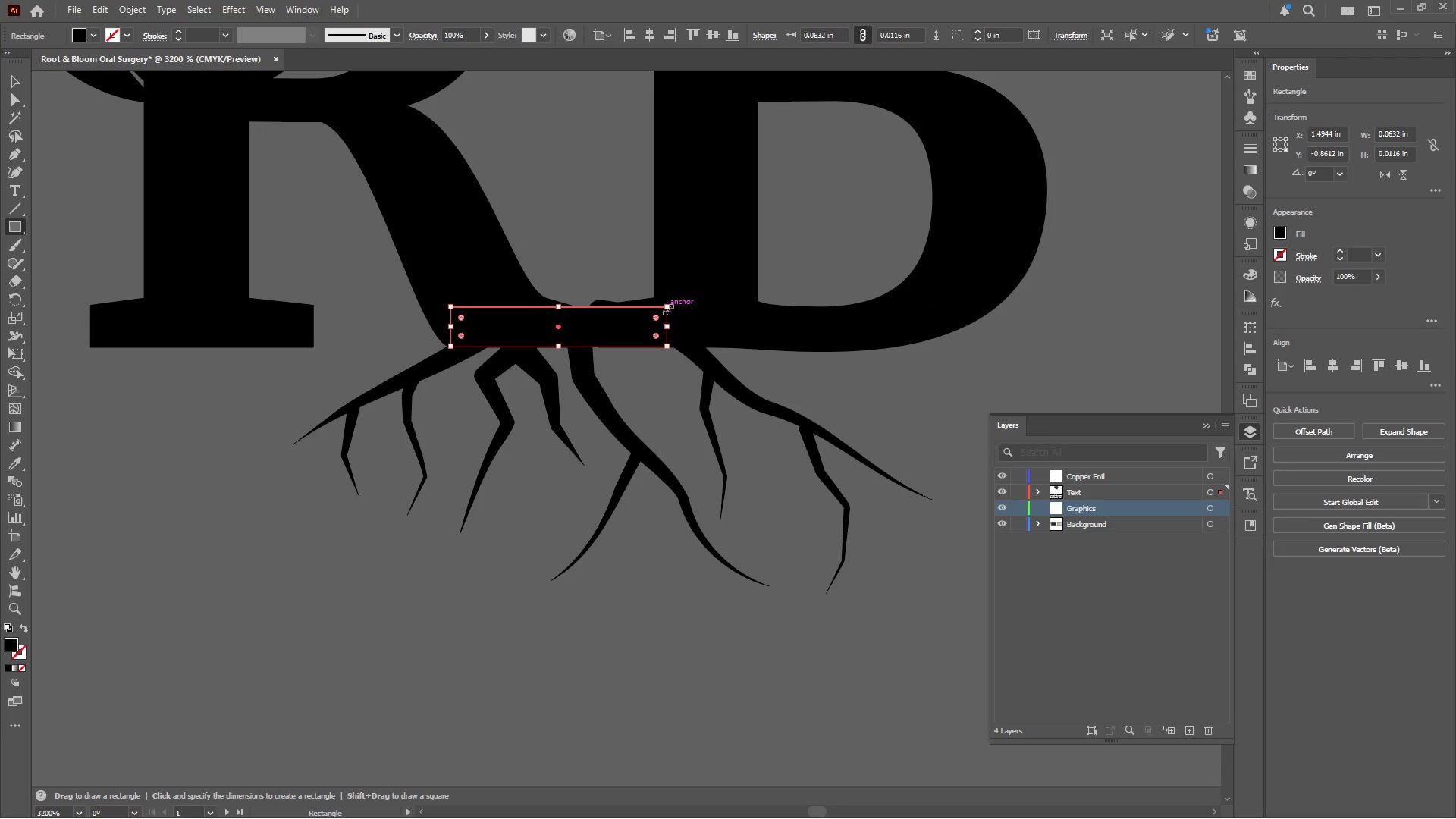 
hold_key(key=AltLeft, duration=0.42)
scroll: coordinate [661, 325], scroll_direction: up, amount: 3.0
 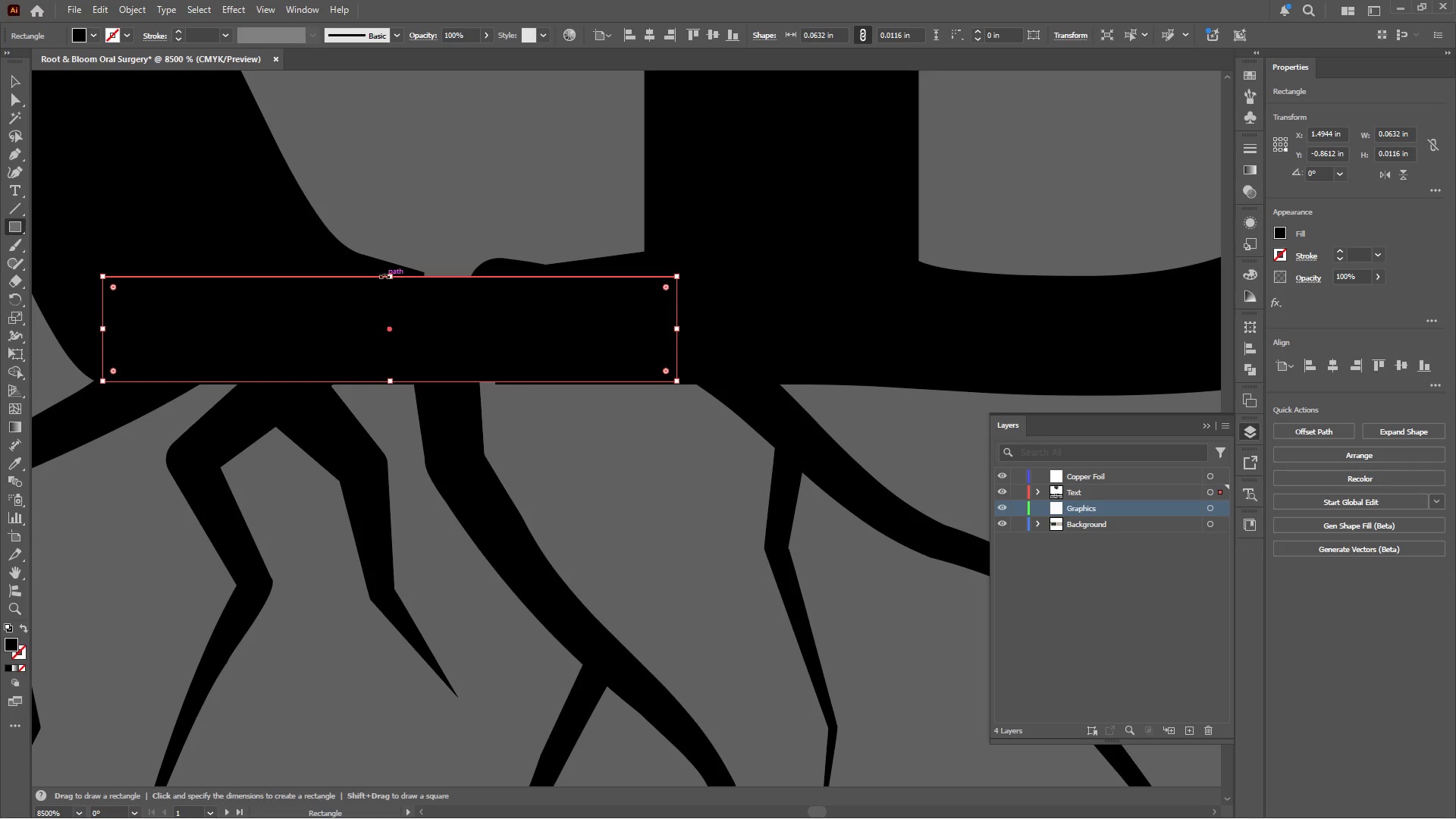 
left_click_drag(start_coordinate=[388, 274], to_coordinate=[397, 234])
 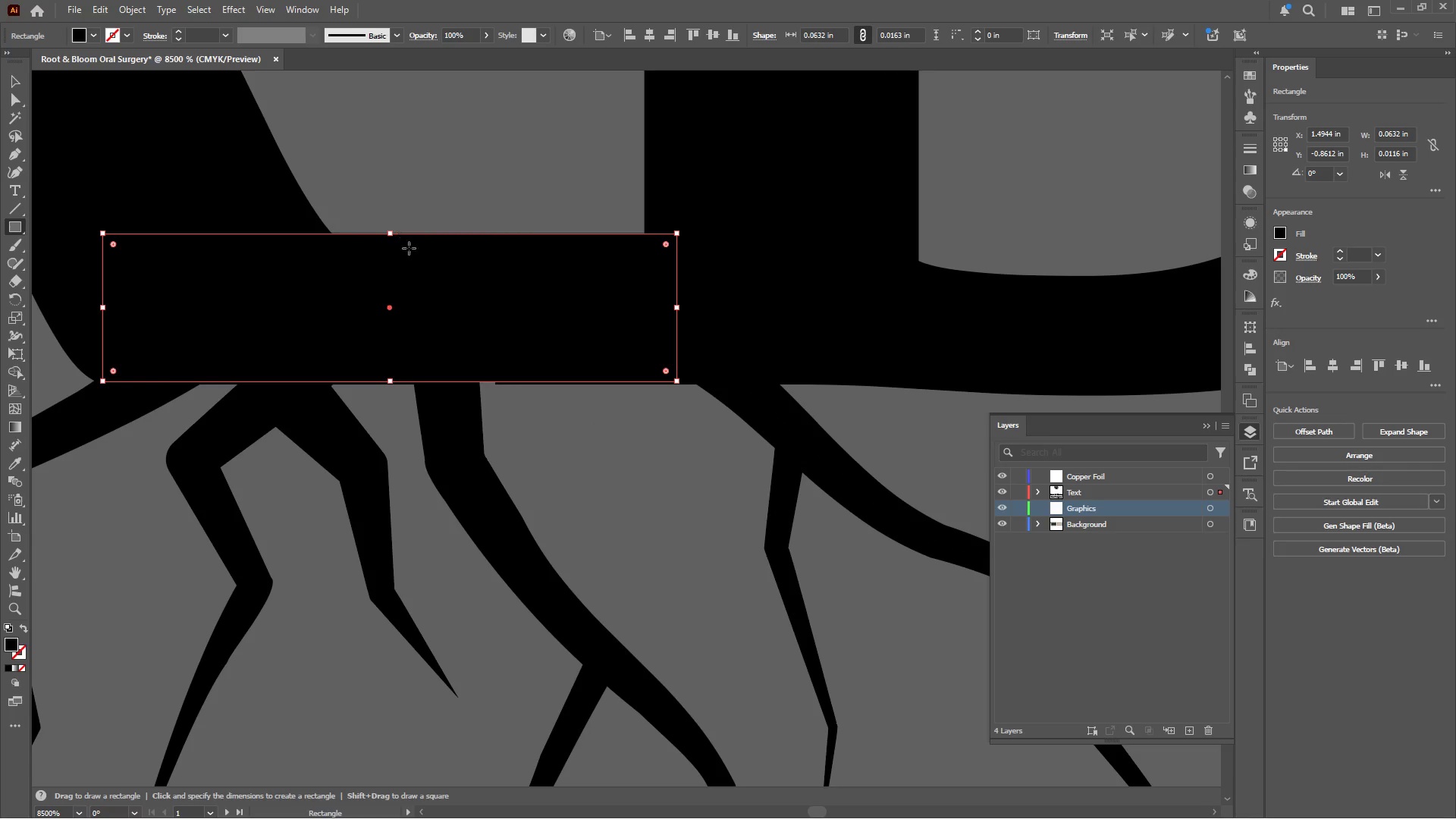 
hold_key(key=AltLeft, duration=0.38)
hold_key(key=AltLeft, duration=0.38)
scroll: coordinate [439, 335], scroll_direction: none, amount: 0.0
 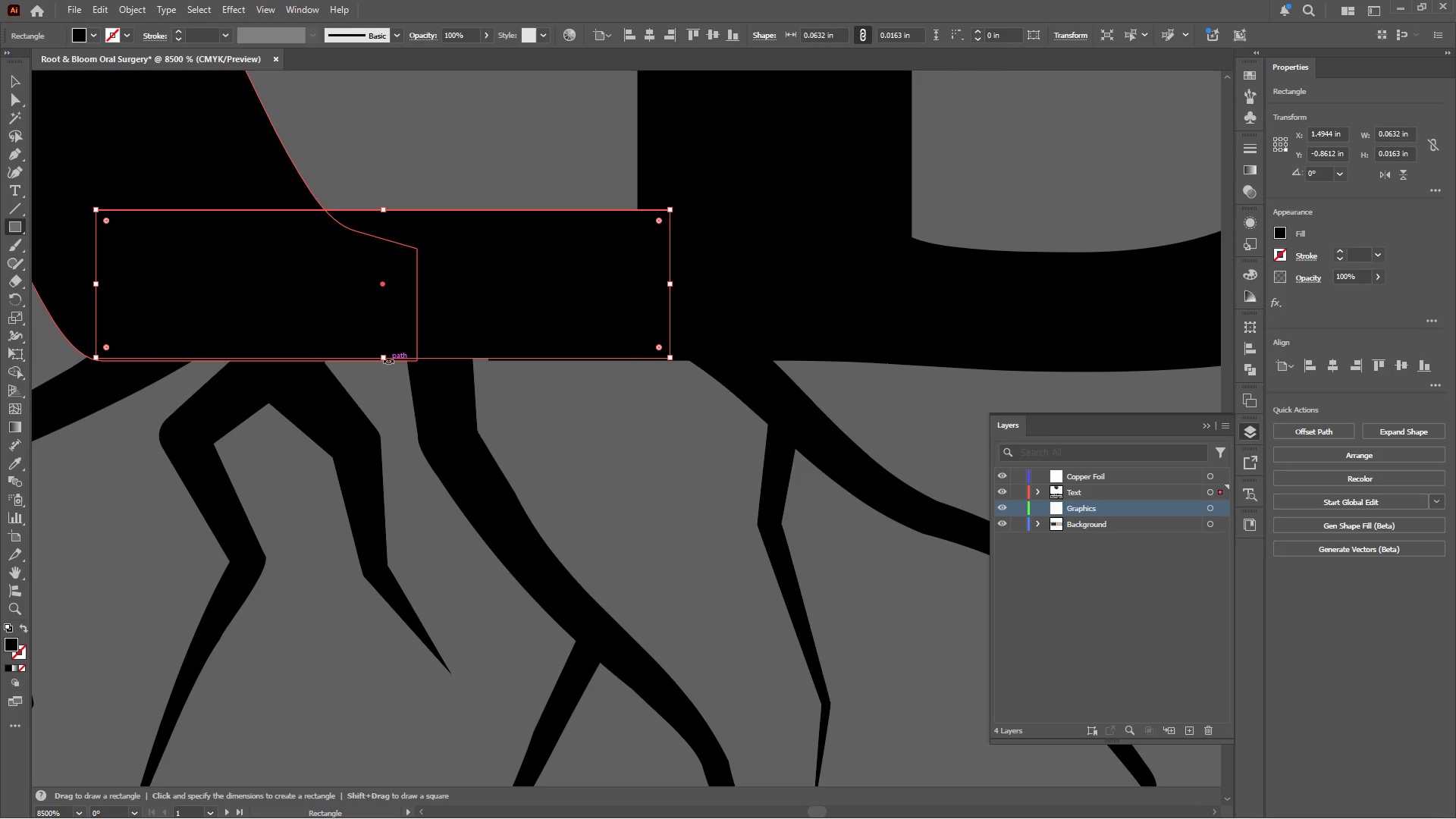 
left_click([8, 71])
 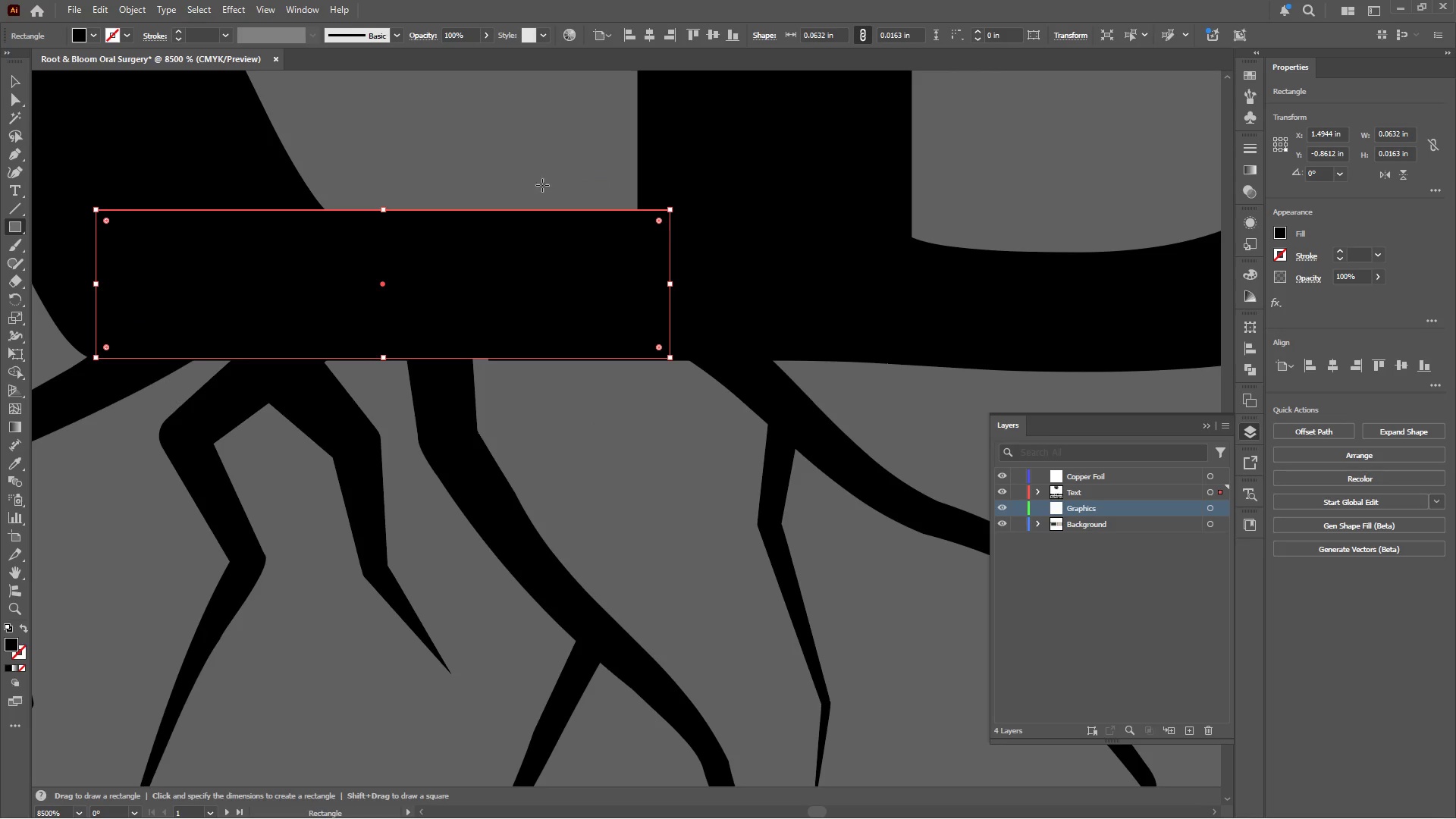 
hold_key(key=ShiftLeft, duration=0.42)
 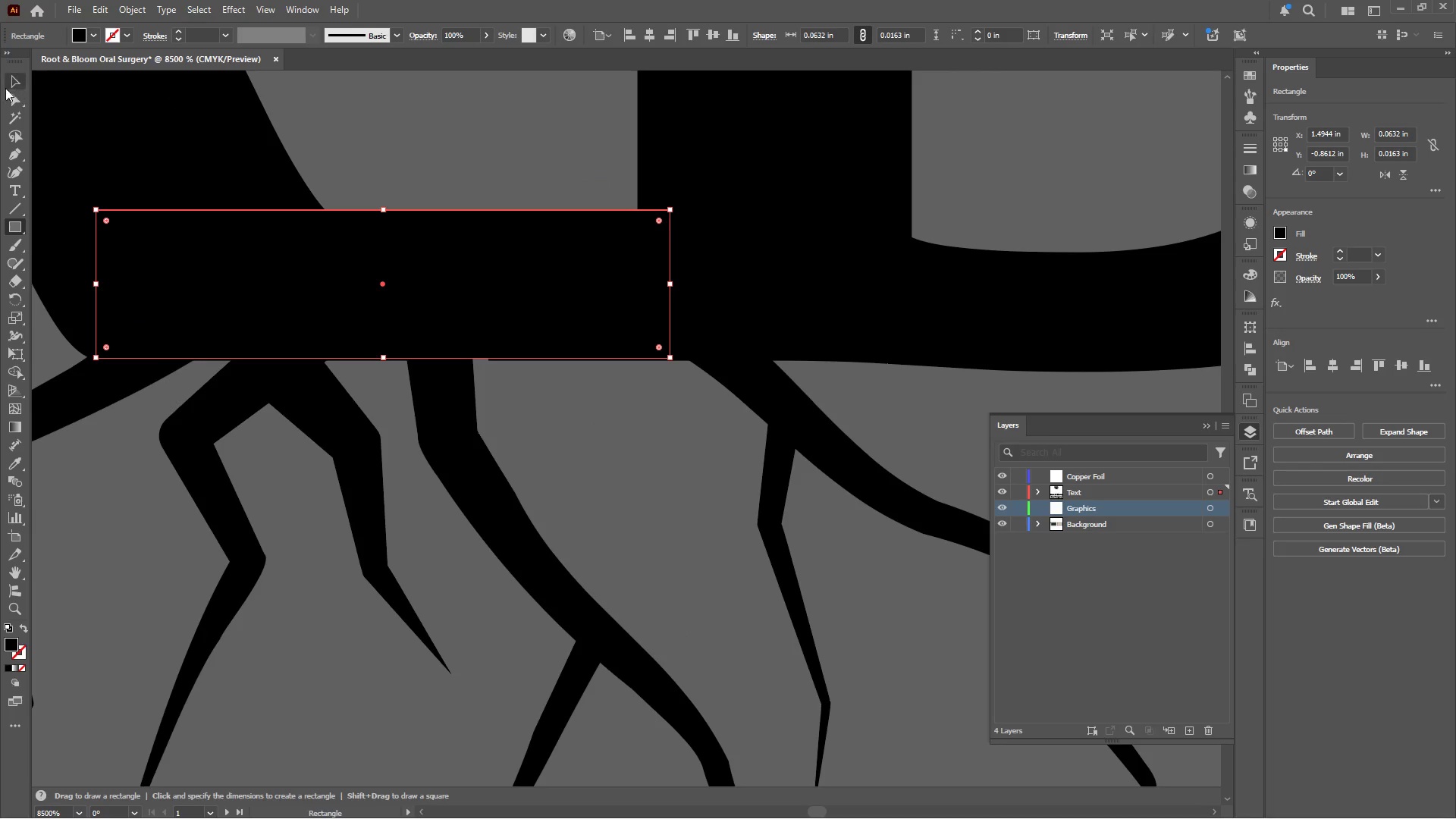 
left_click([12, 84])
 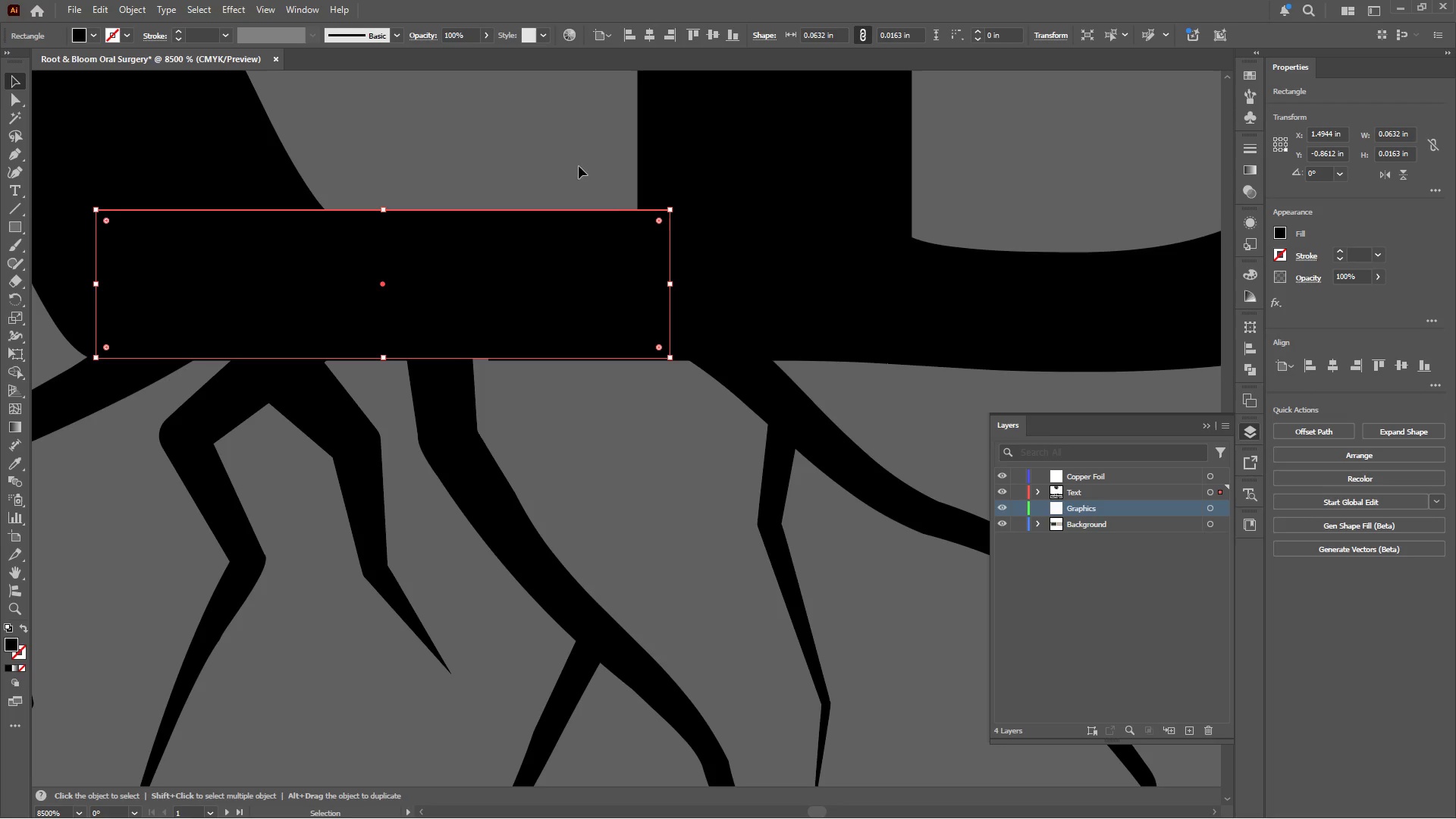 
hold_key(key=ShiftLeft, duration=0.55)
left_click([855, 207])
 